 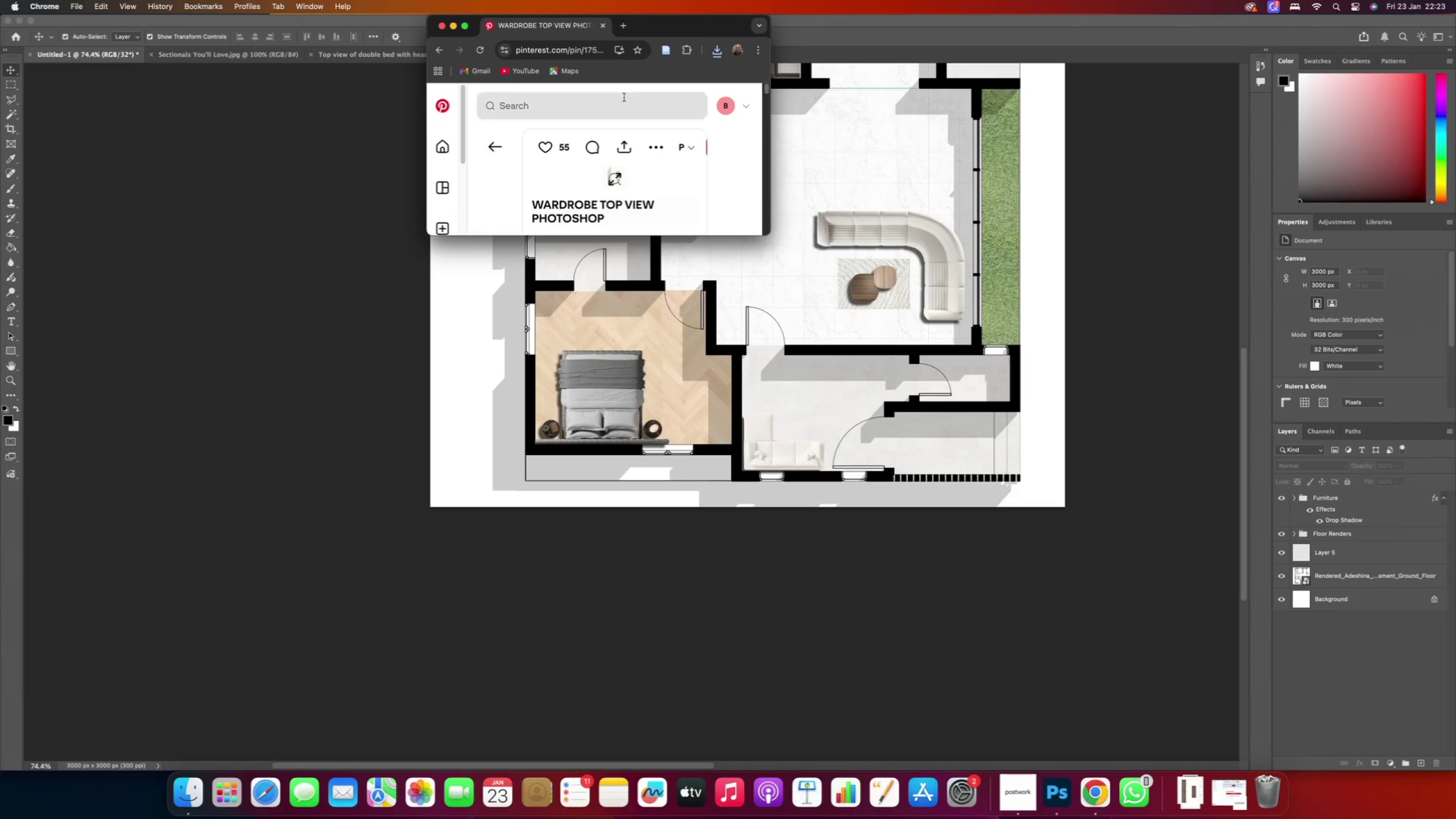 
left_click([454, 28])
 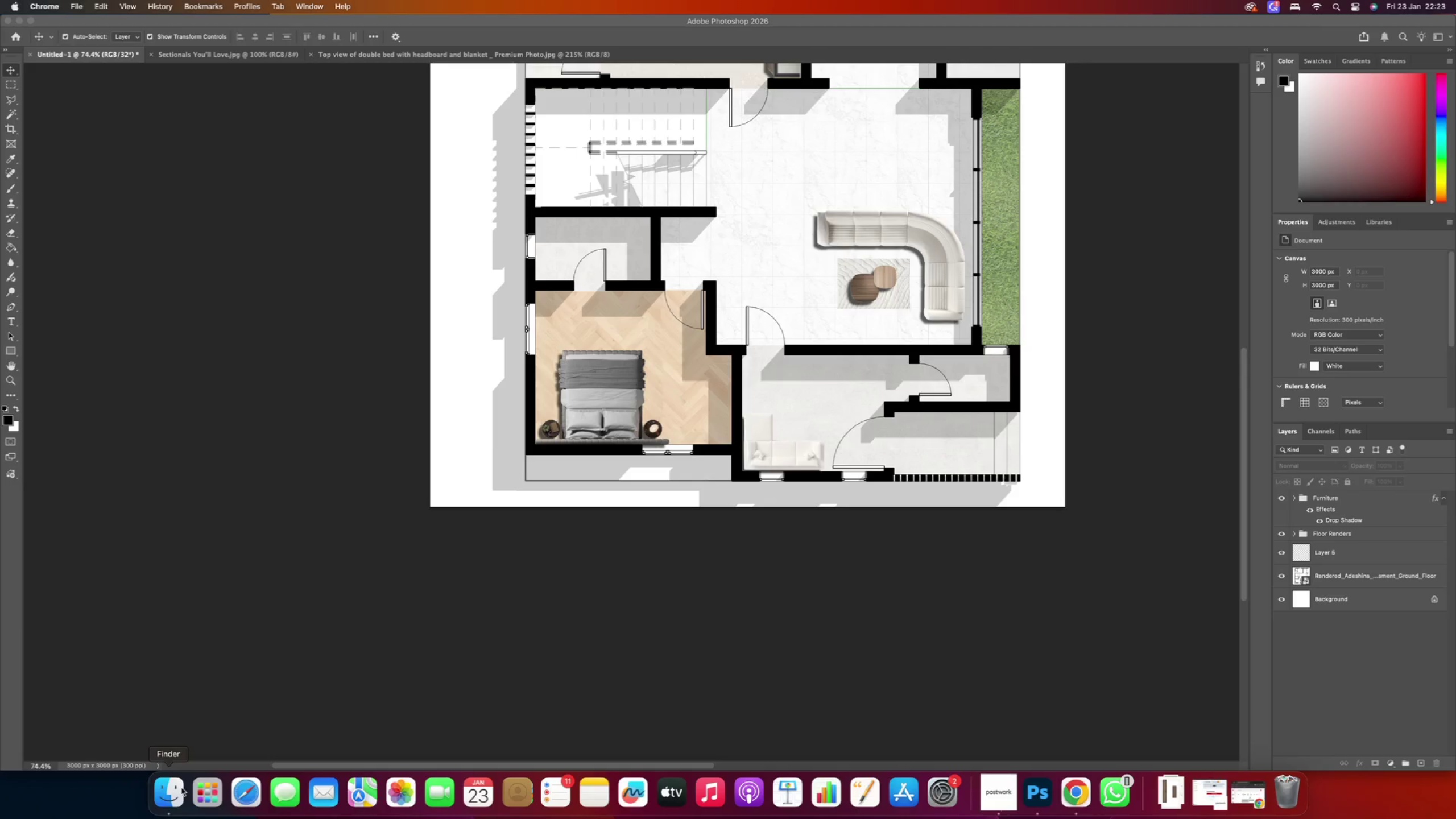 
scroll: coordinate [580, 216], scroll_direction: up, amount: 24.0
 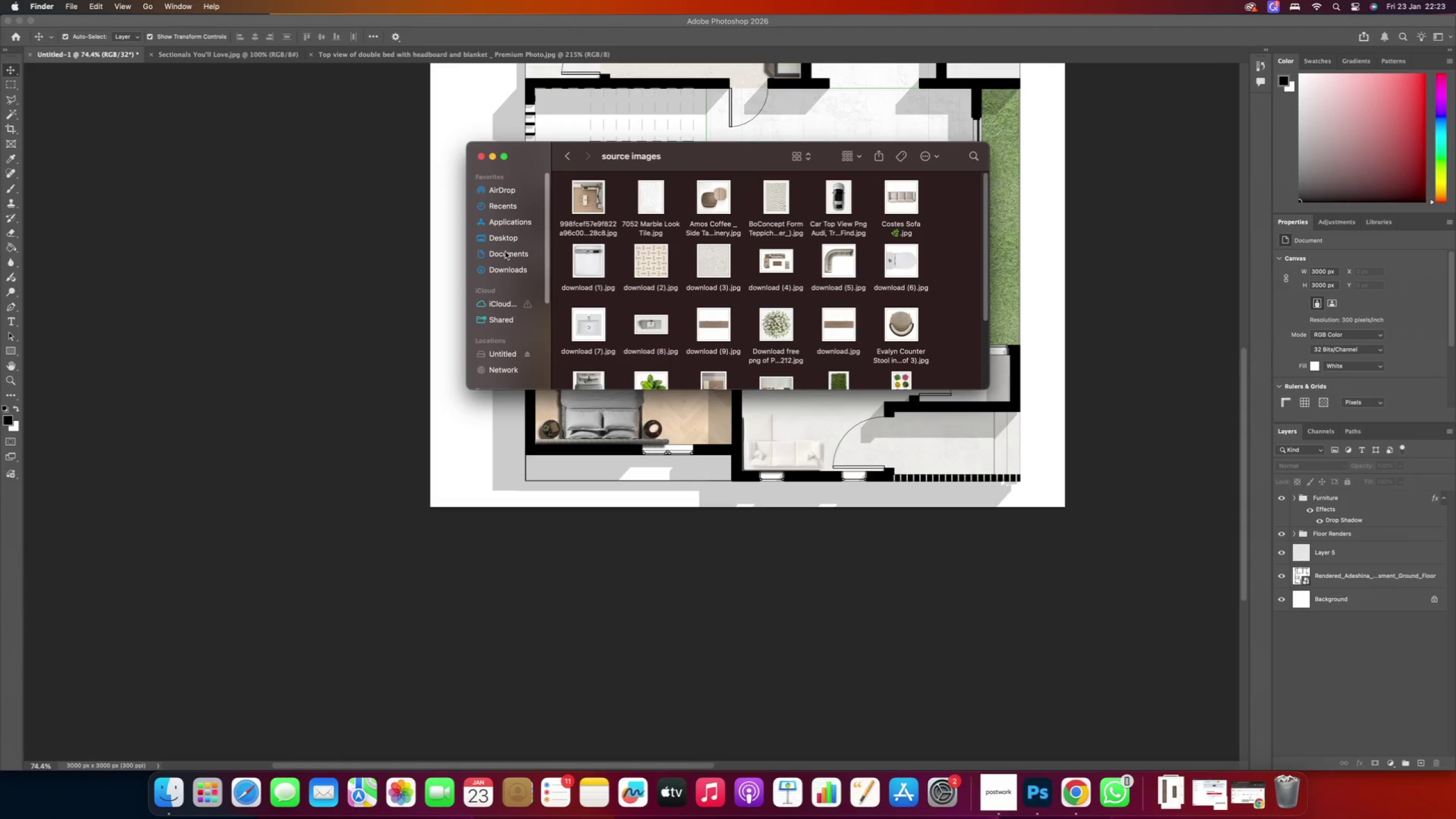 
left_click([509, 270])
 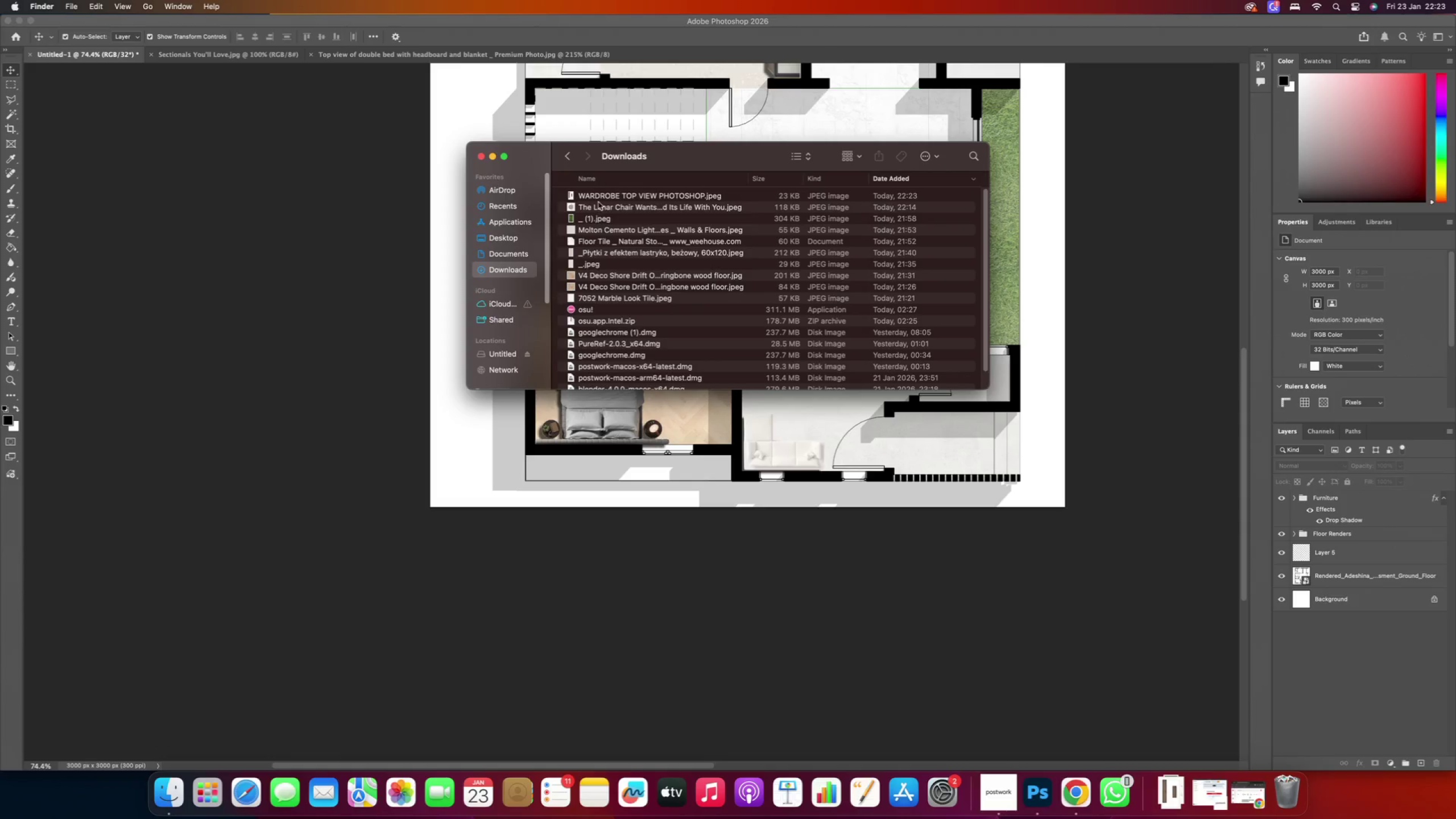 
left_click([604, 195])
 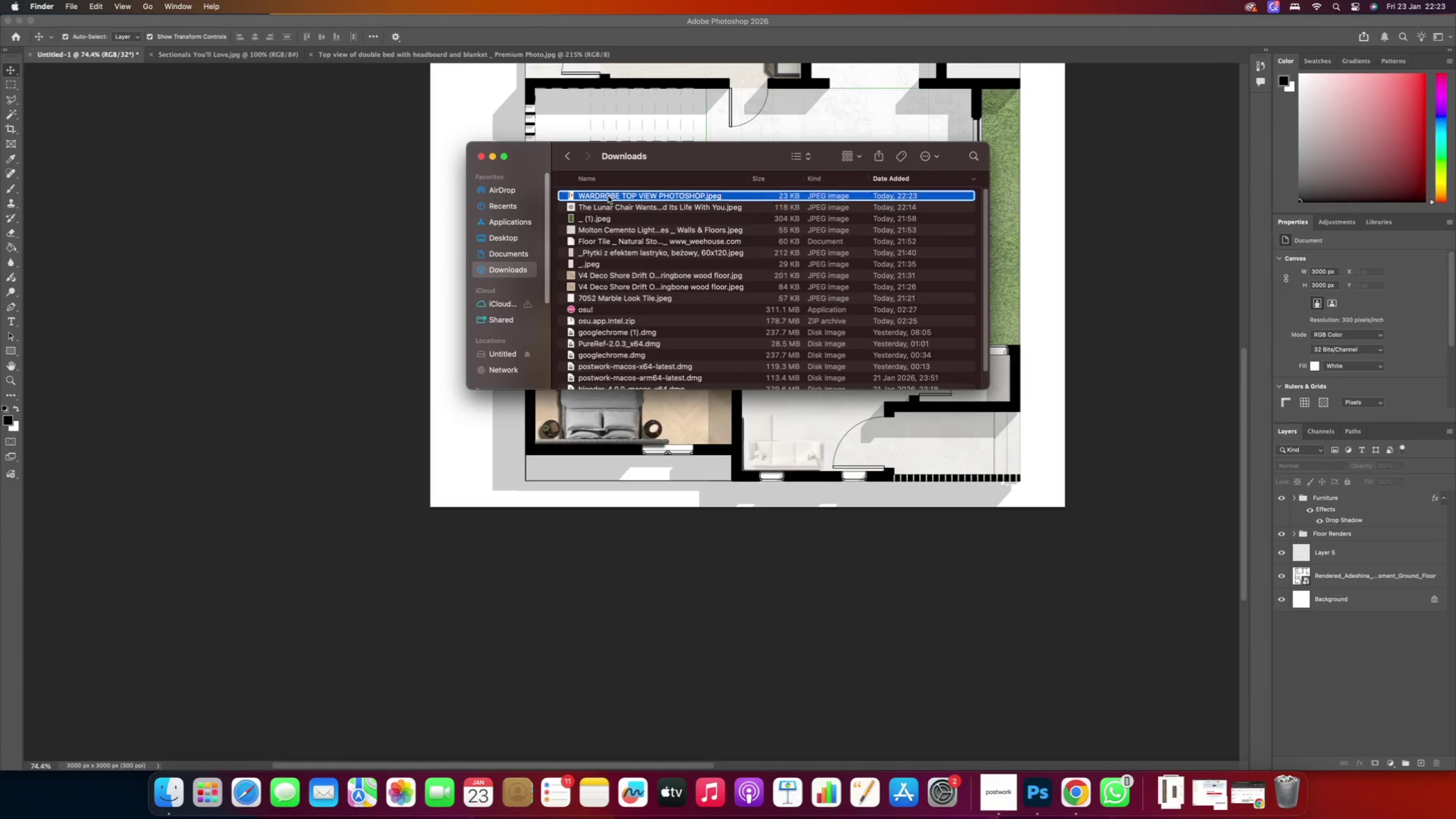 
right_click([608, 196])
 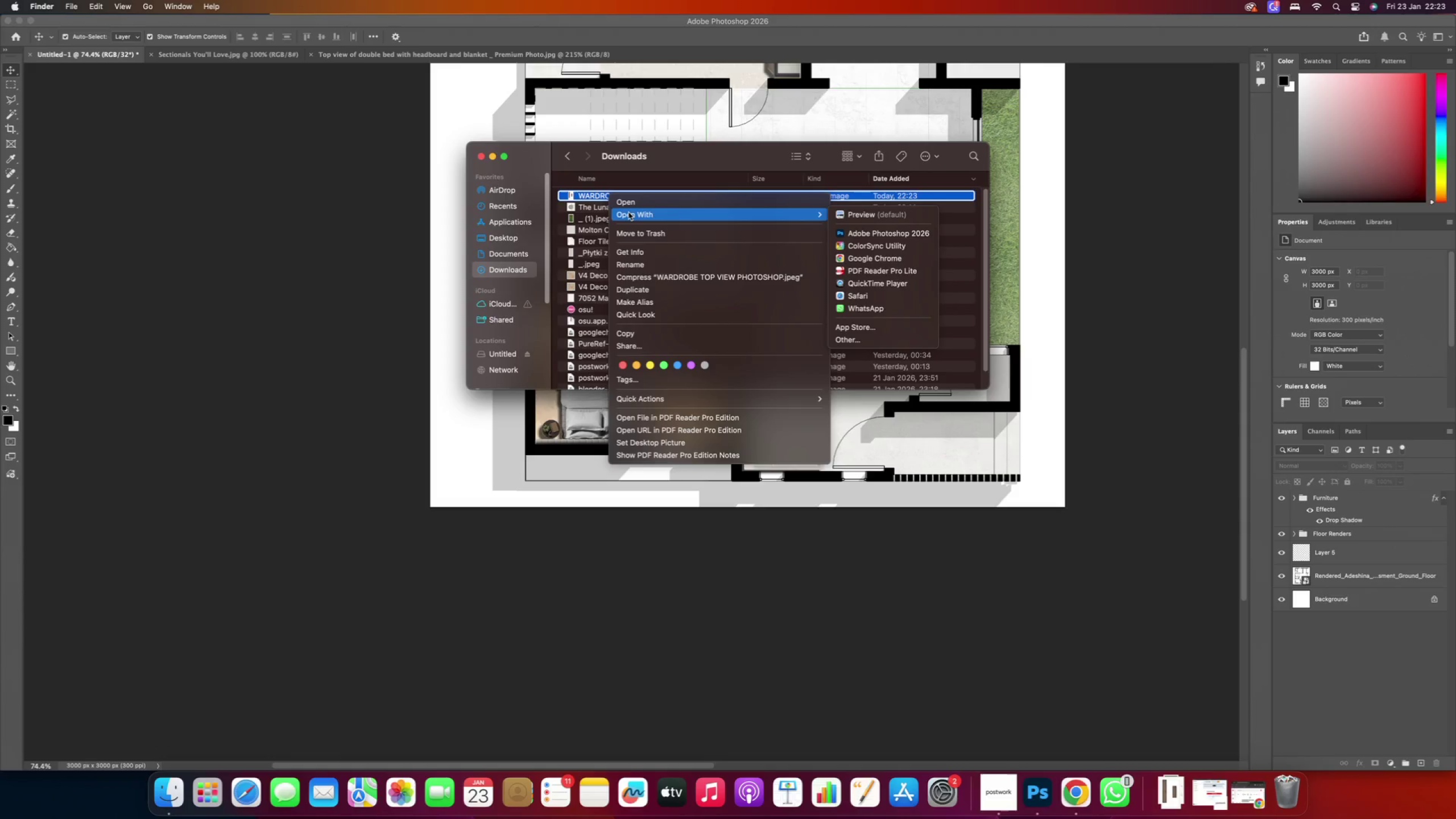 
left_click([628, 212])
 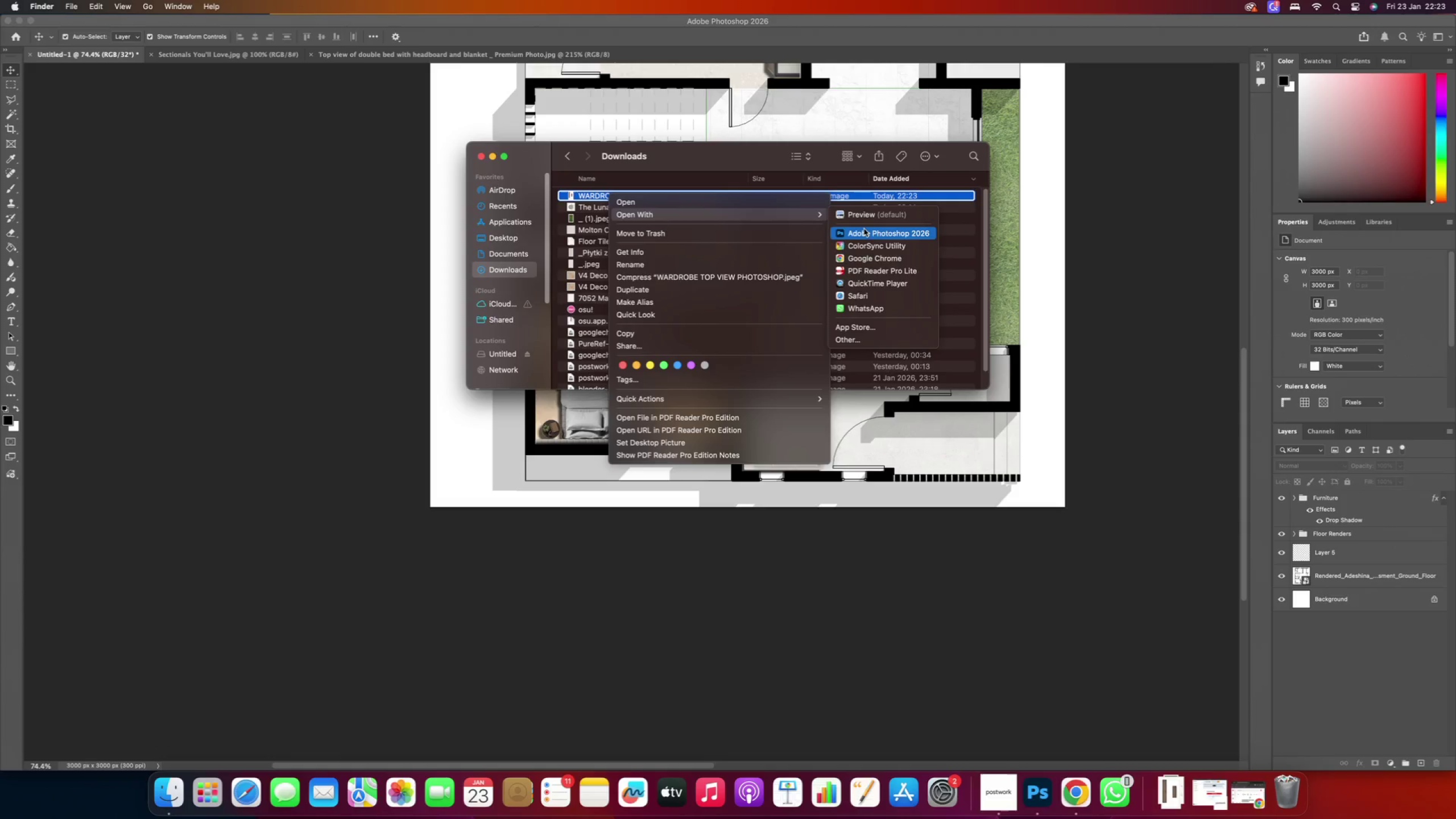 
left_click([866, 229])
 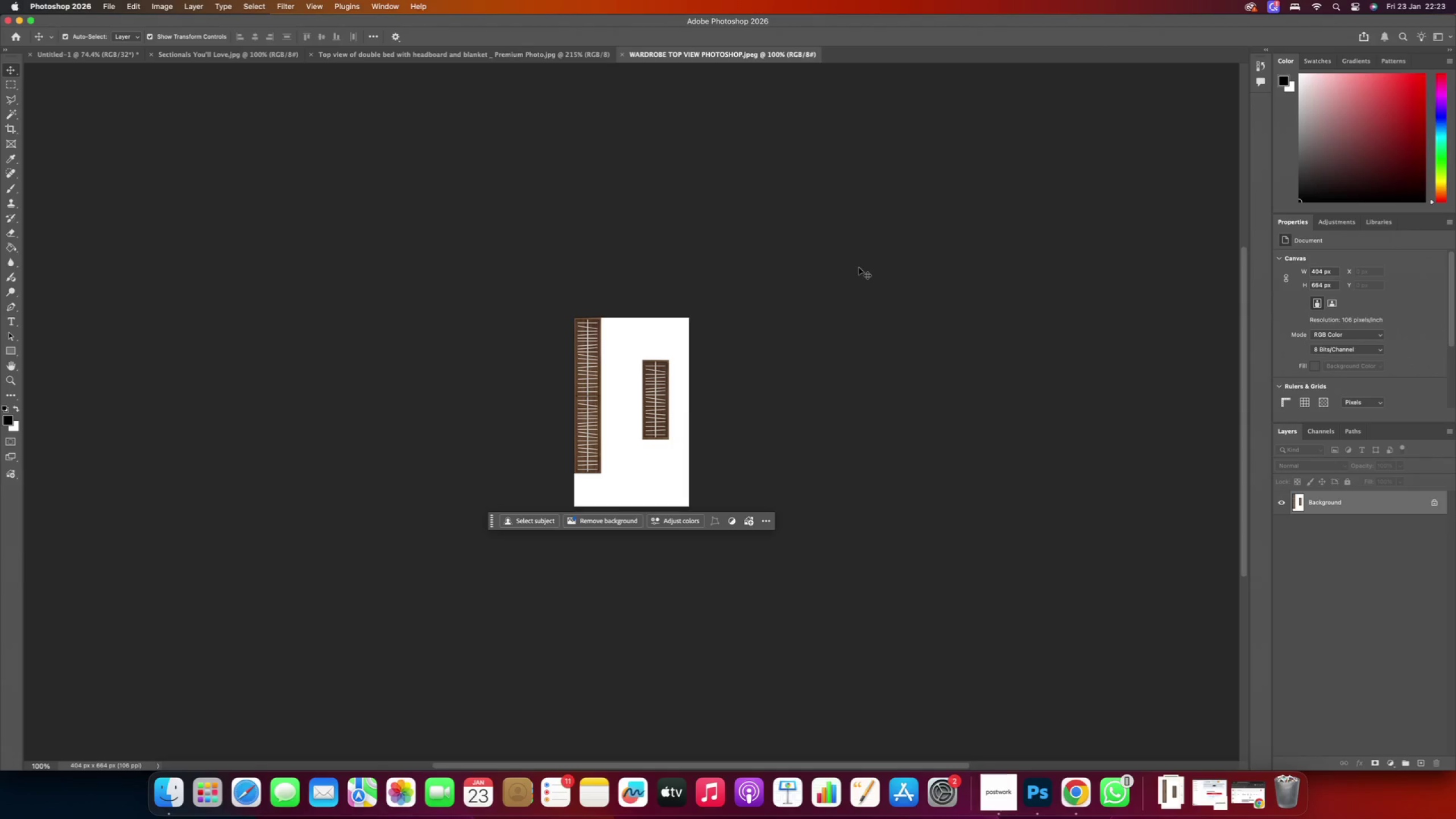 
wait(9.18)
 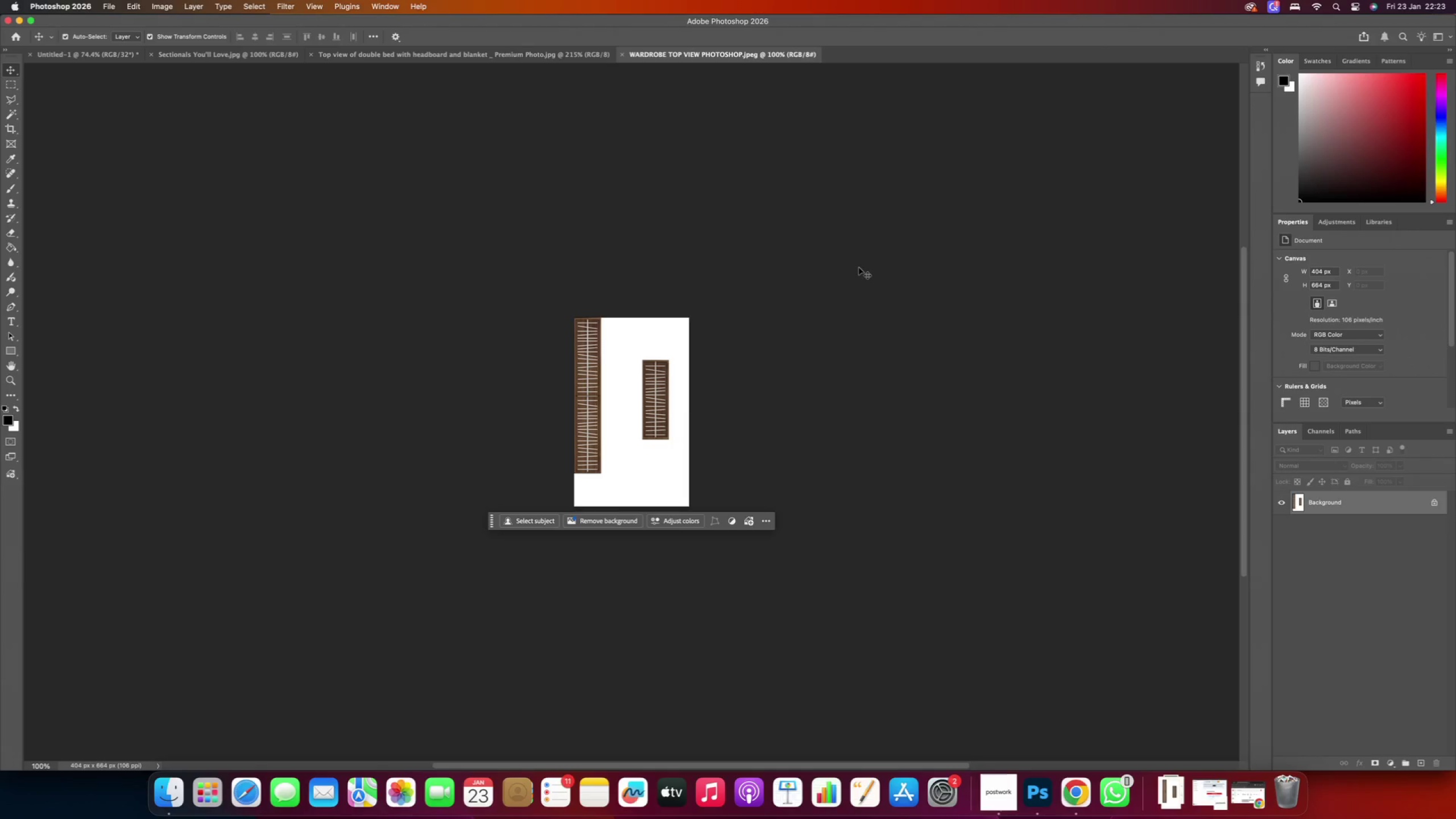 
hold_key(key=AltRight, duration=0.97)
scroll: coordinate [659, 391], scroll_direction: up, amount: 5.0
 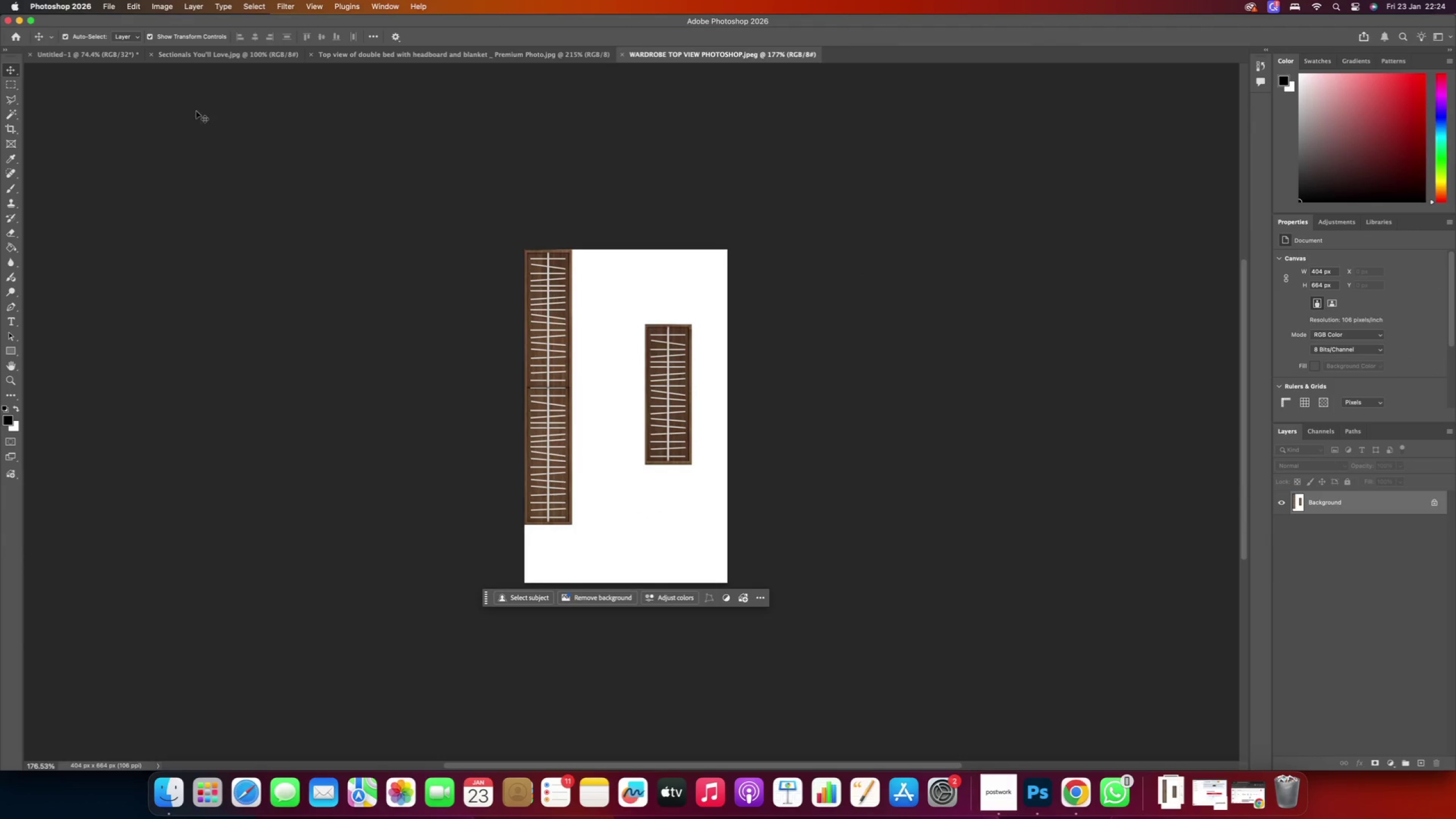 
left_click([7, 85])
 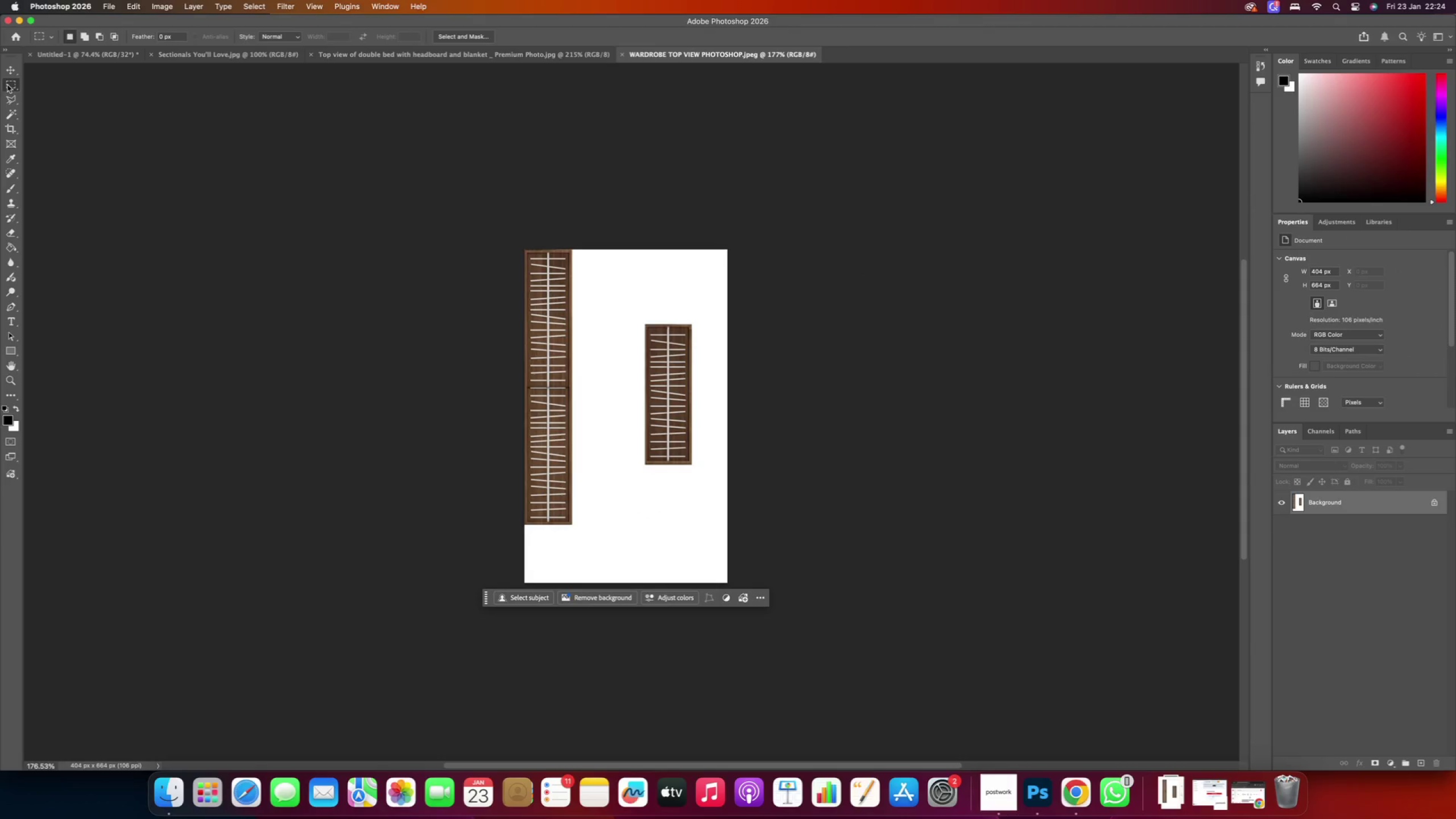 
hold_key(key=AltRight, duration=0.72)
hold_key(key=AltRight, duration=0.37)
scroll: coordinate [636, 324], scroll_direction: down, amount: 13.0
 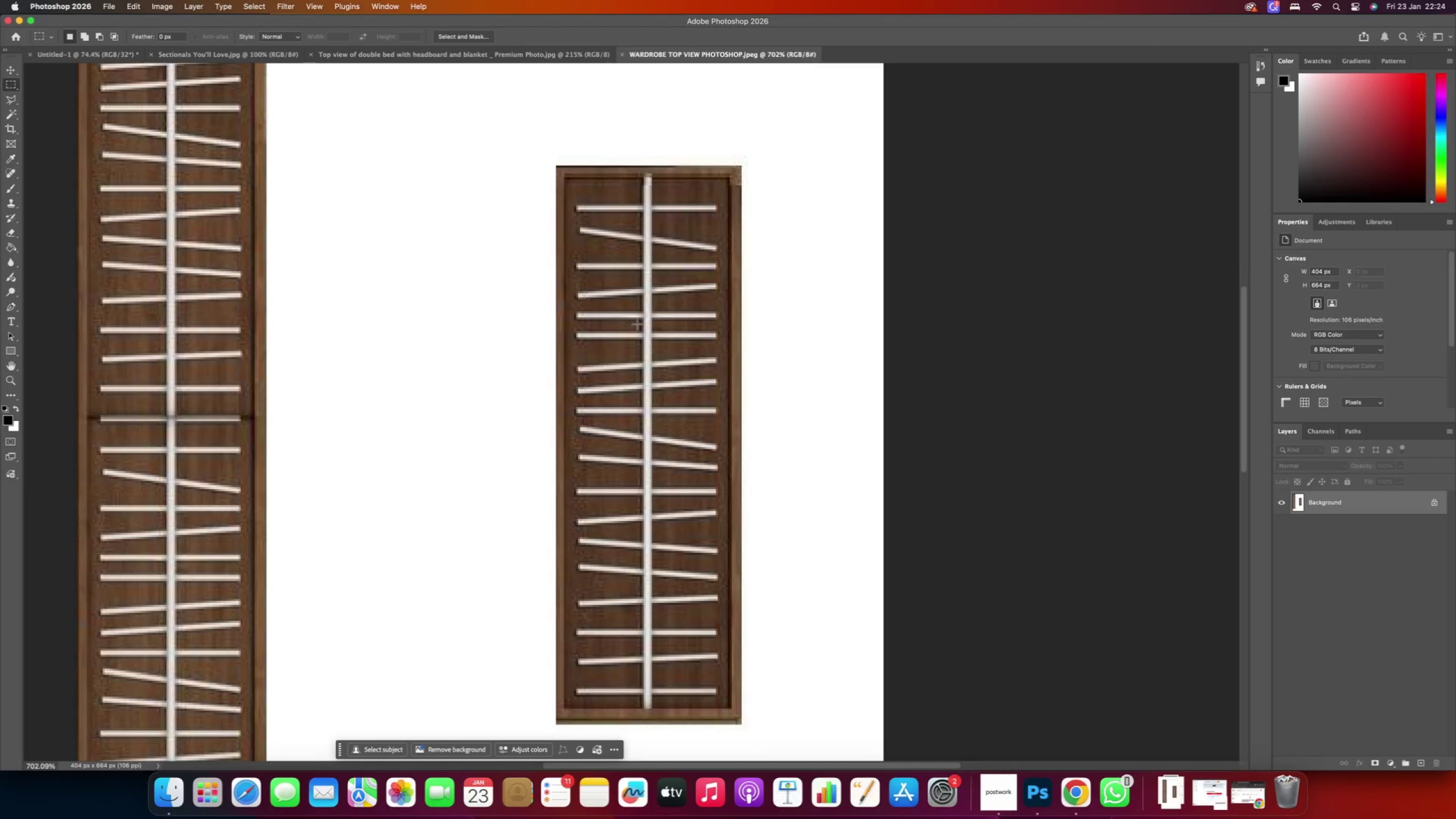 
hold_key(key=ShiftRight, duration=0.58)
 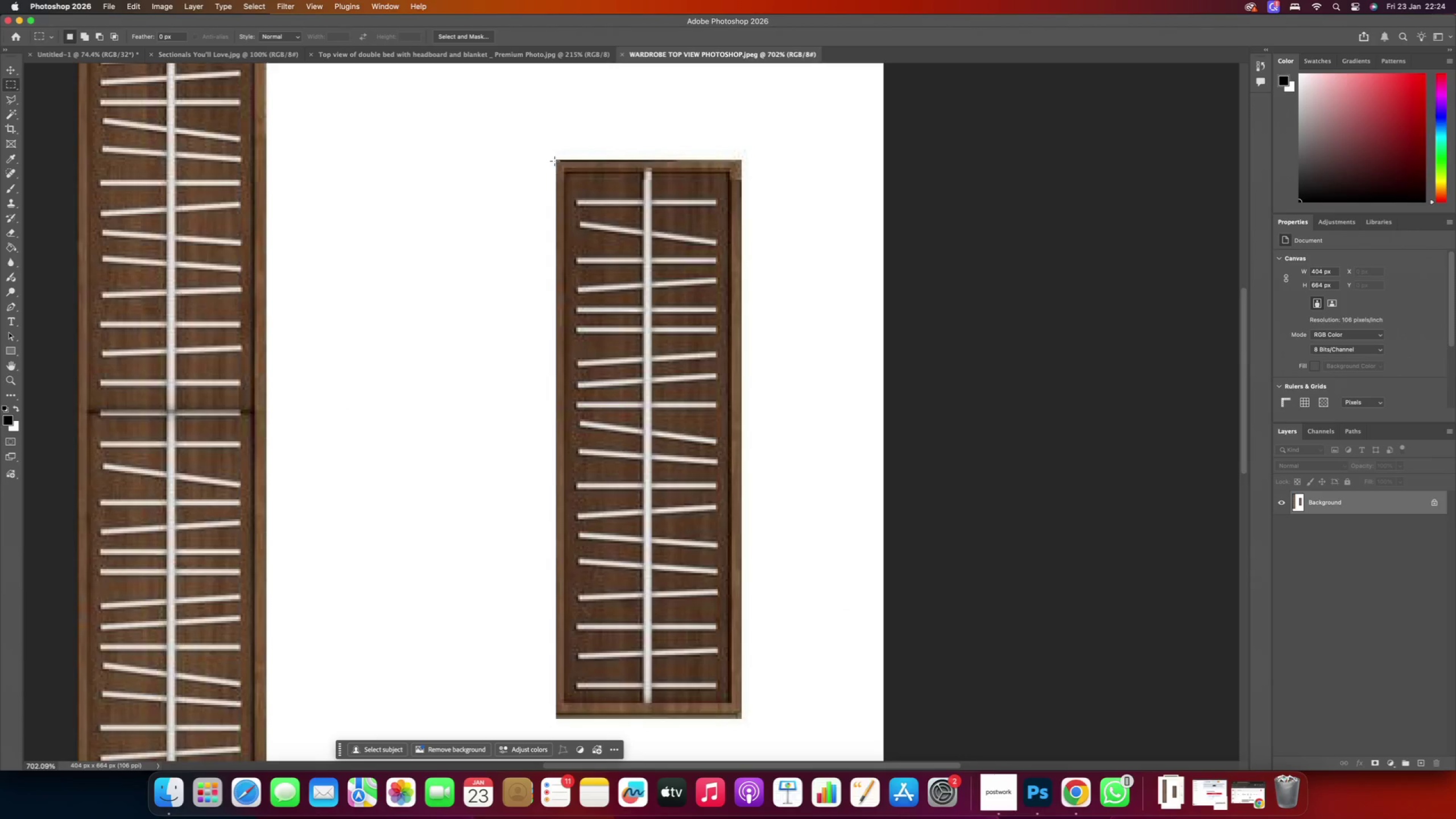 
left_click_drag(start_coordinate=[555, 160], to_coordinate=[741, 719])
 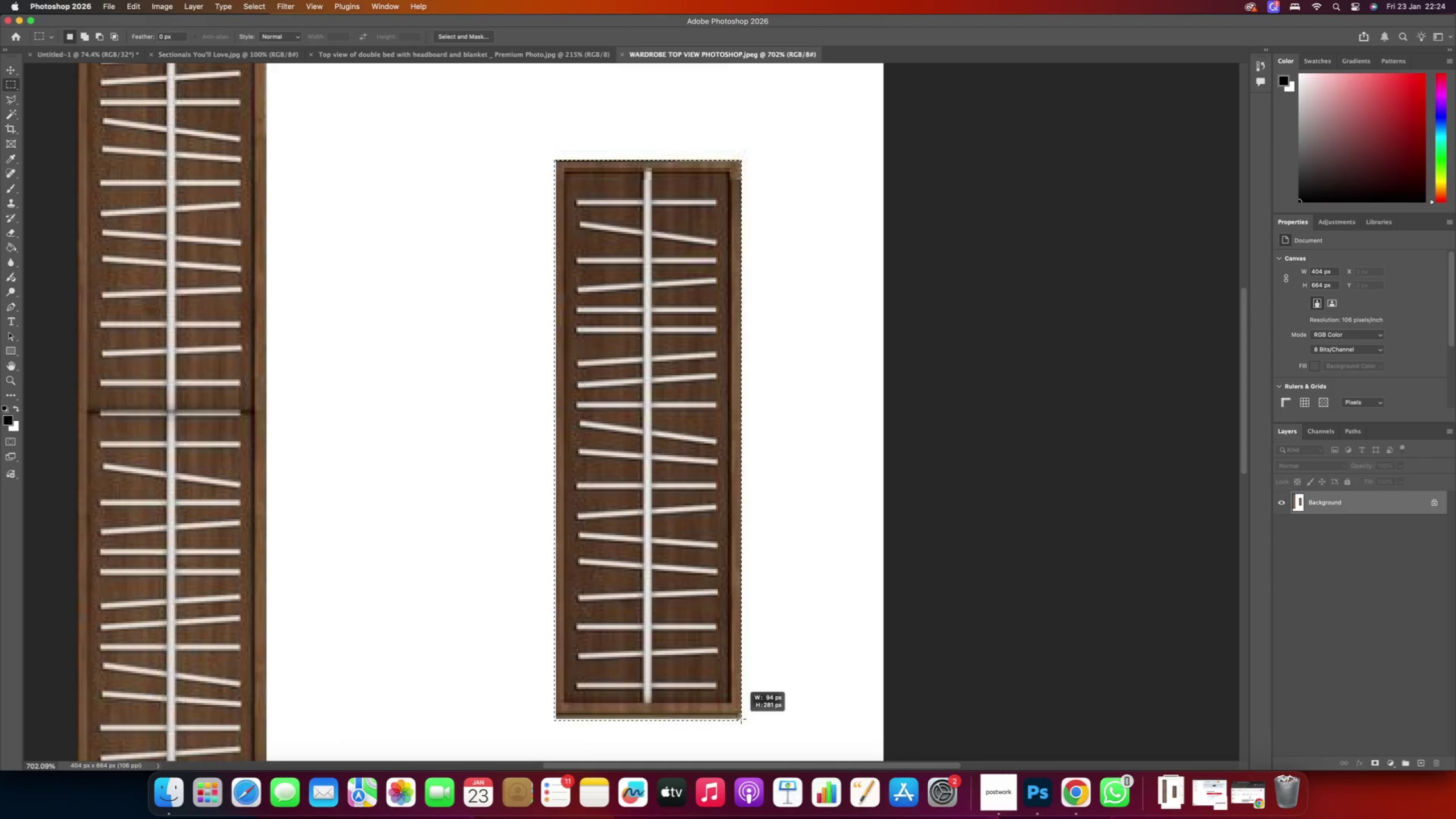 
hold_key(key=ShiftRight, duration=0.45)
 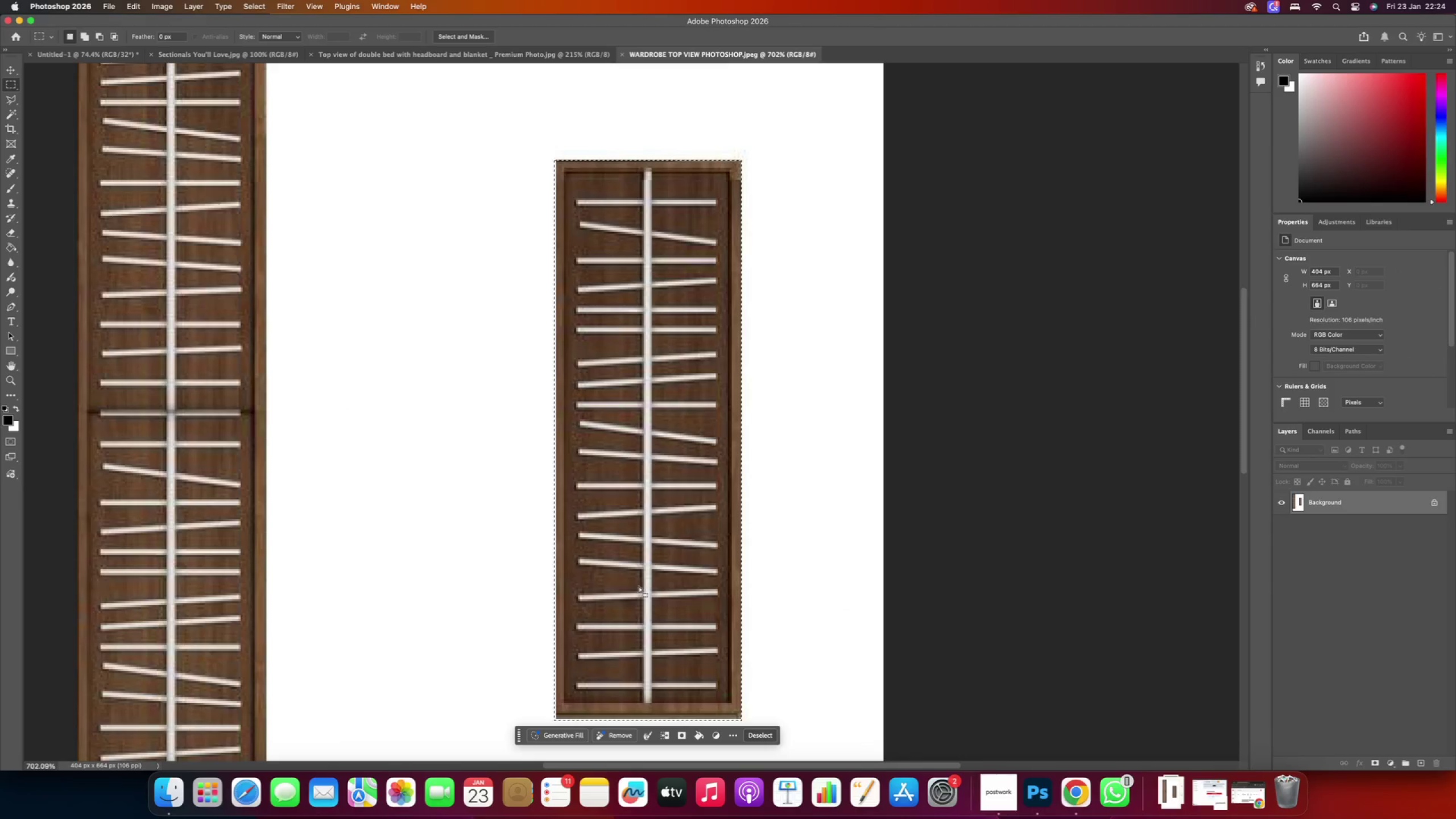 
key(Meta+CommandLeft)
 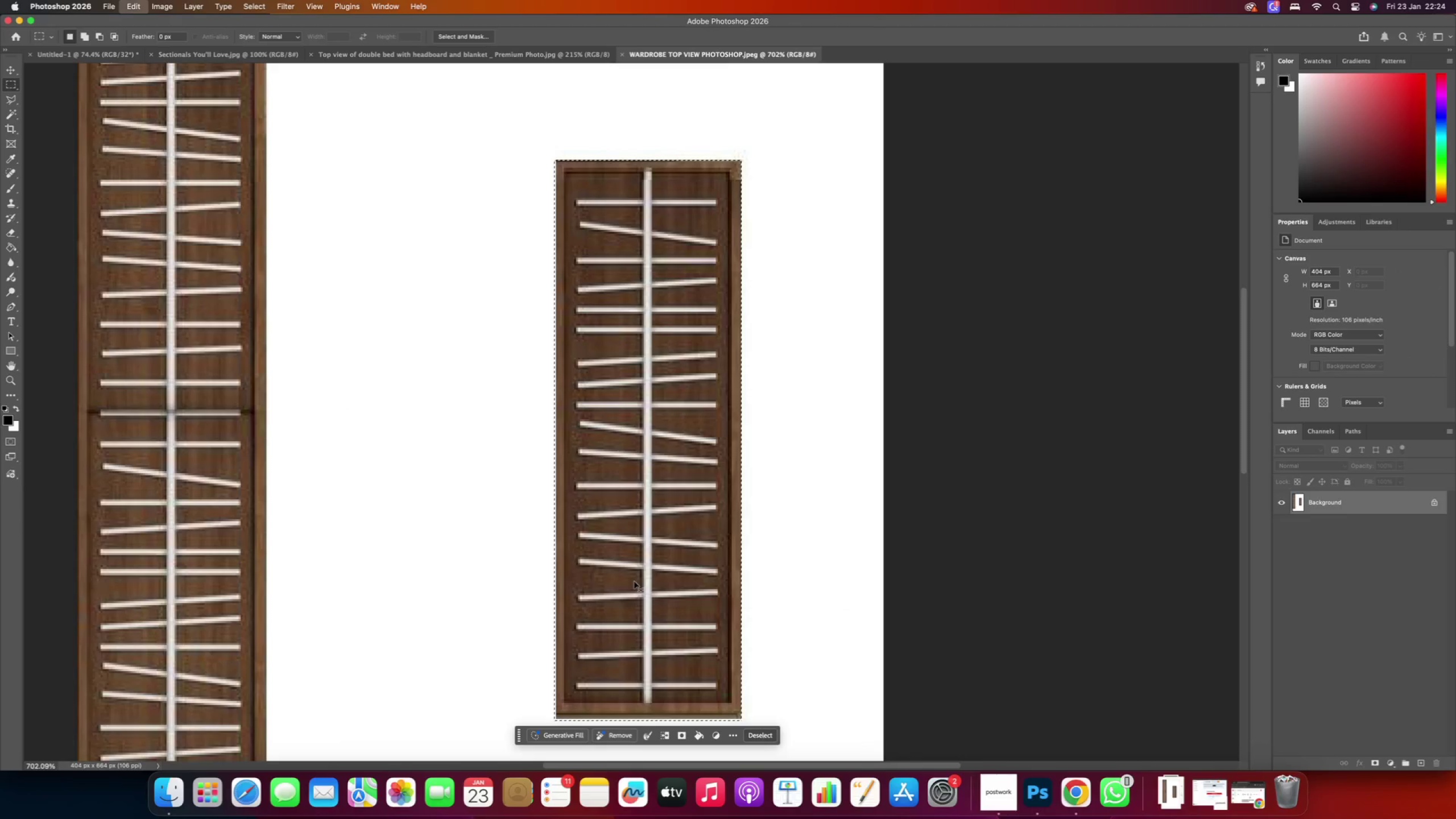 
key(Meta+C)
 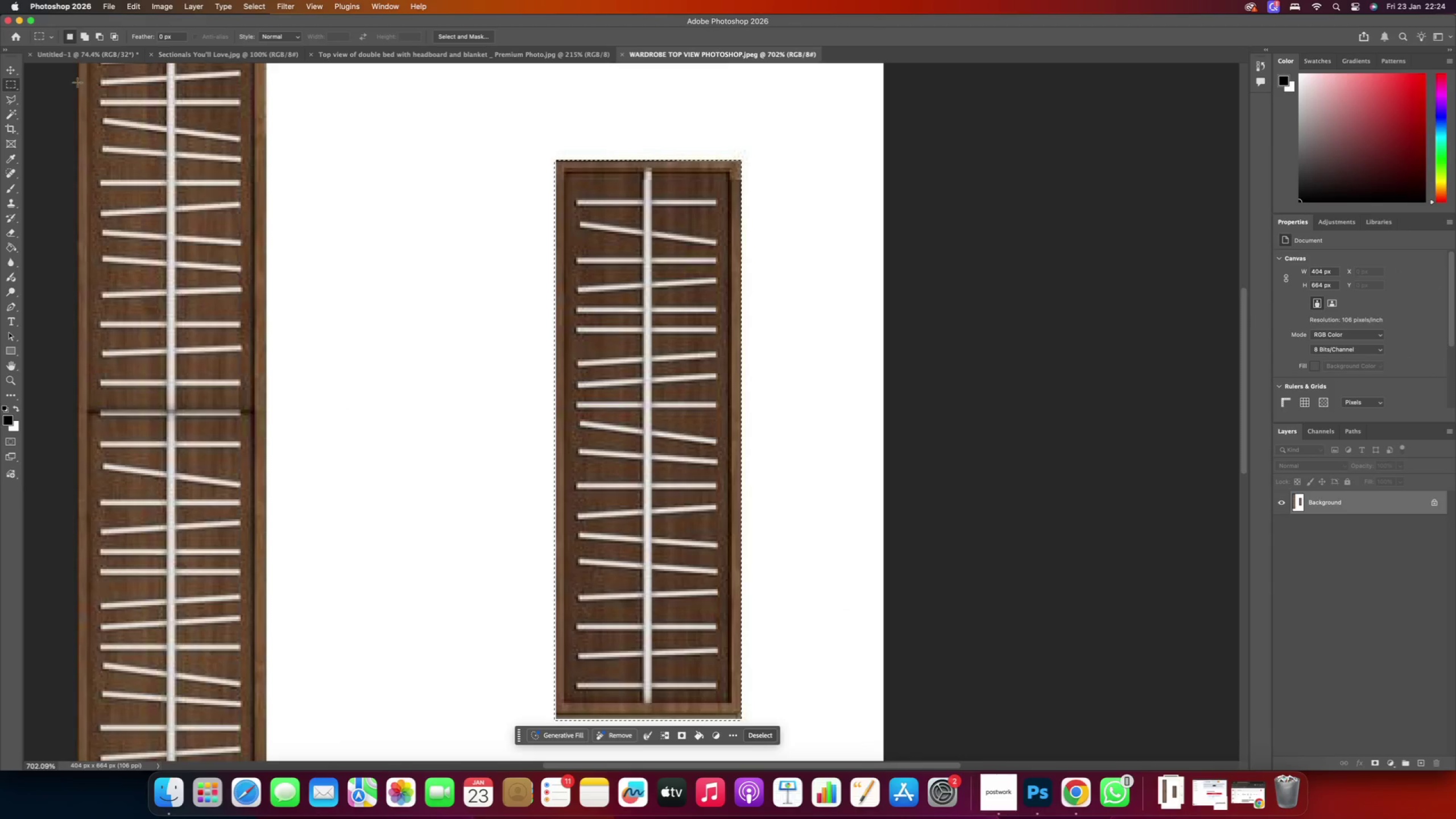 
left_click([78, 52])
 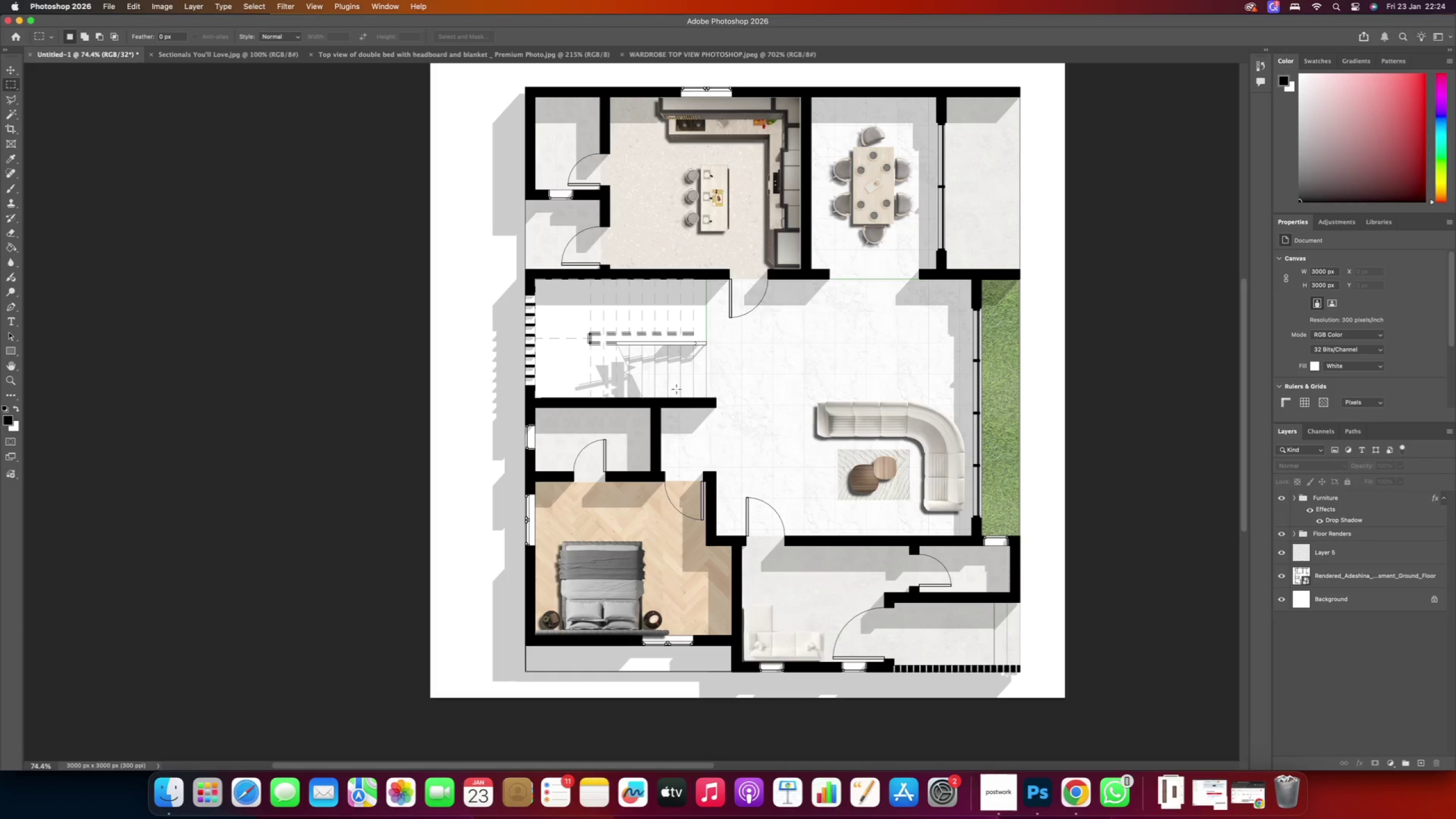 
key(Alt+AltRight)
 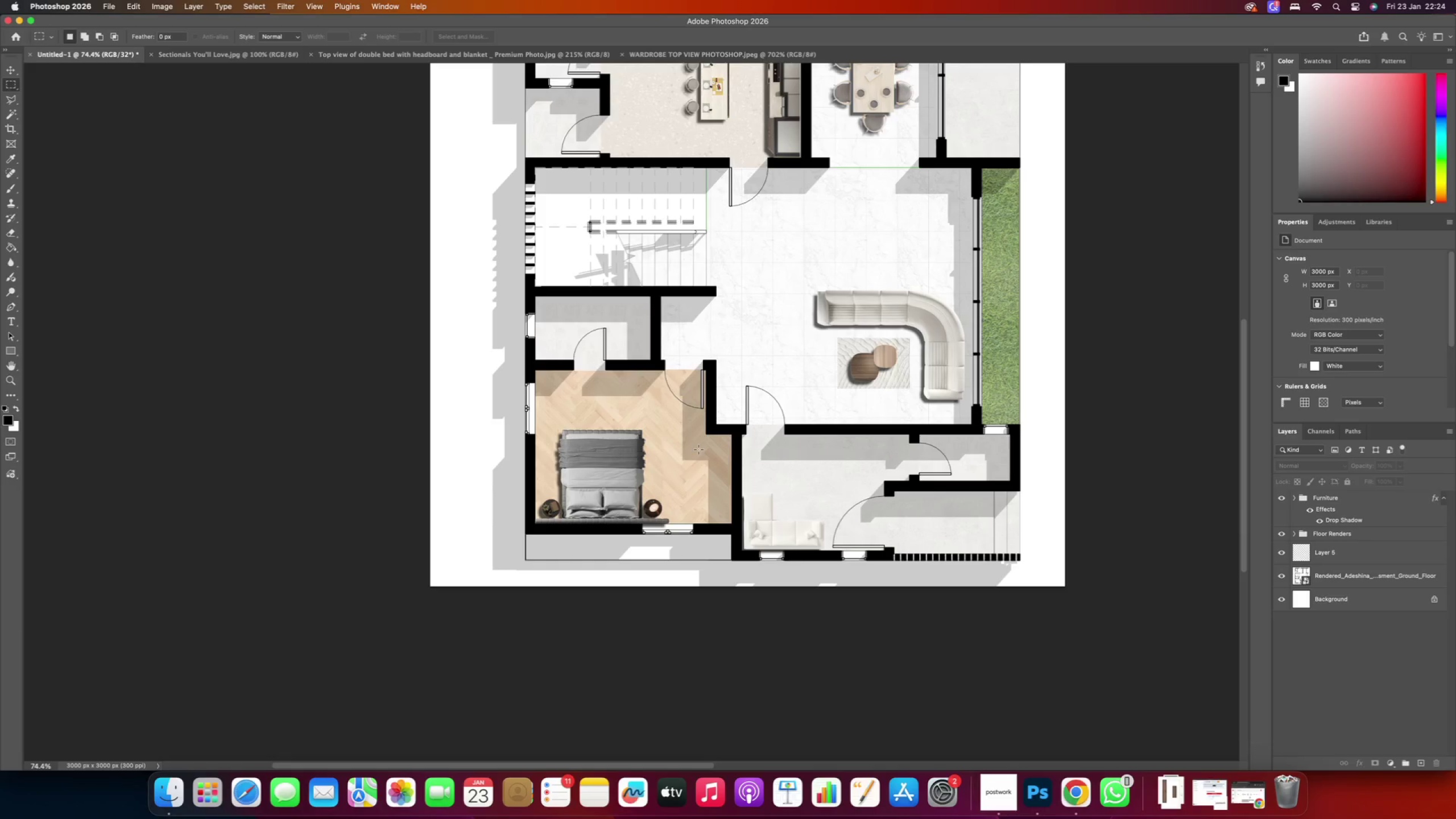 
scroll: coordinate [677, 390], scroll_direction: down, amount: 20.0
 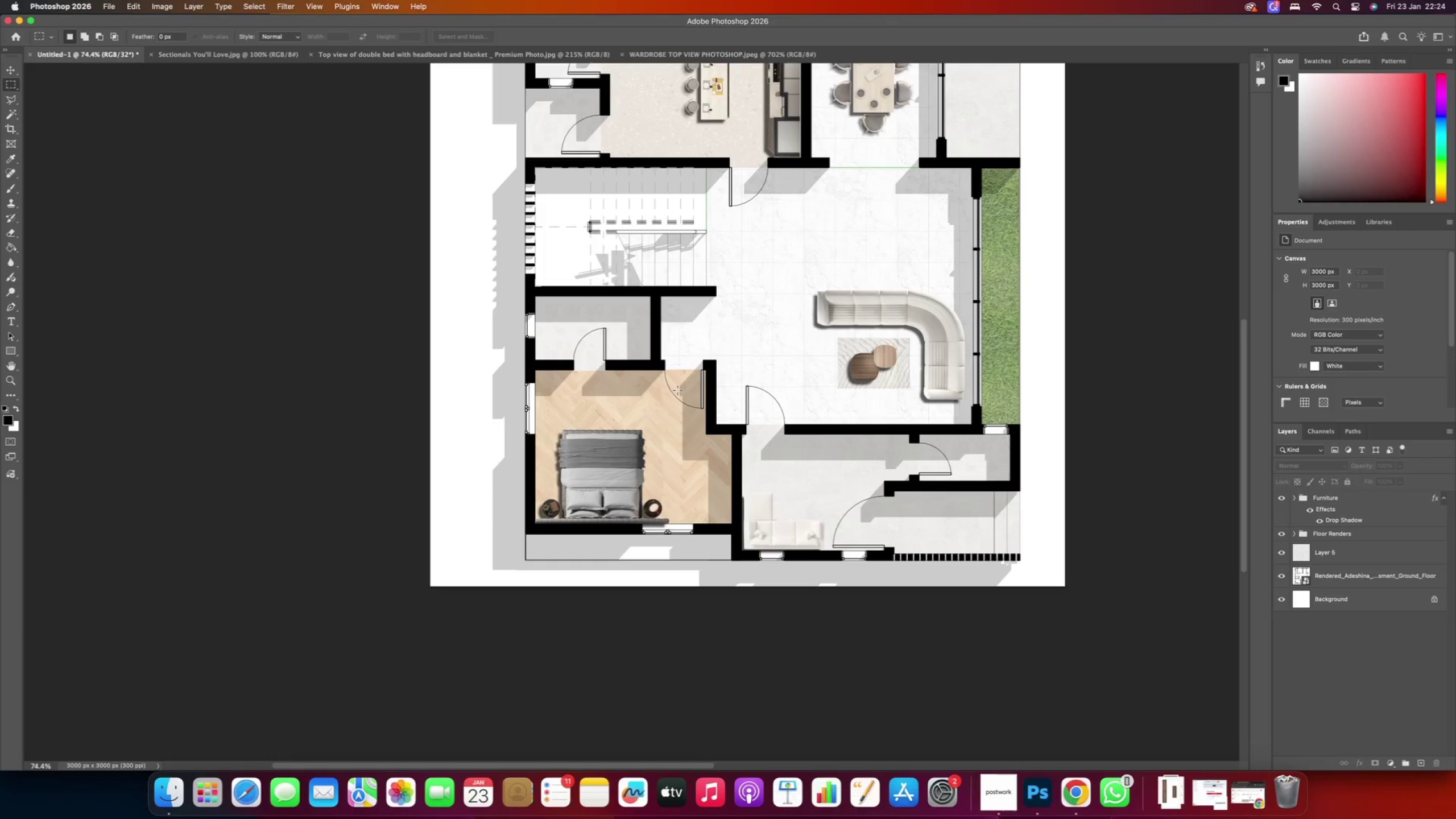 
key(Meta+CommandLeft)
 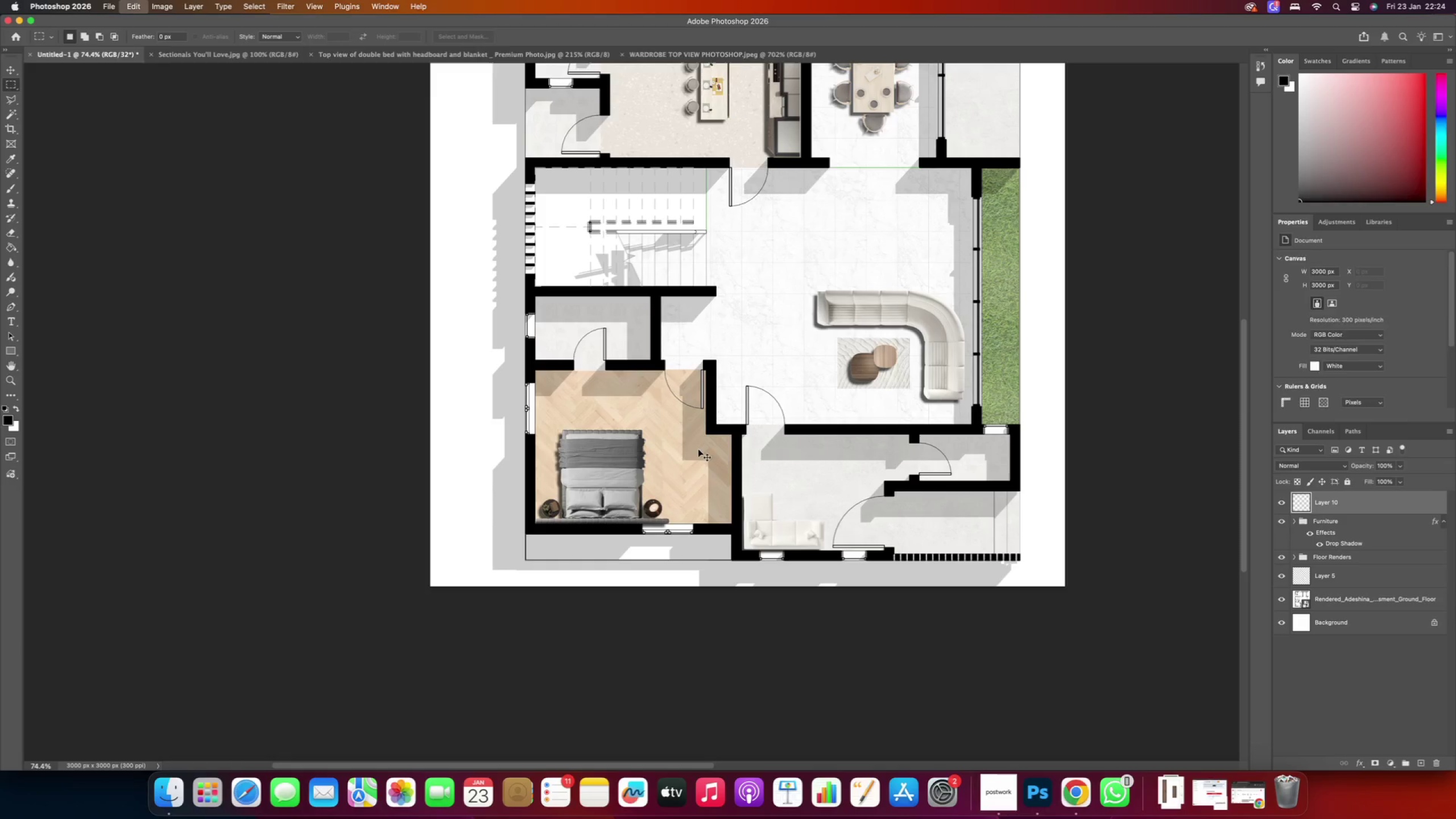 
key(Meta+V)
 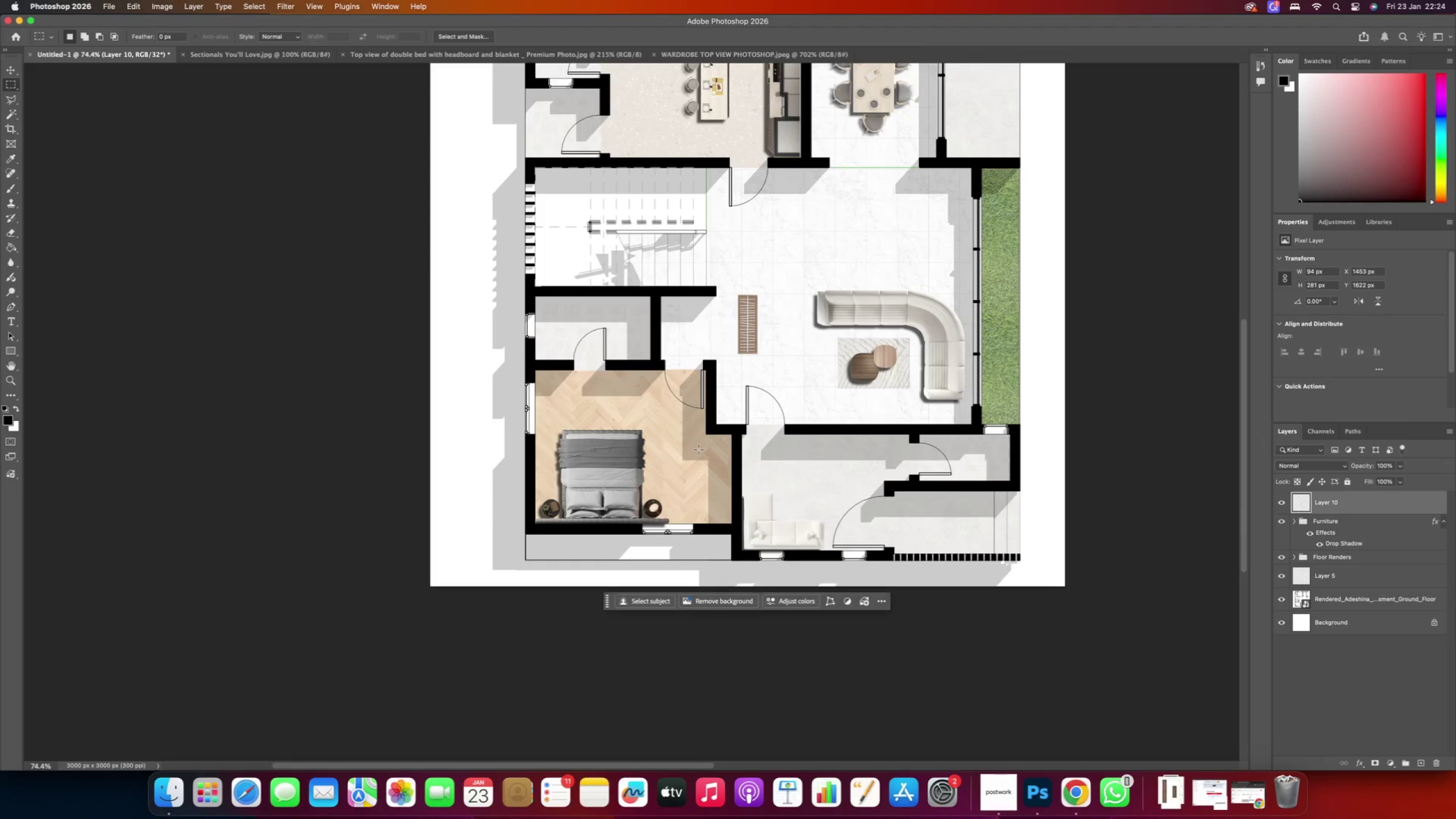 
hold_key(key=AltRight, duration=0.79)
scroll: coordinate [741, 403], scroll_direction: up, amount: 4.0
 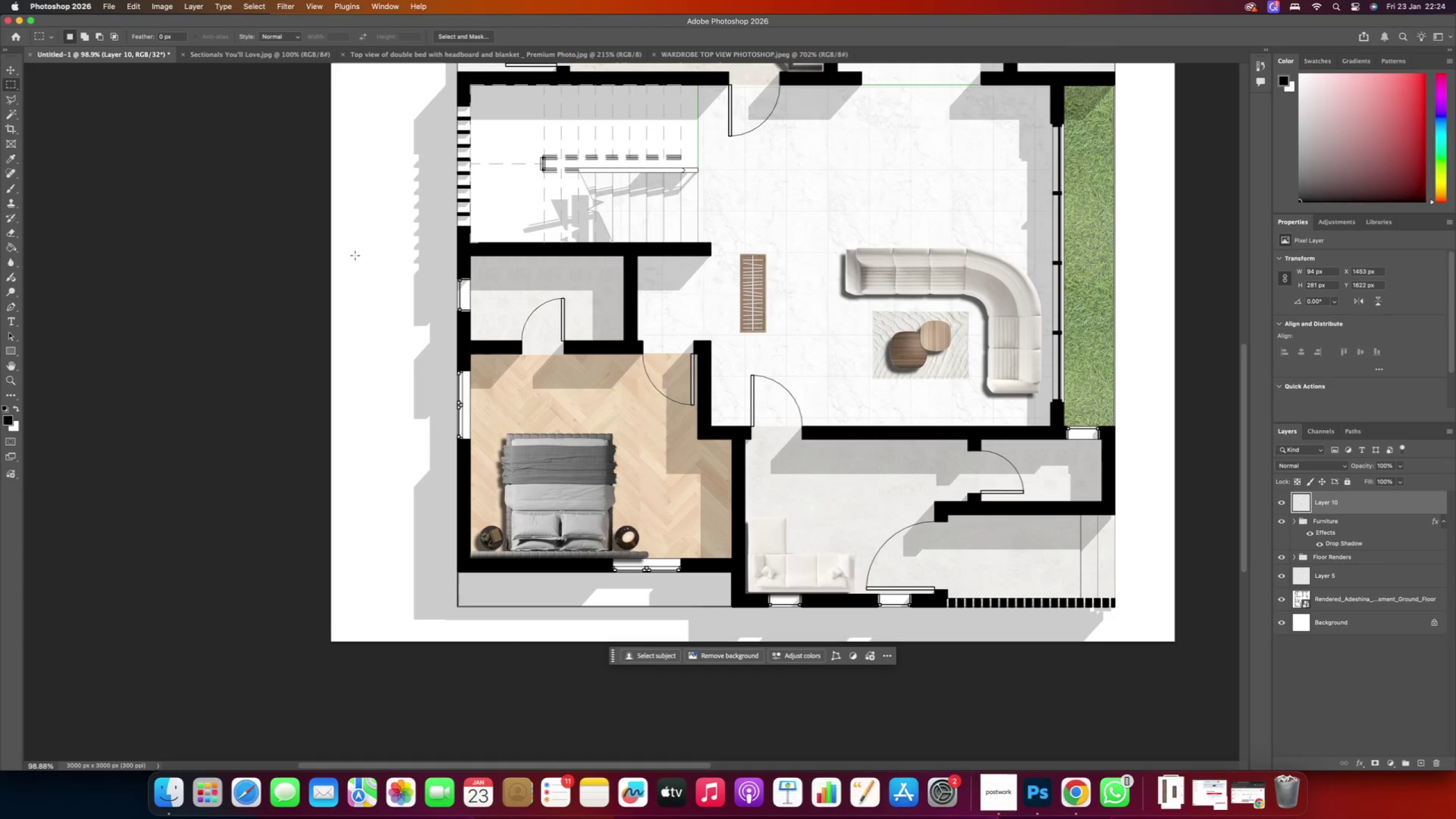 
left_click([8, 73])
 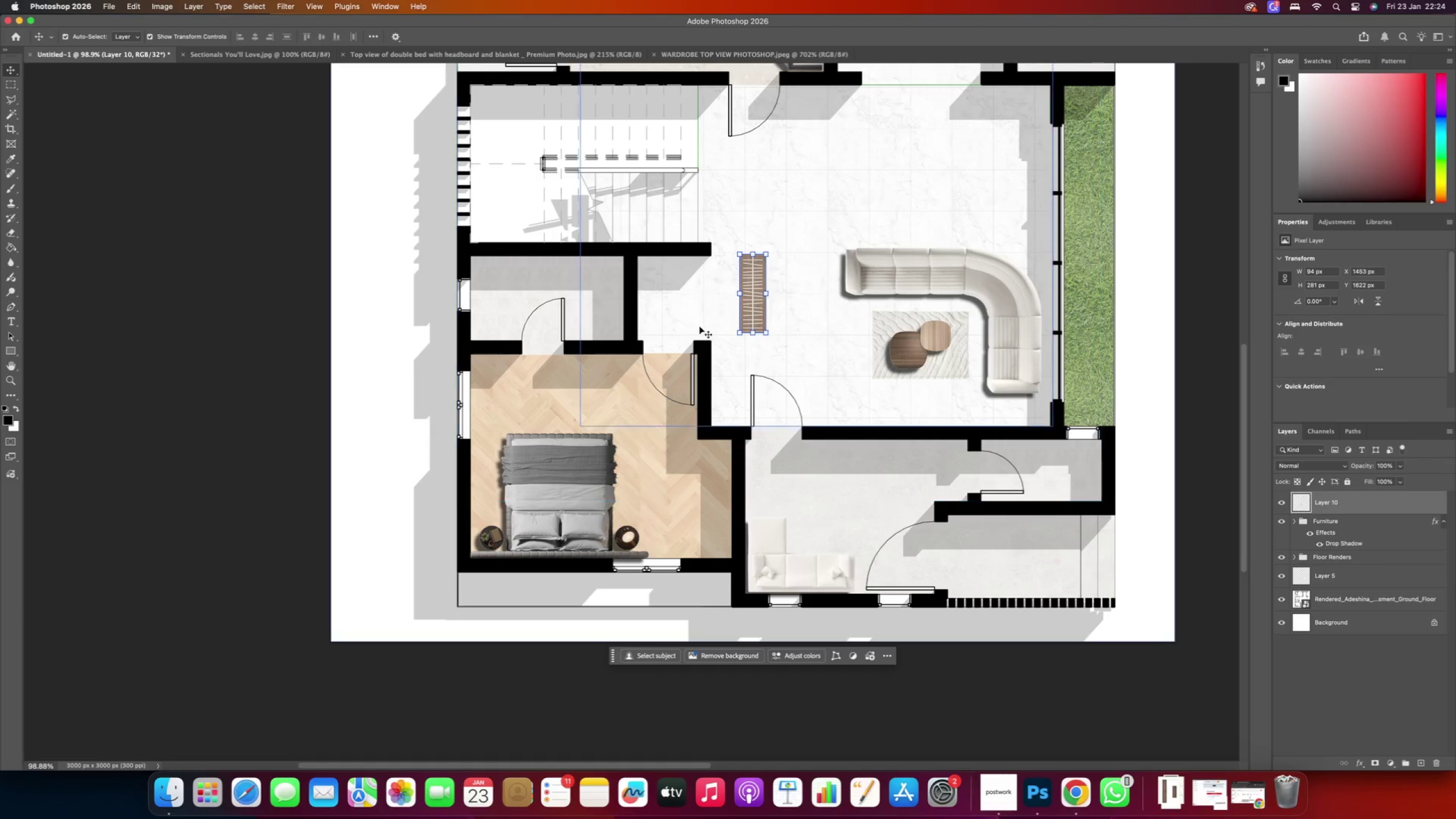 
left_click_drag(start_coordinate=[749, 288], to_coordinate=[712, 512])
 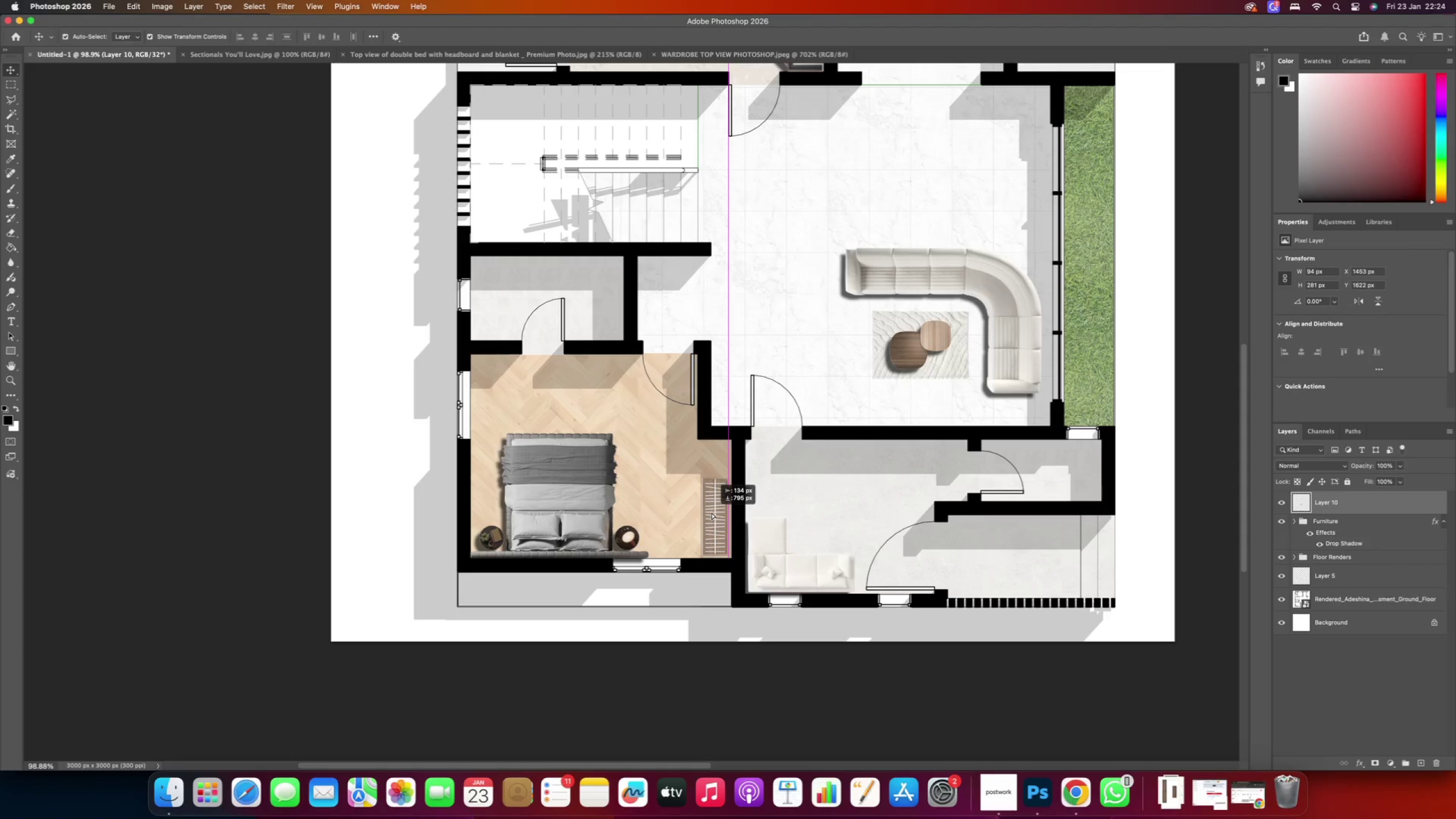 
hold_key(key=AltRight, duration=0.39)
scroll: coordinate [713, 537], scroll_direction: up, amount: 5.0
 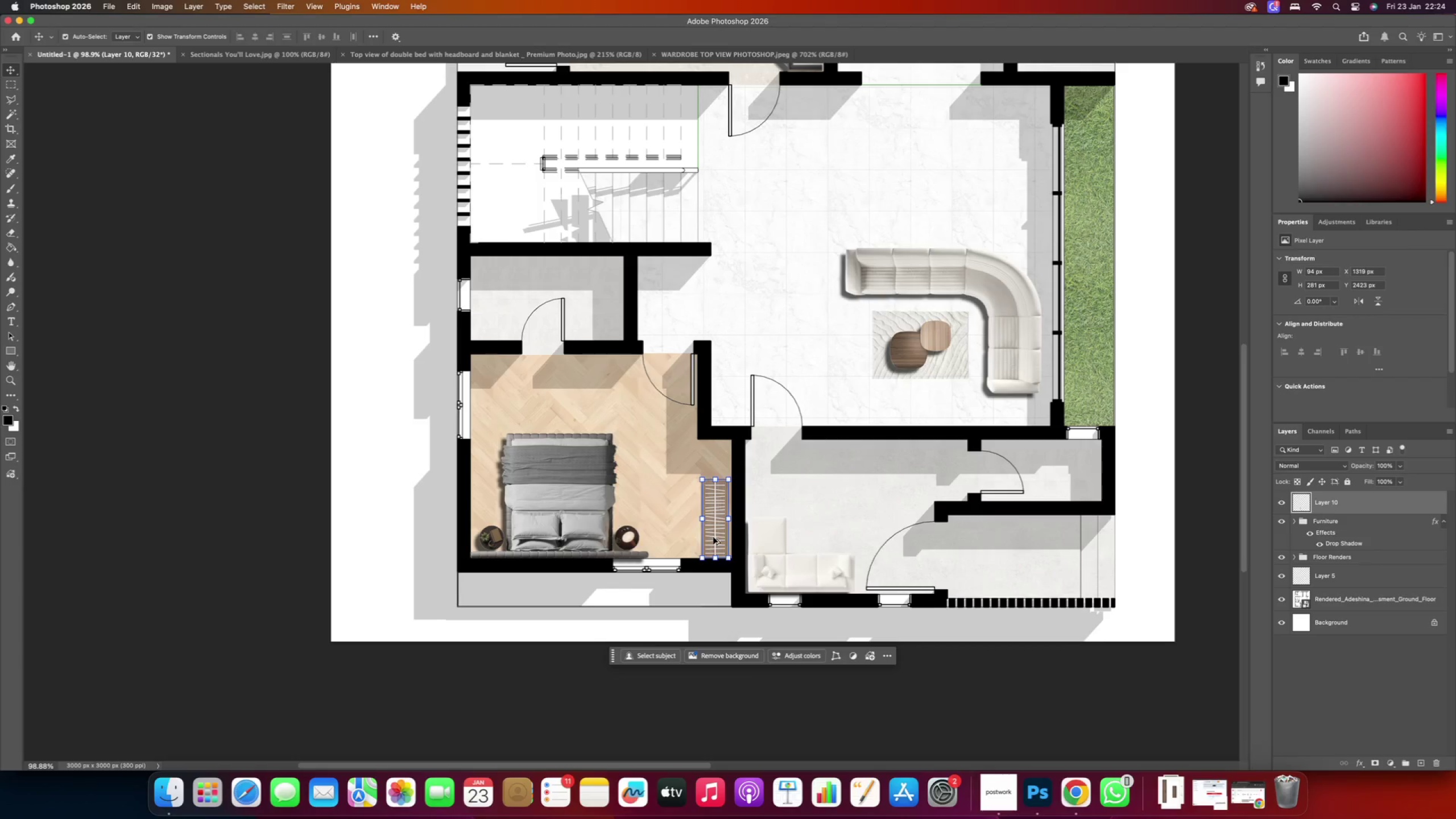 
left_click_drag(start_coordinate=[718, 530], to_coordinate=[724, 528])
 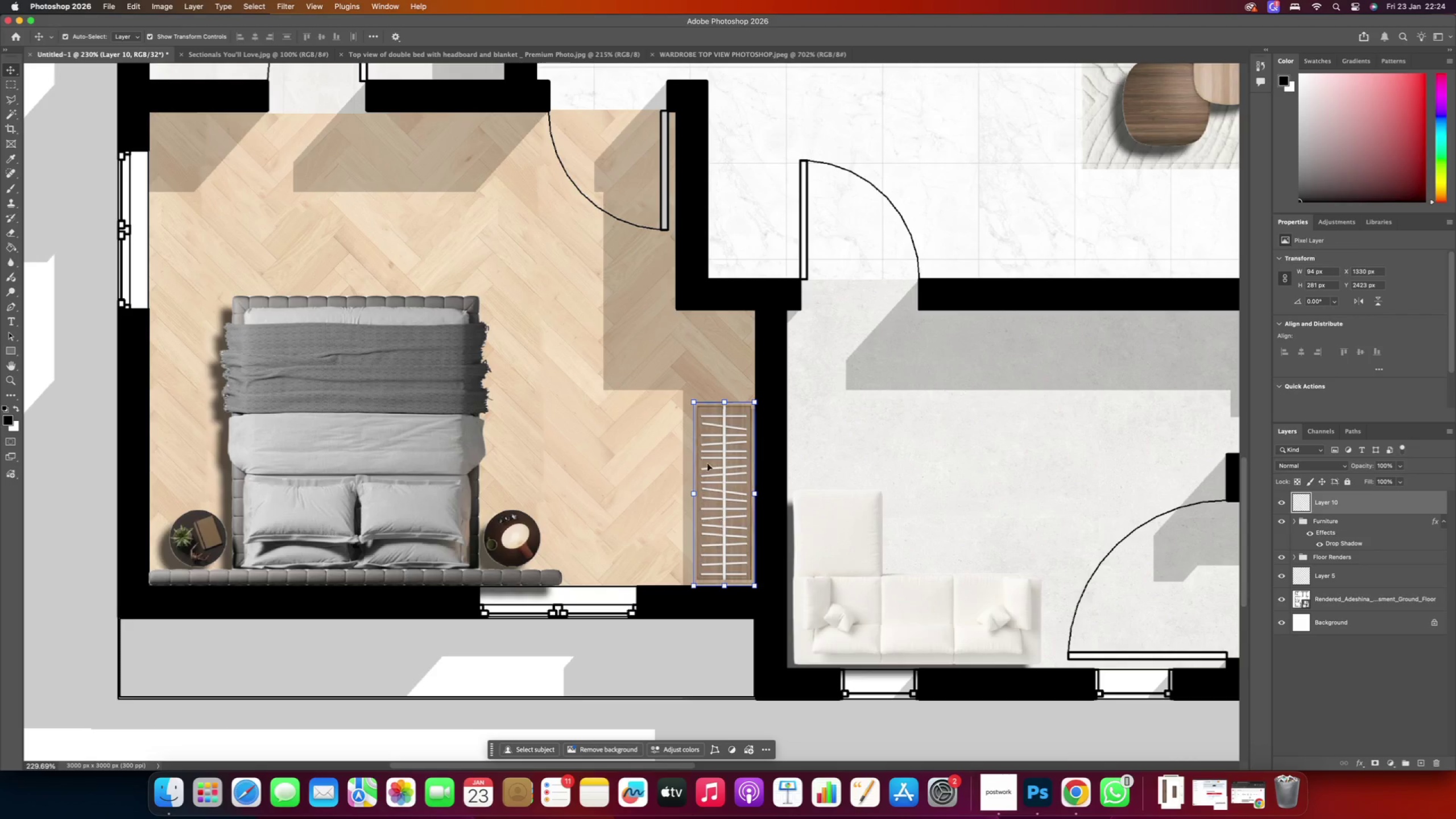 
left_click_drag(start_coordinate=[725, 399], to_coordinate=[723, 308])
 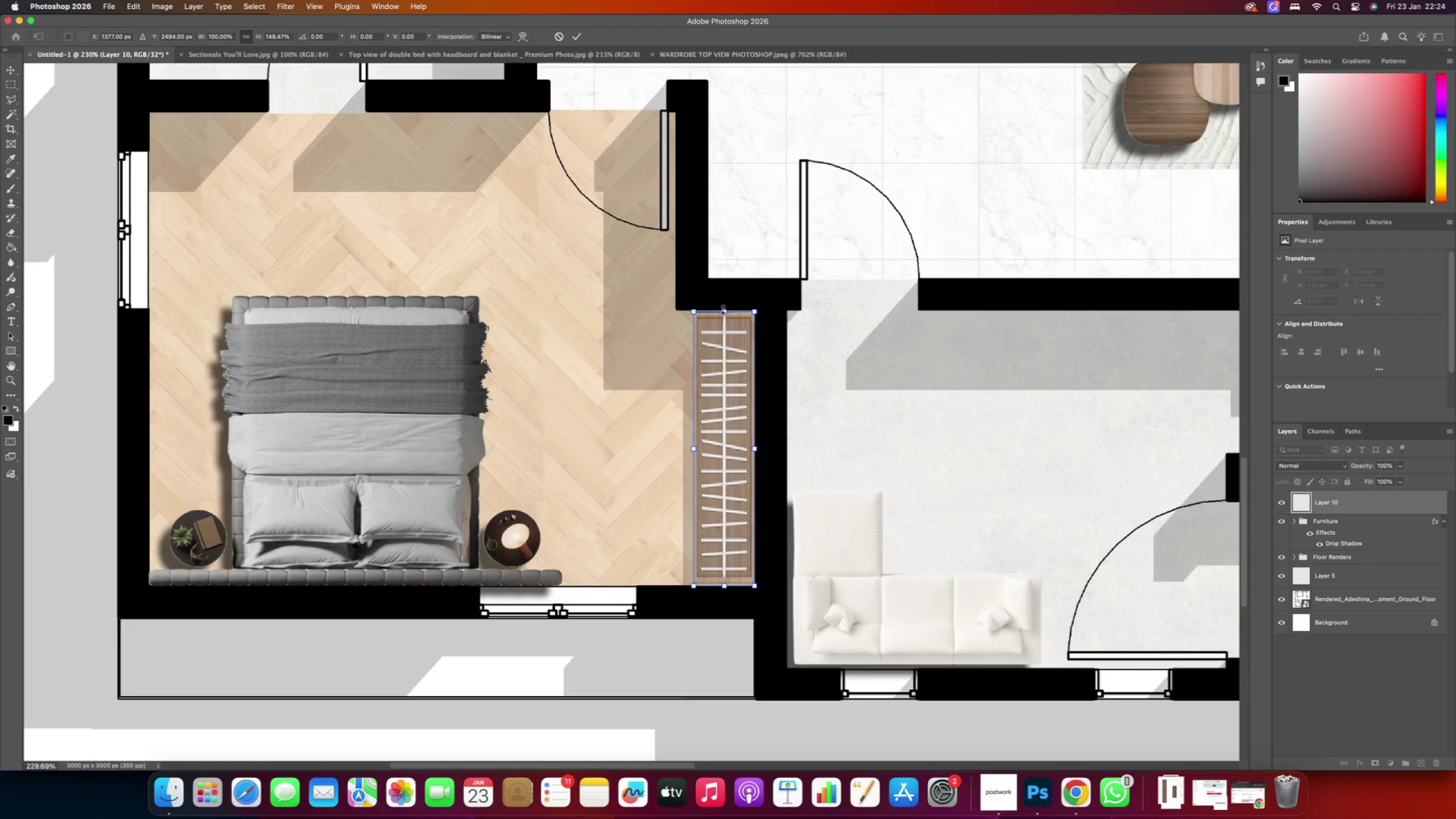 
hold_key(key=ShiftRight, duration=2.49)
 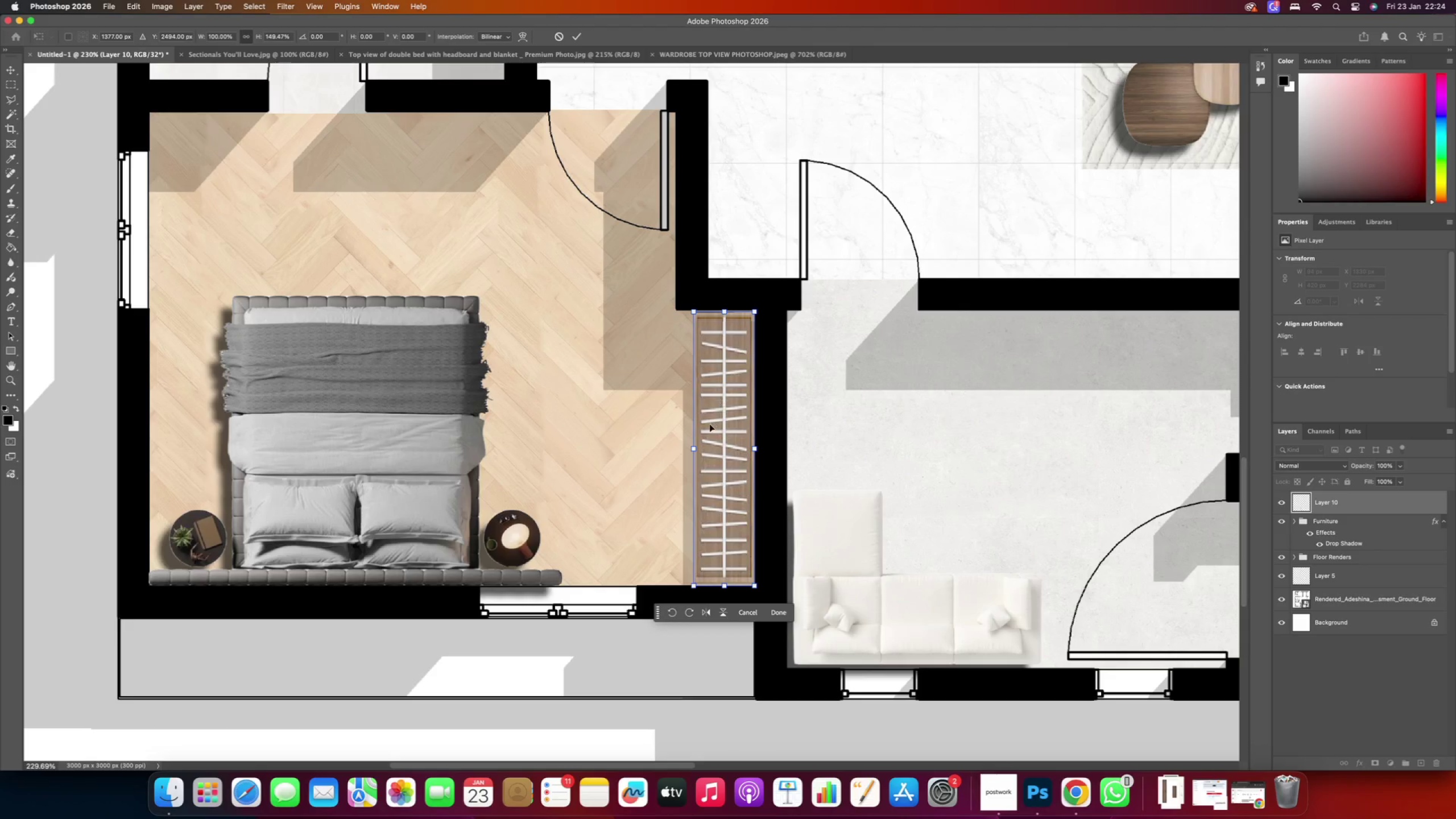 
left_click_drag(start_coordinate=[694, 446], to_coordinate=[676, 450])
 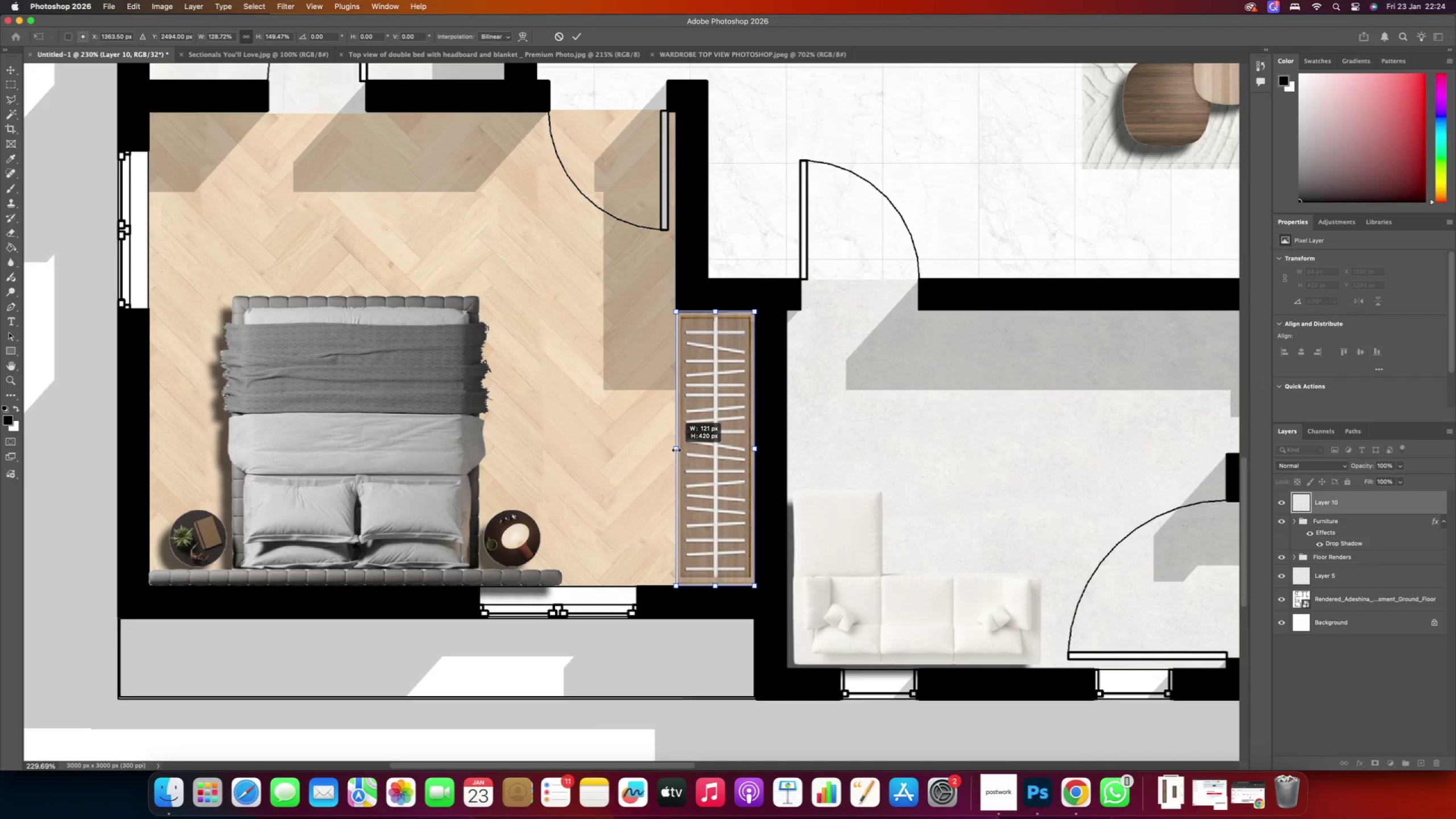 
hold_key(key=ShiftRight, duration=1.37)
 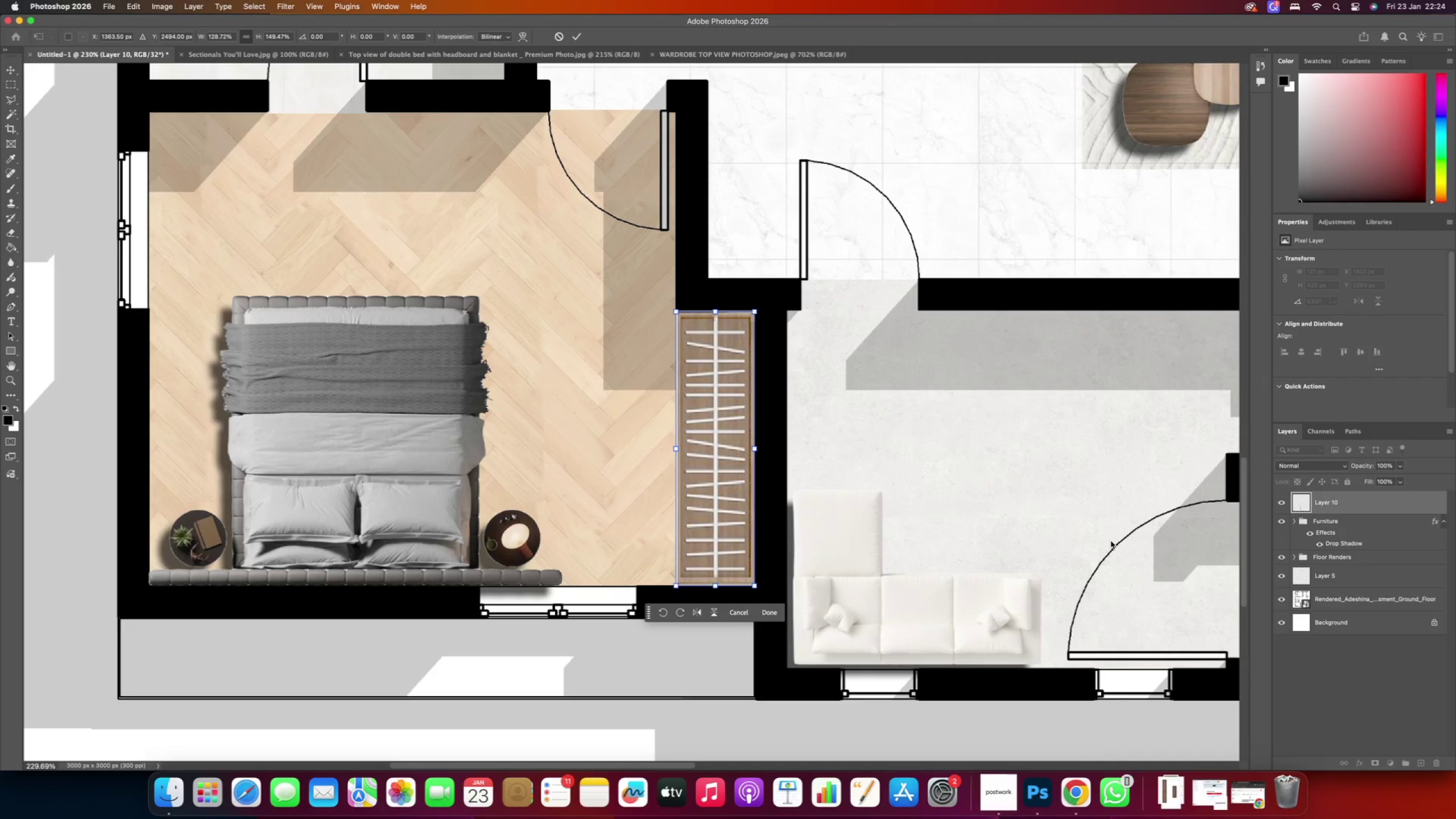 
left_click_drag(start_coordinate=[1316, 503], to_coordinate=[1315, 525])
 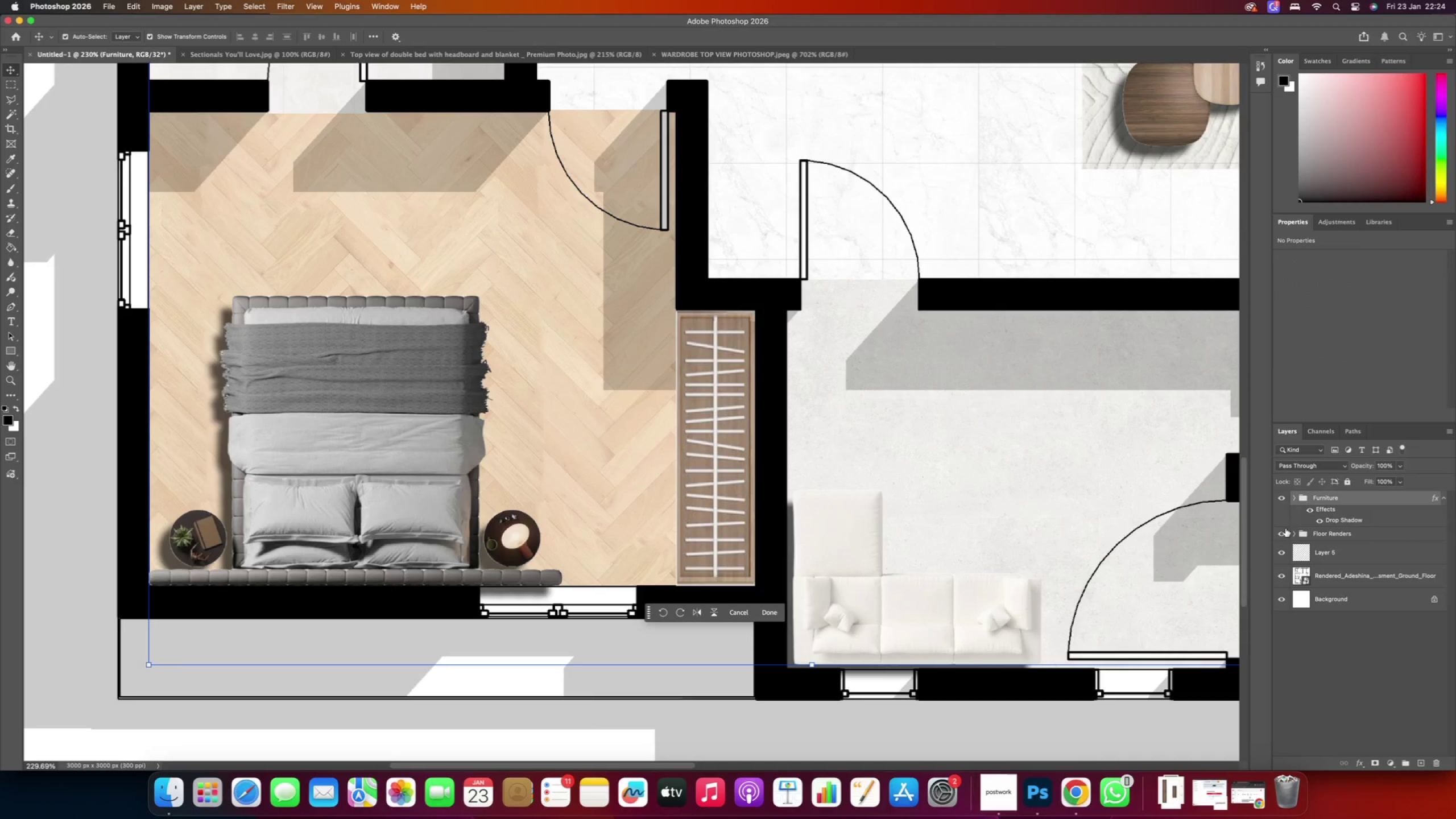 
hold_key(key=AltRight, duration=1.34)
scroll: coordinate [586, 437], scroll_direction: down, amount: 9.0
 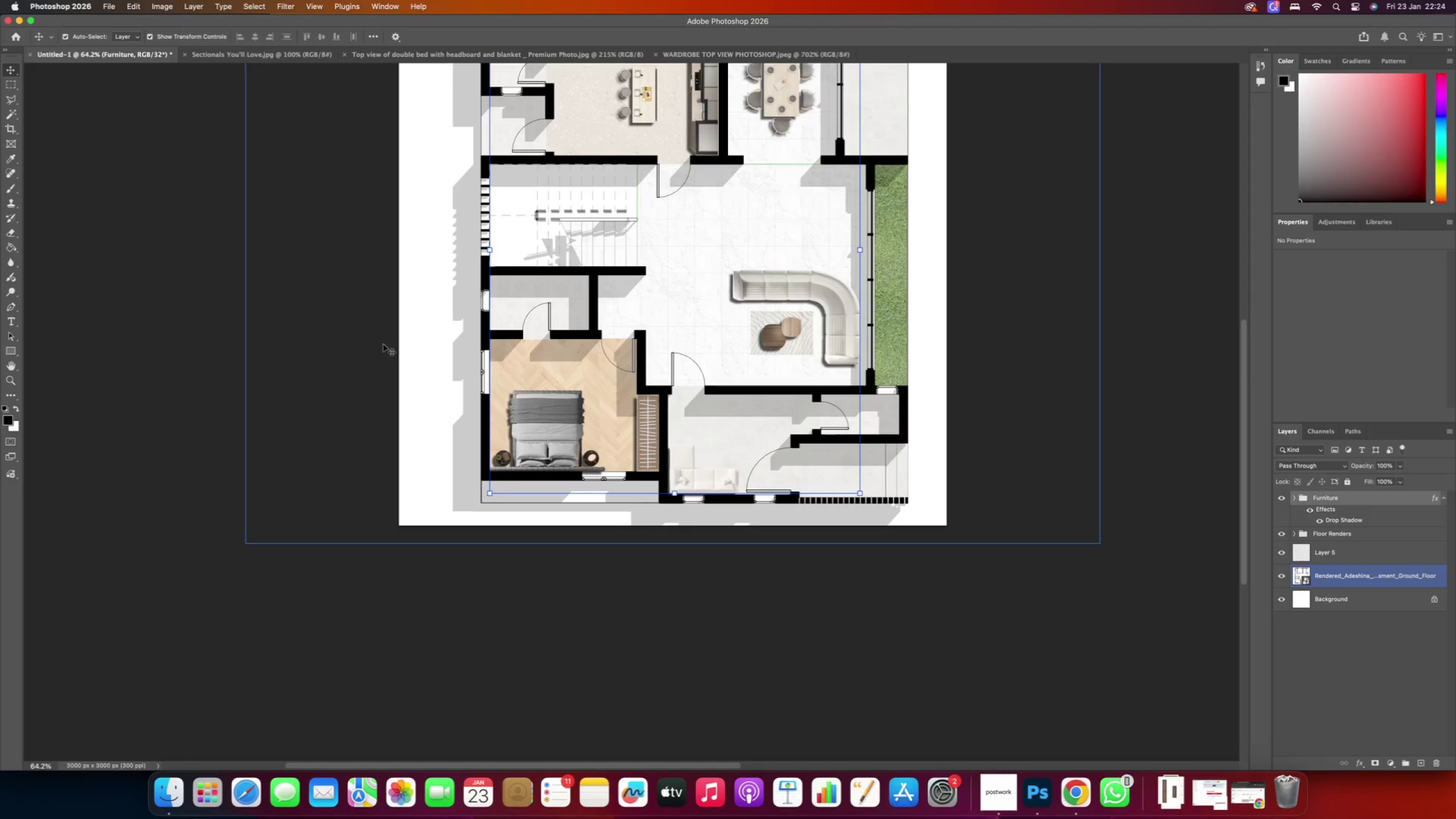 
left_click([234, 383])
 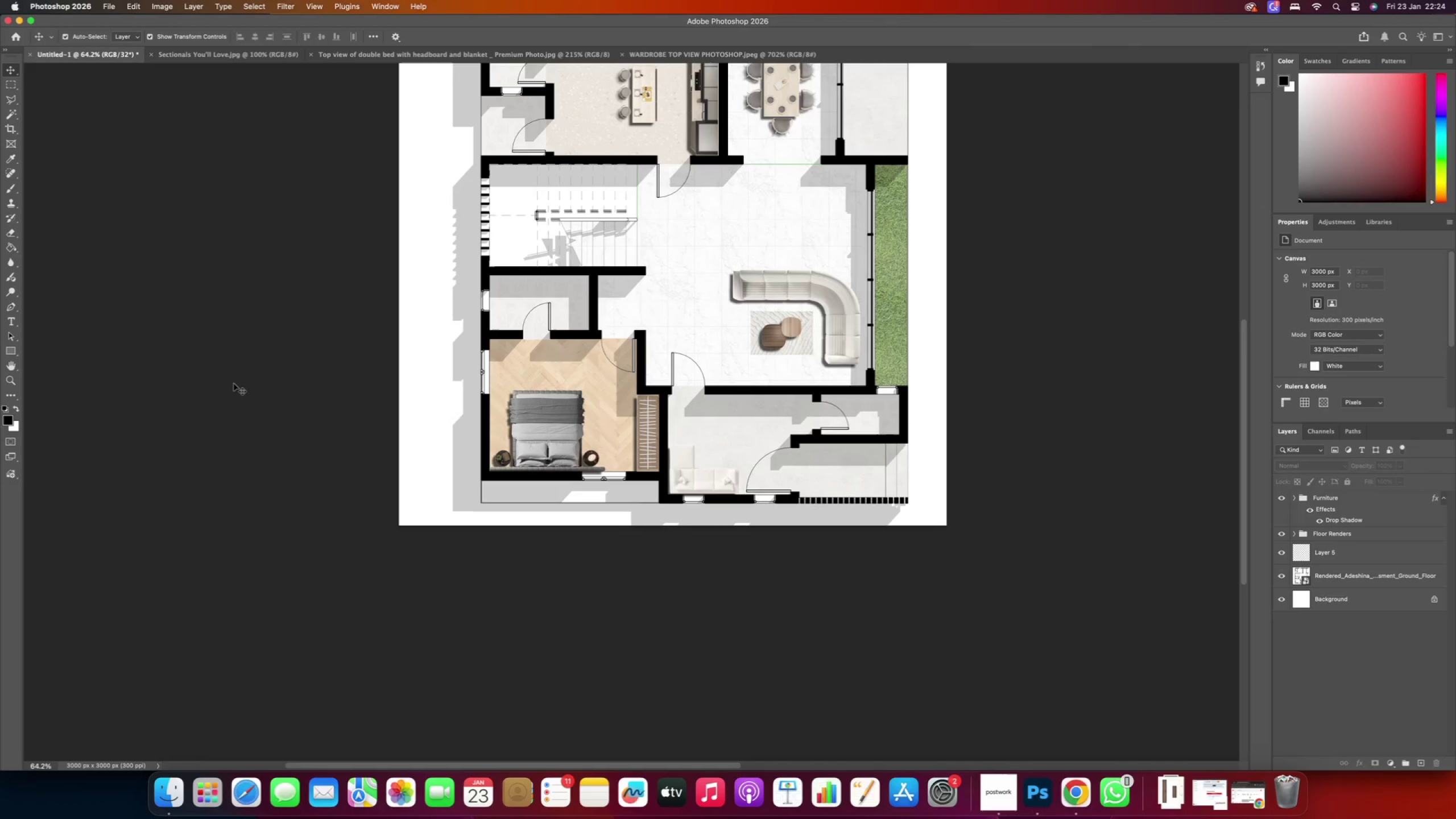 
scroll: coordinate [416, 392], scroll_direction: up, amount: 21.0
 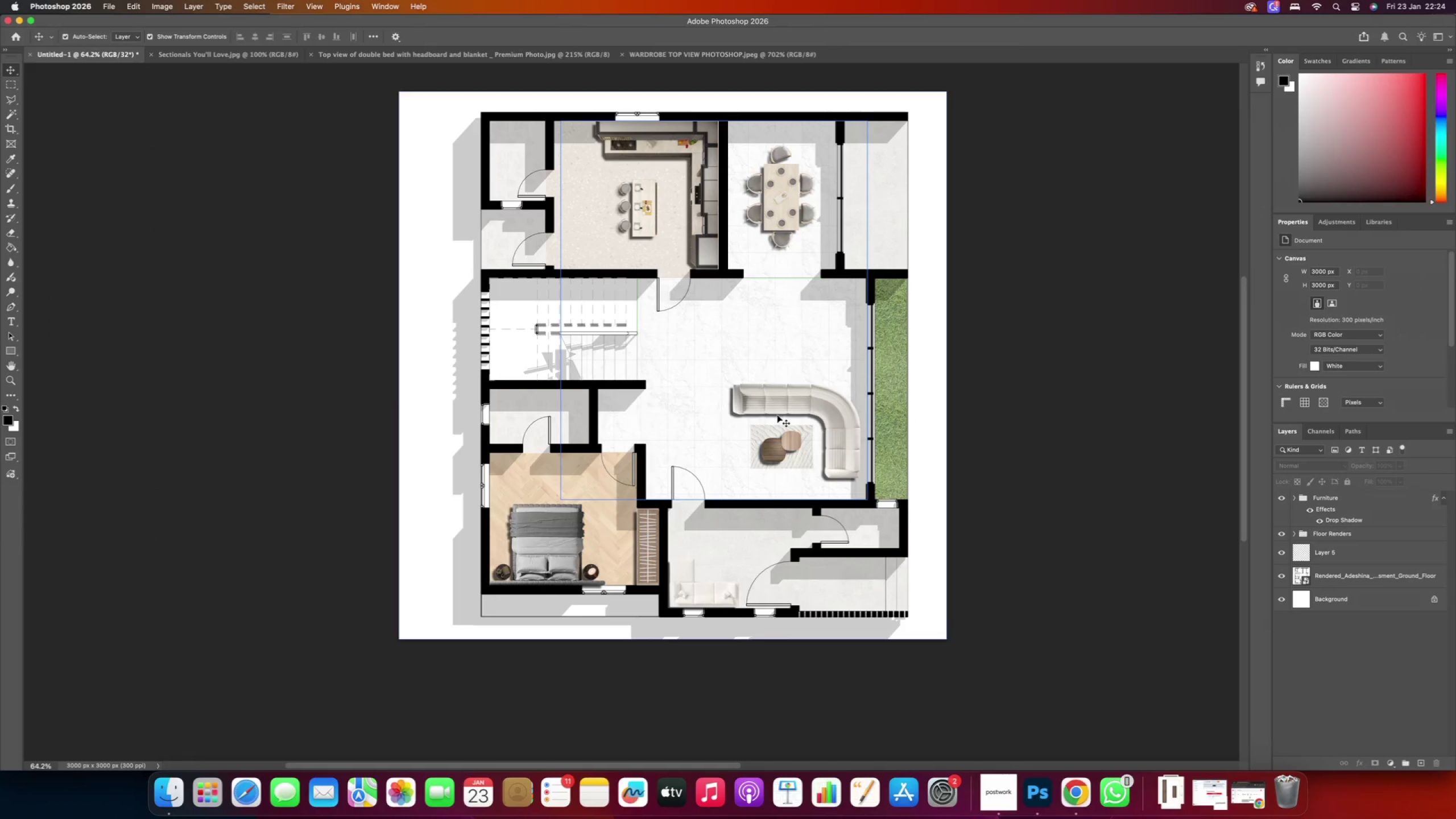 
hold_key(key=AltRight, duration=0.54)
scroll: coordinate [876, 546], scroll_direction: up, amount: 2.0
 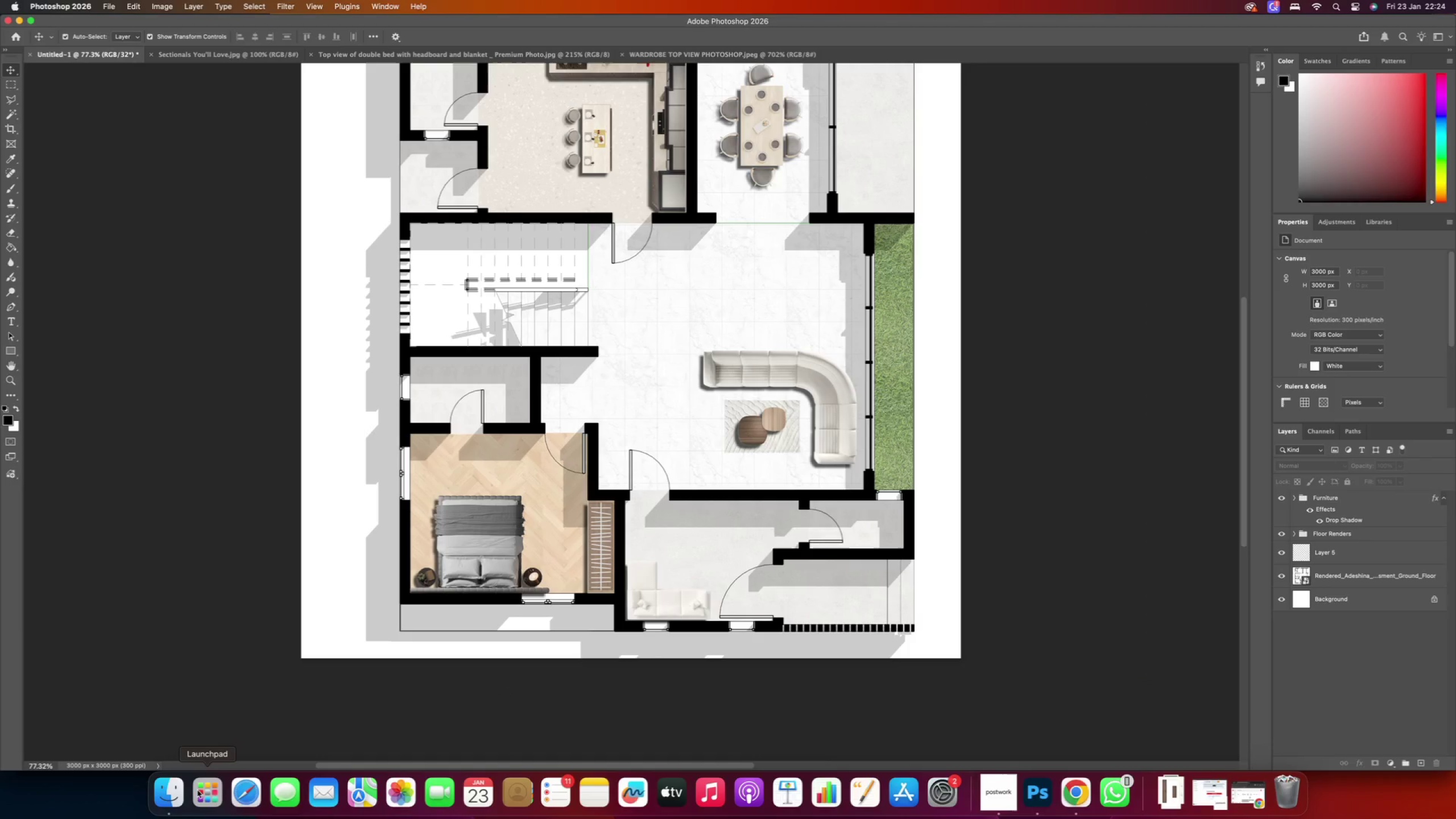 
left_click([169, 787])
 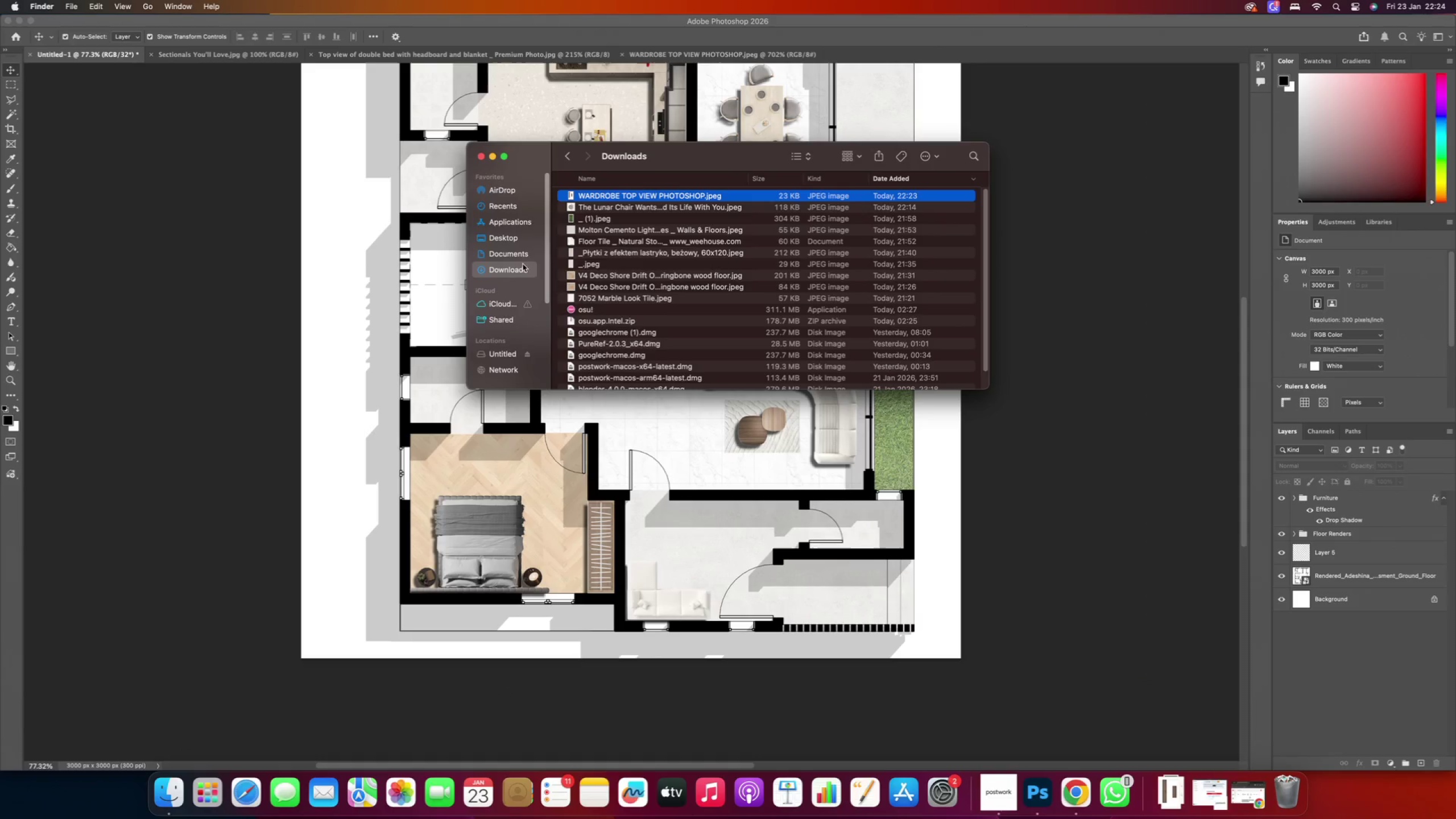 
left_click([502, 237])
 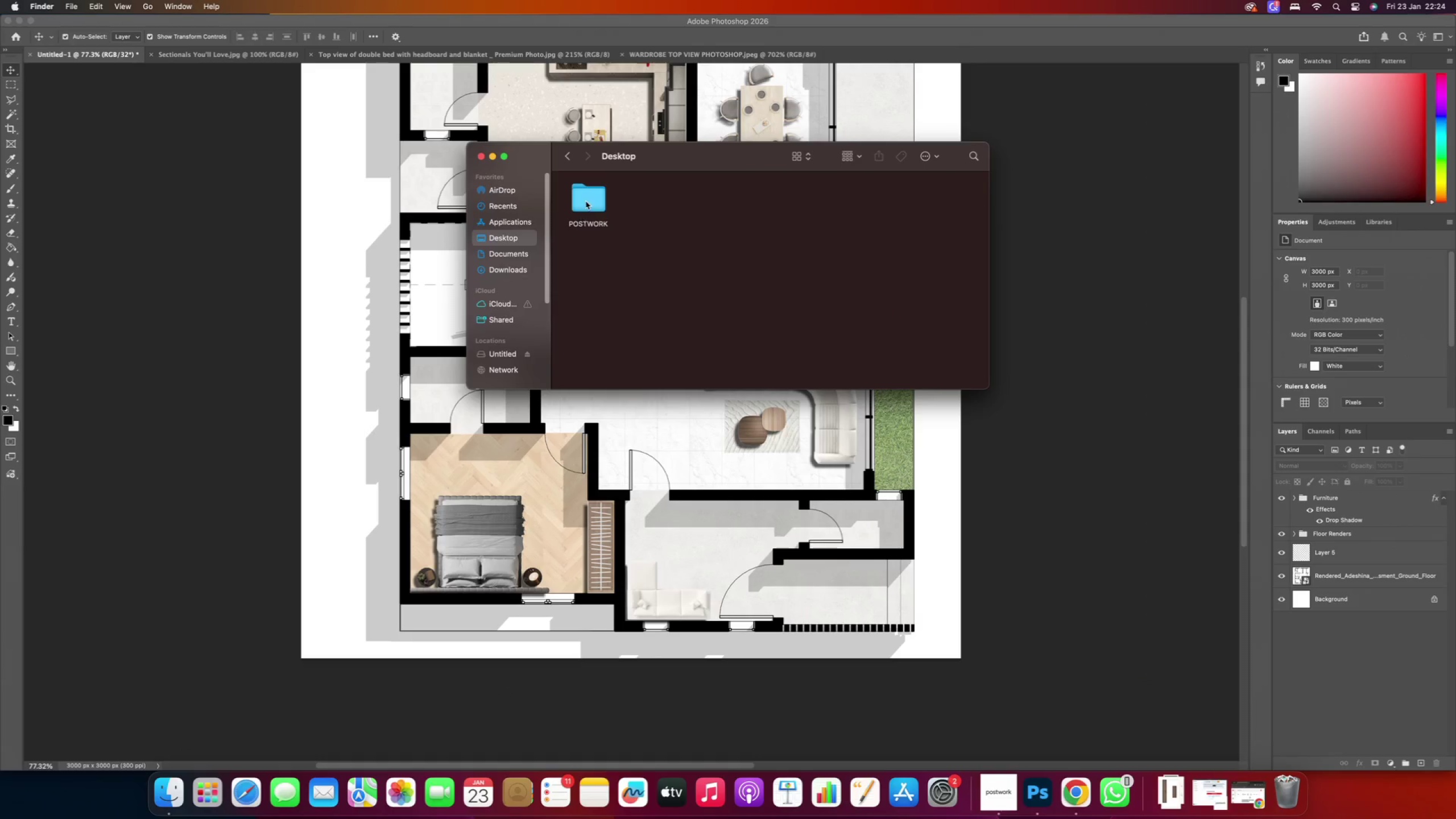 
double_click([586, 201])
 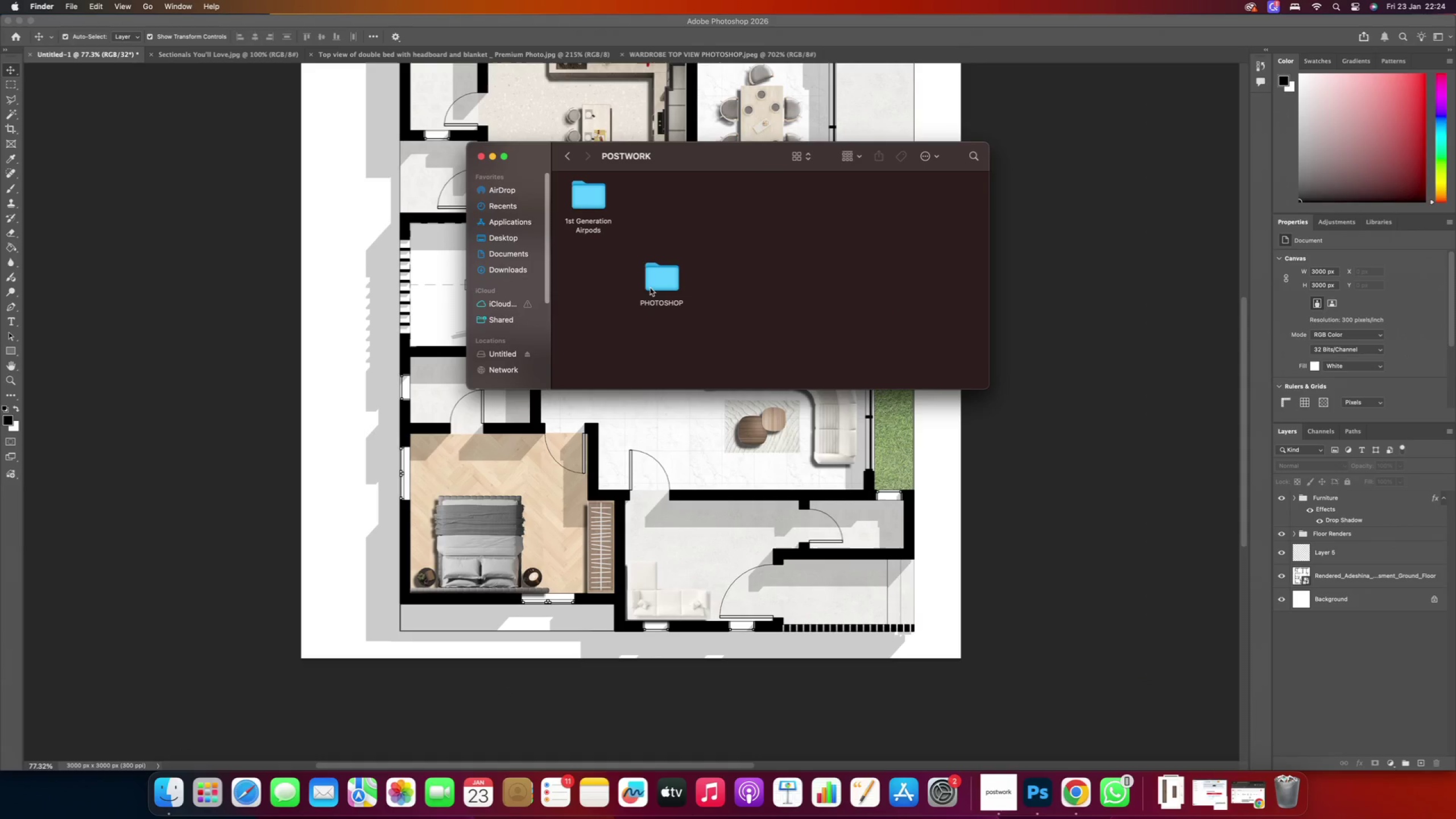 
double_click([651, 287])
 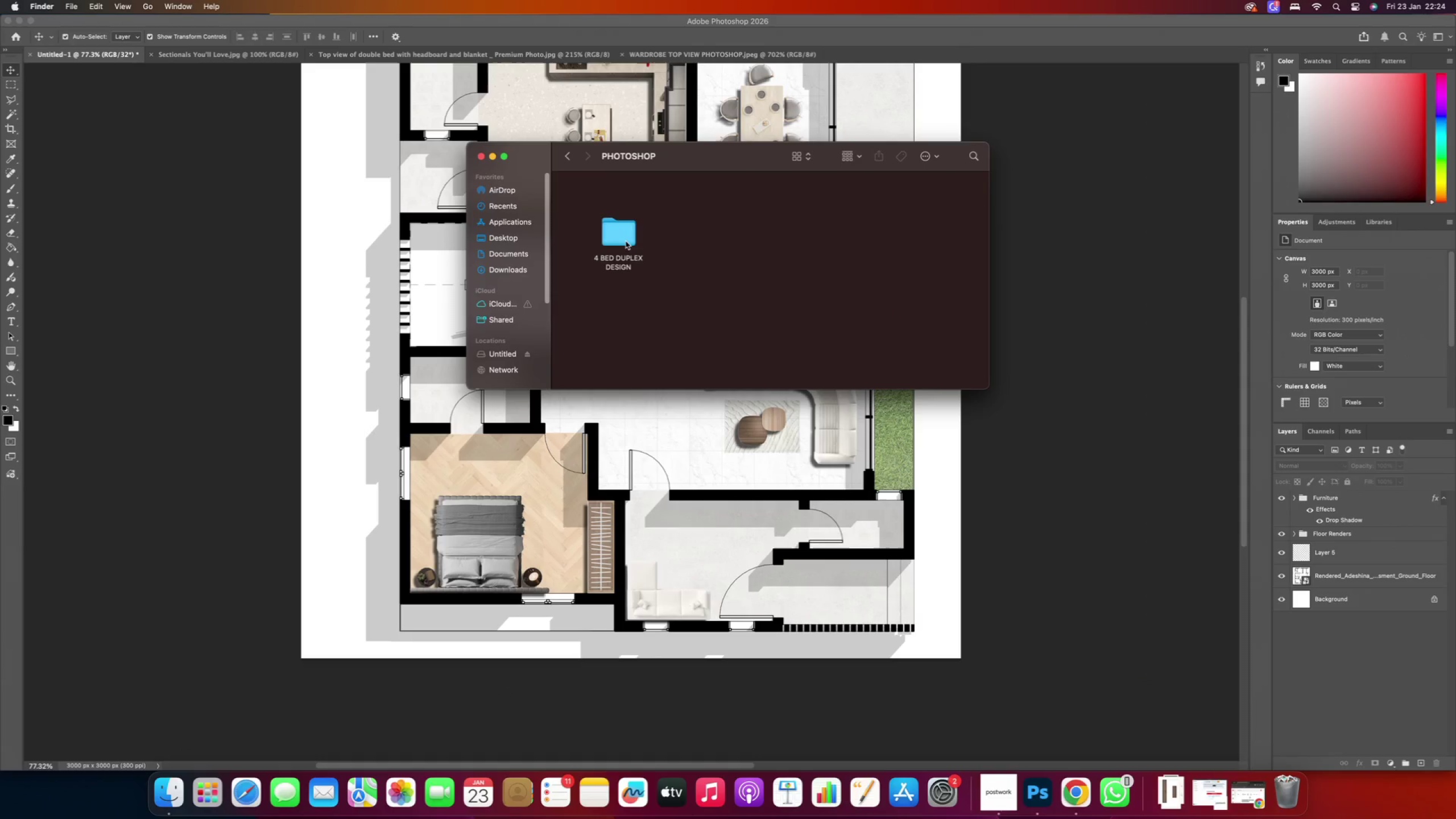 
double_click([623, 235])
 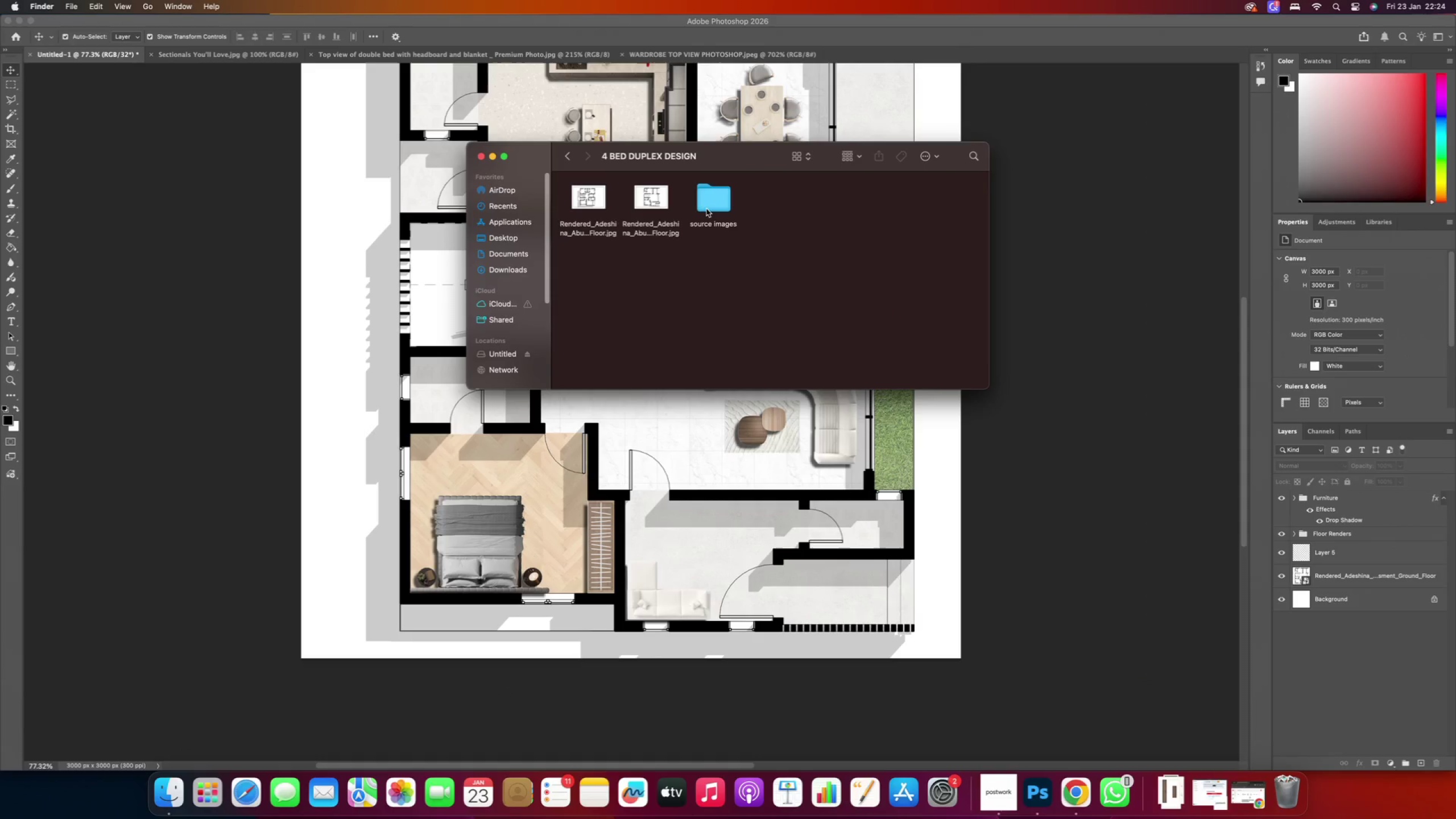 
double_click([707, 208])
 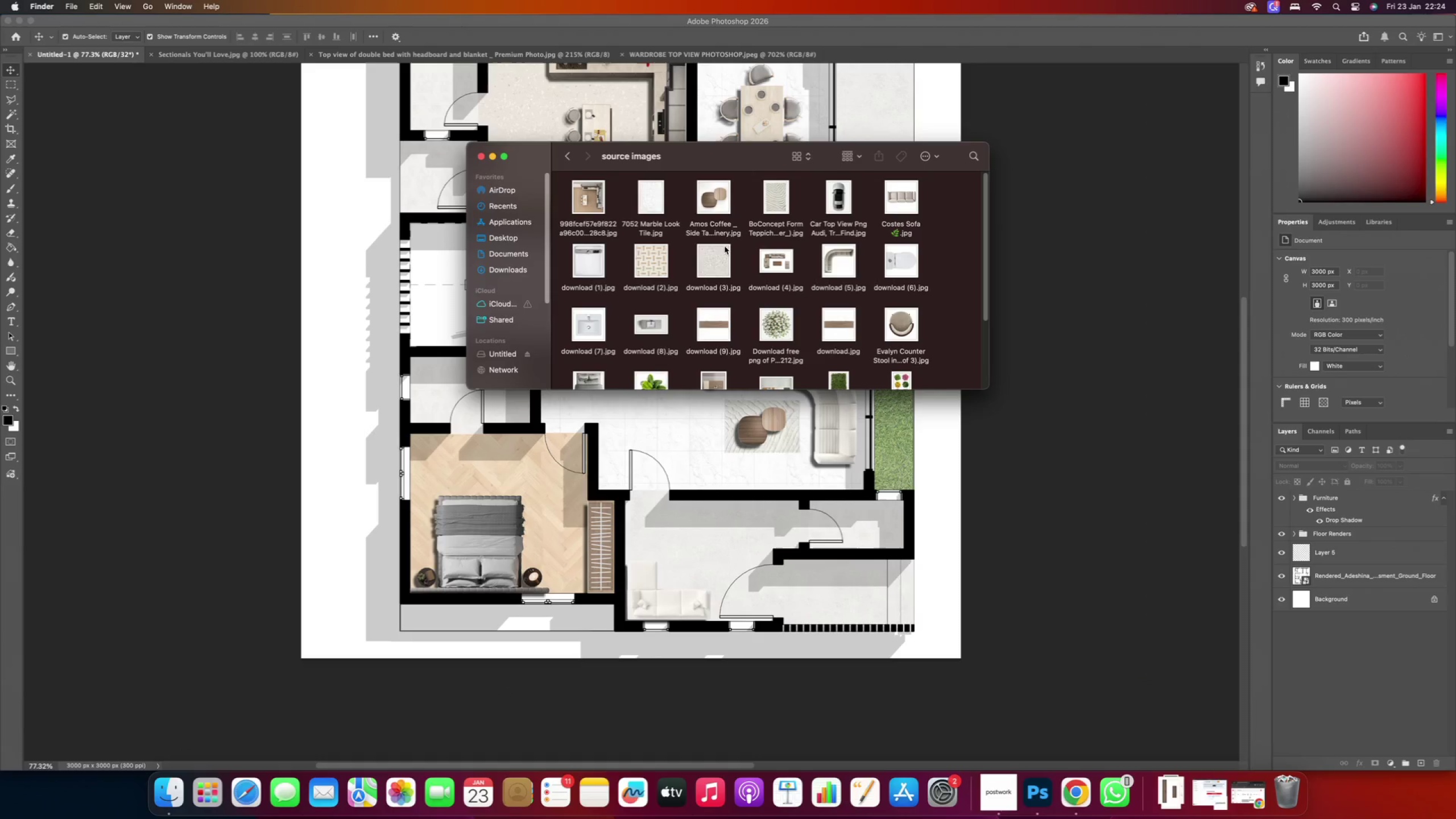 
scroll: coordinate [796, 329], scroll_direction: down, amount: 50.0
 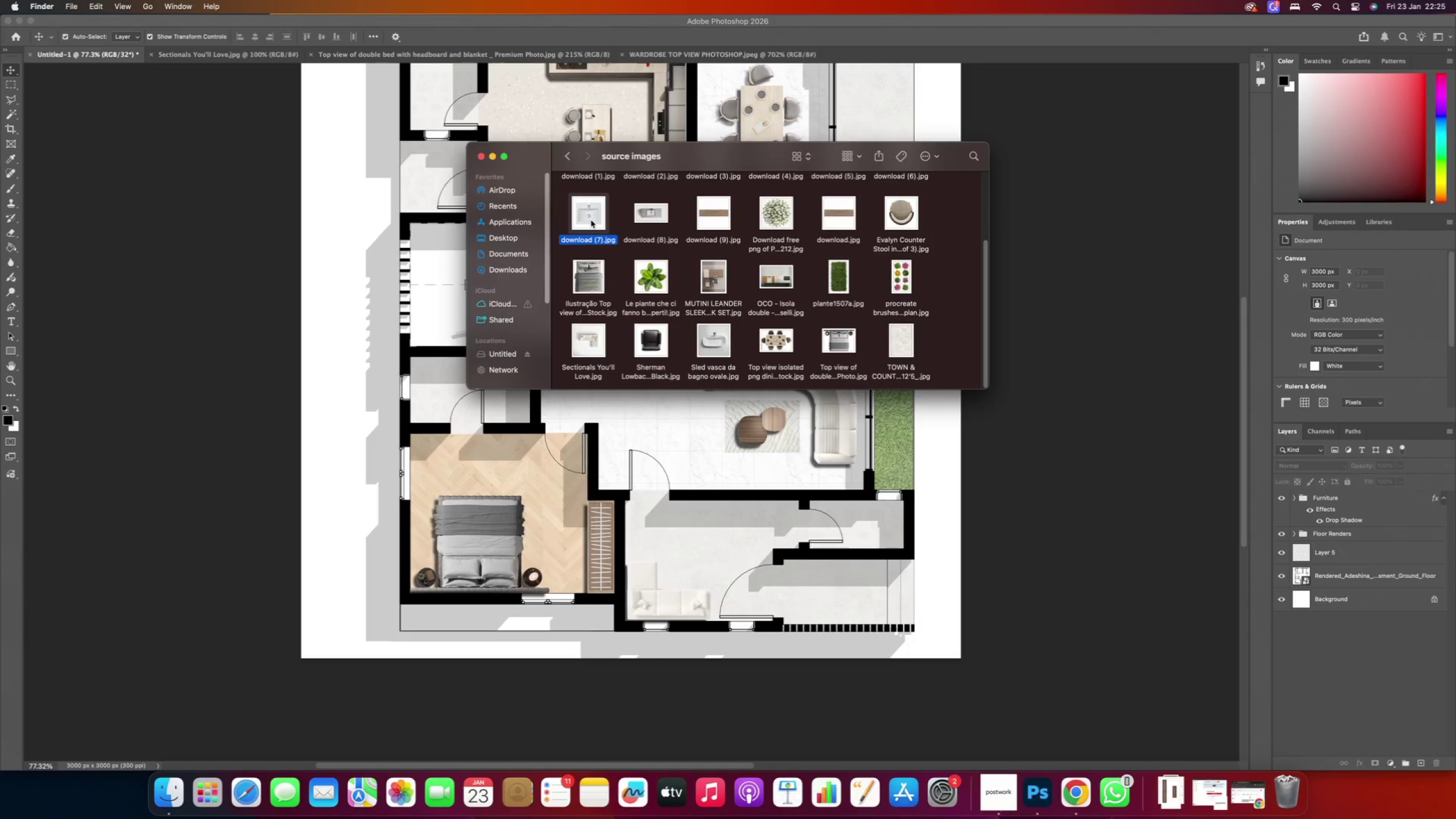 
wait(5.17)
 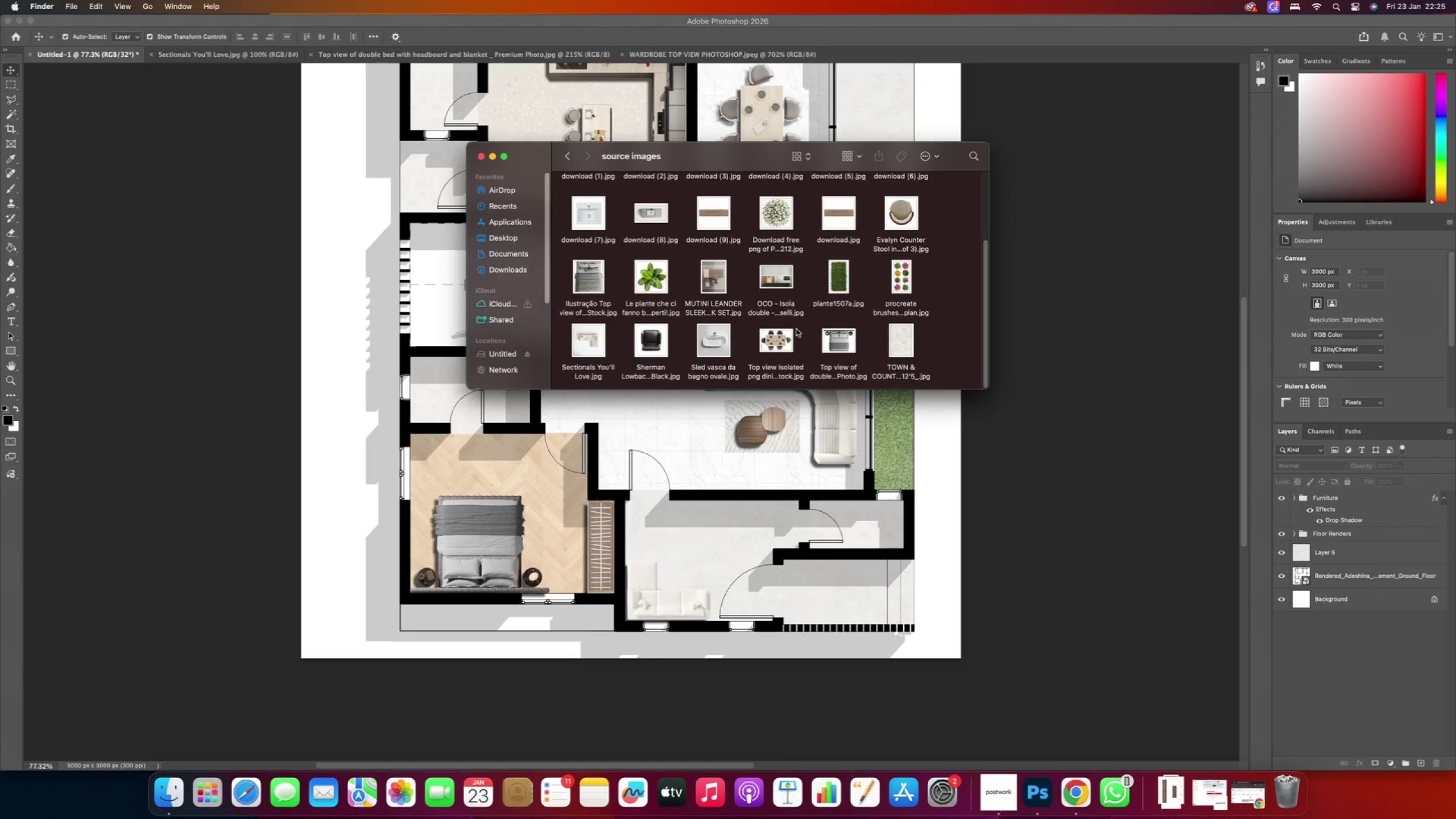 
right_click([591, 221])
 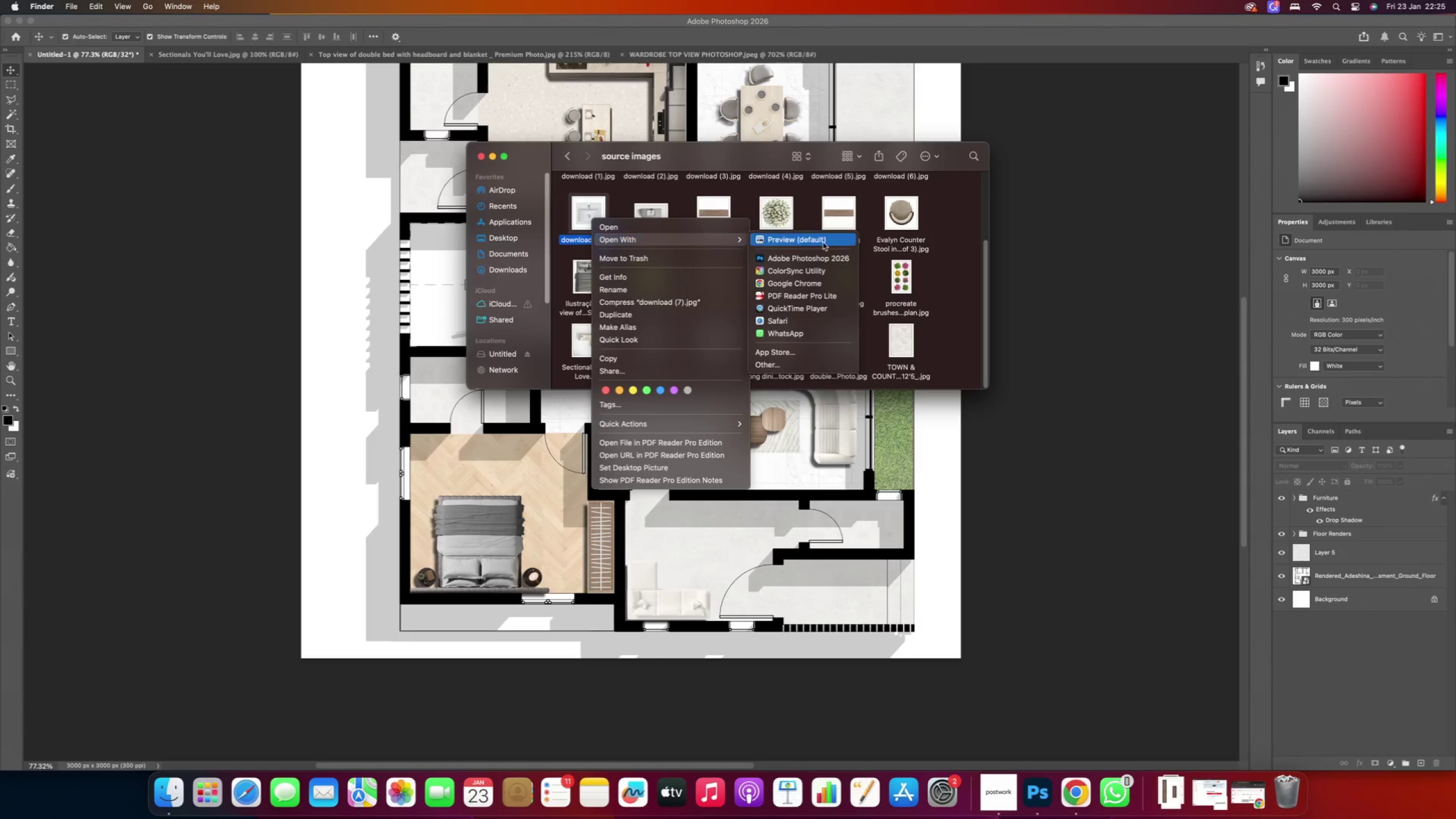 
left_click([820, 253])
 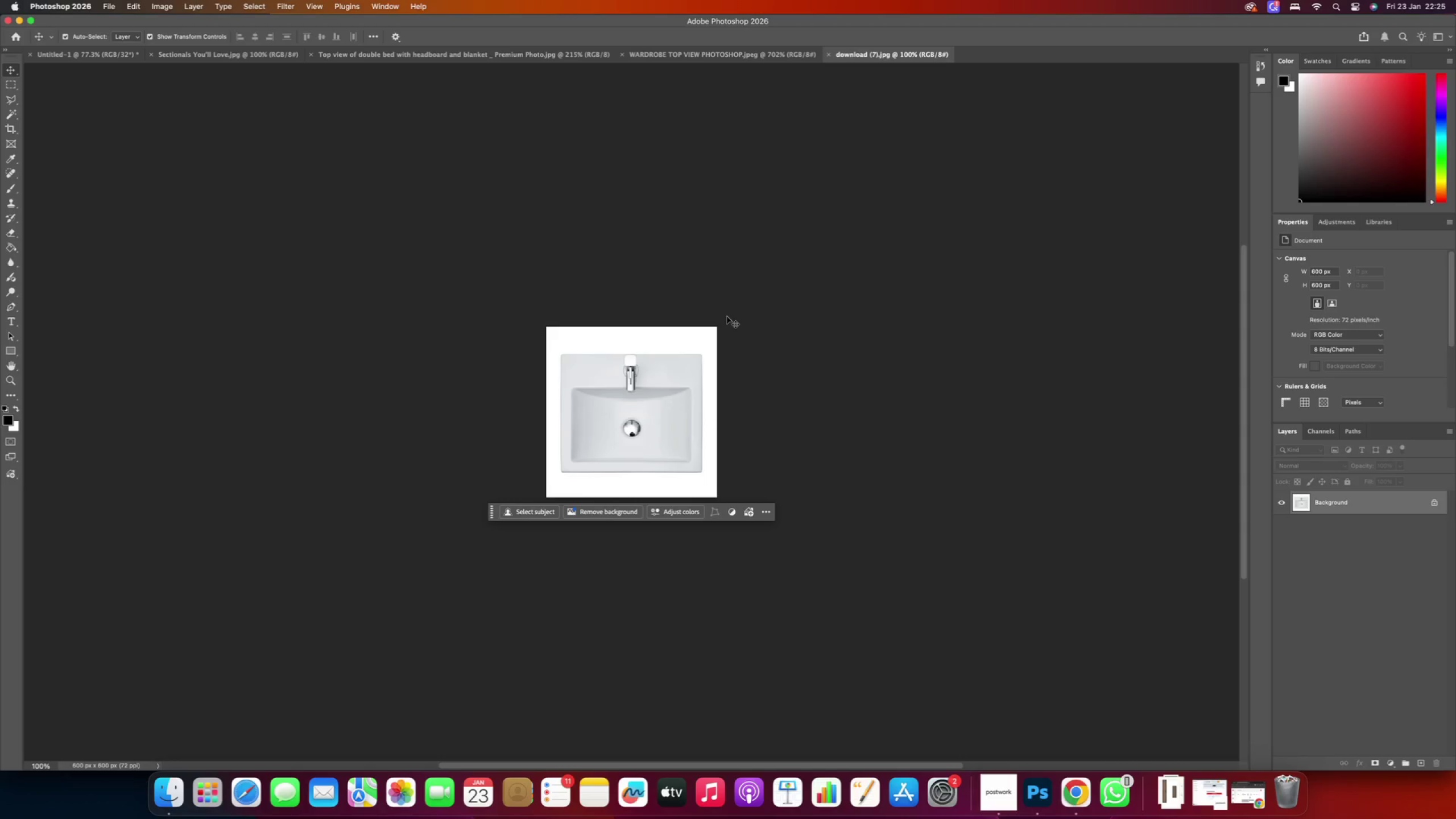 
hold_key(key=AltRight, duration=1.34)
scroll: coordinate [559, 399], scroll_direction: up, amount: 9.0
 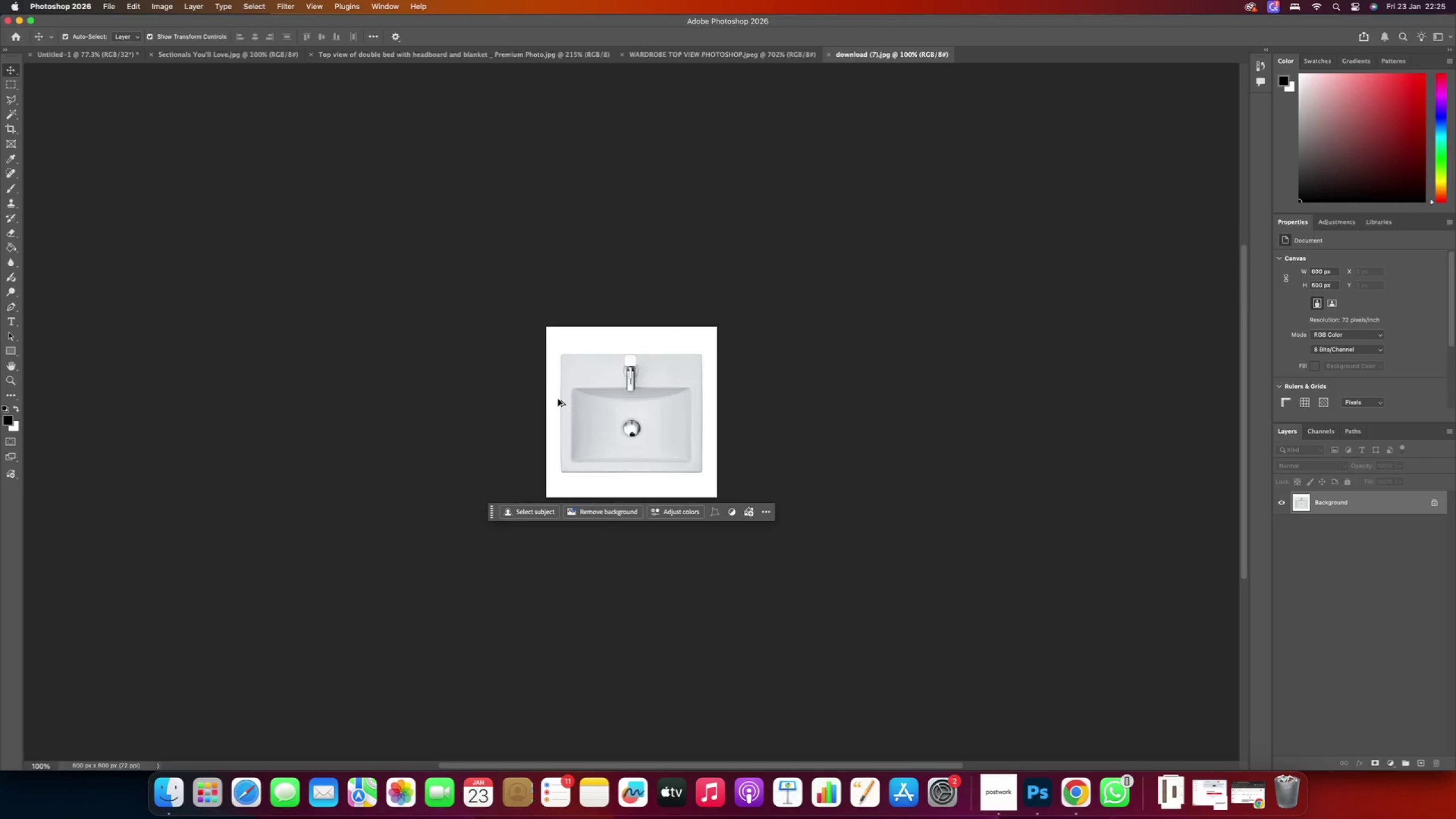 
scroll: coordinate [560, 399], scroll_direction: down, amount: 2.0
 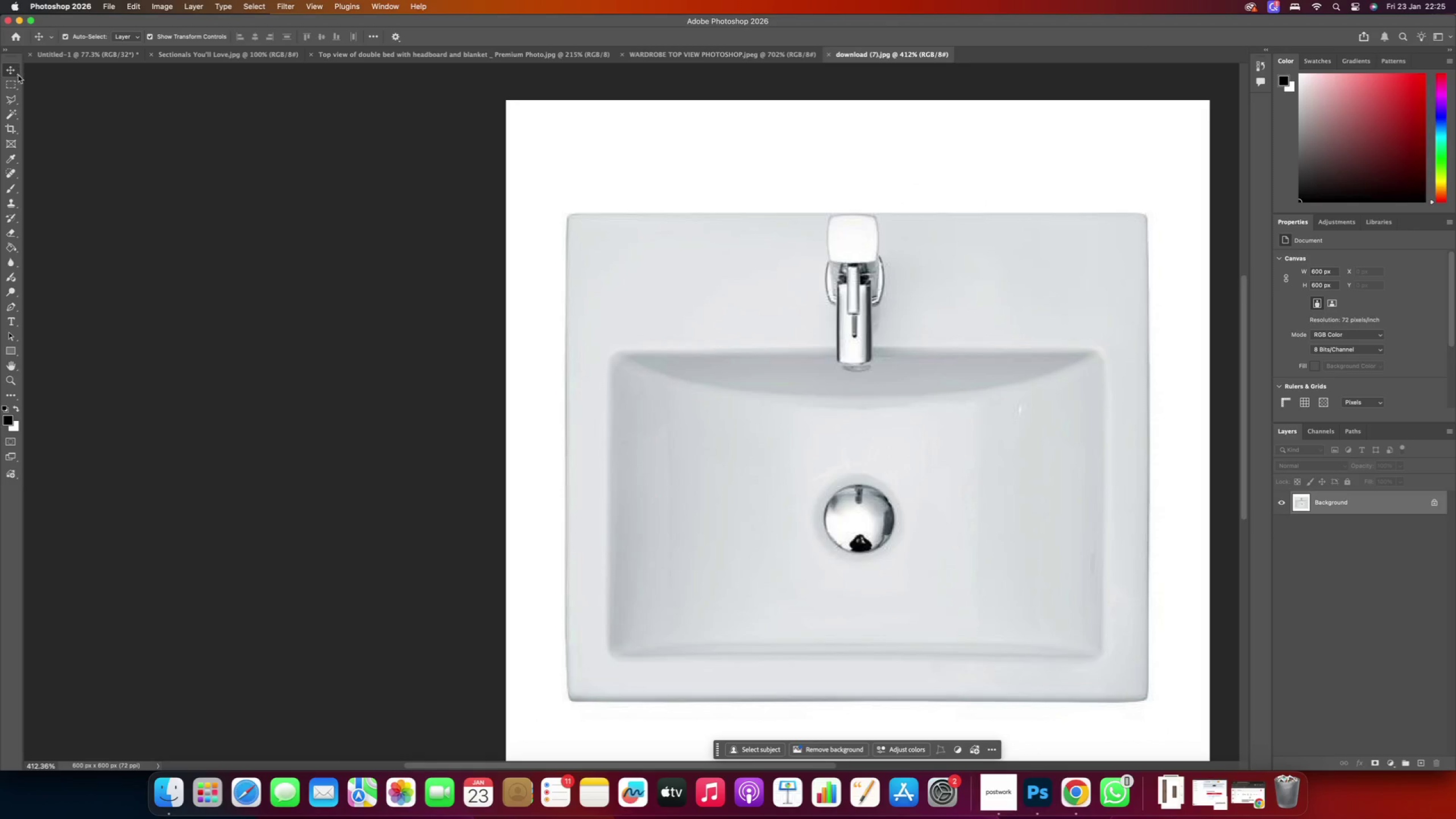 
left_click([13, 84])
 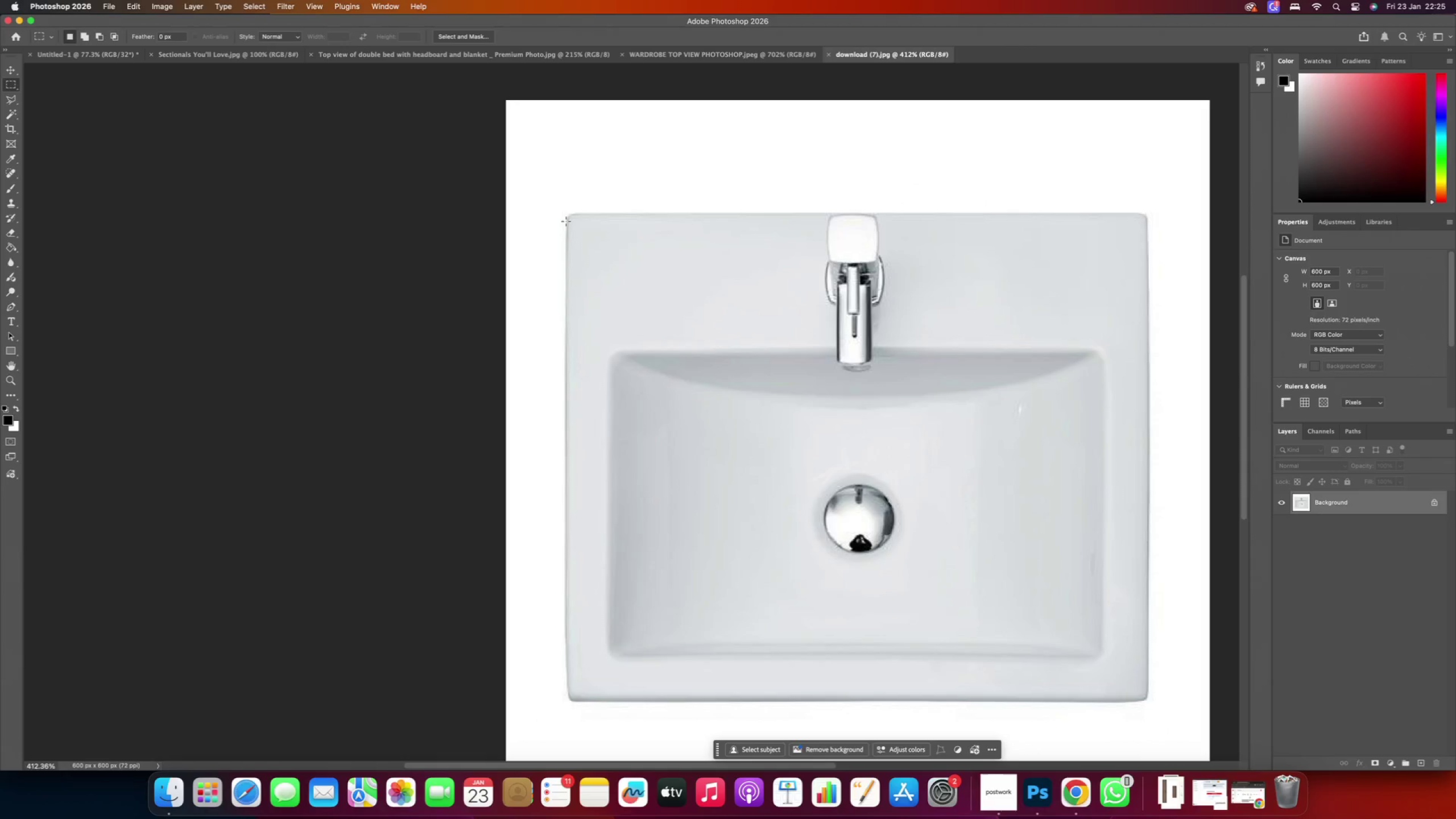 
left_click_drag(start_coordinate=[568, 214], to_coordinate=[1149, 701])
 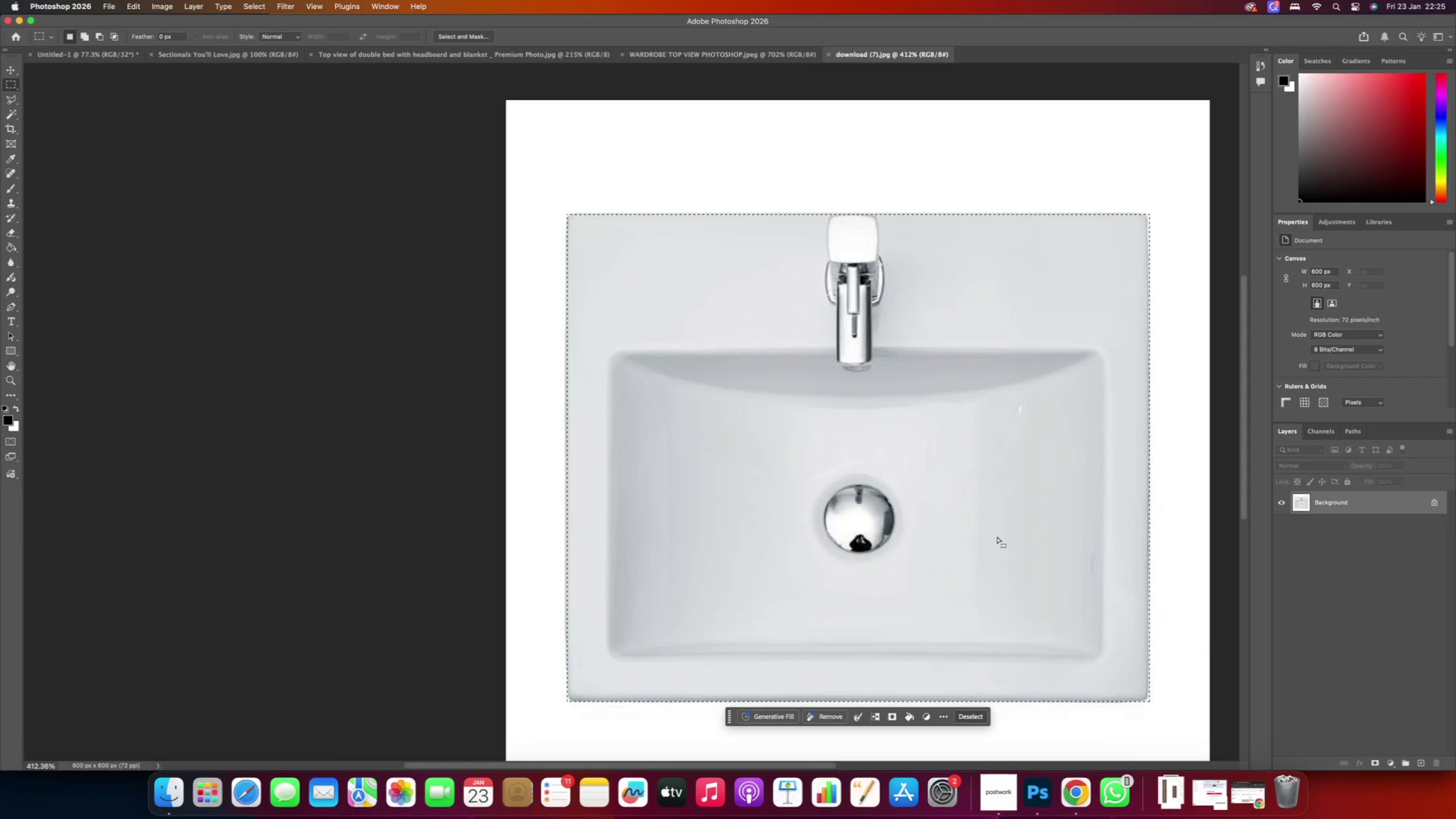 
key(Meta+C)
 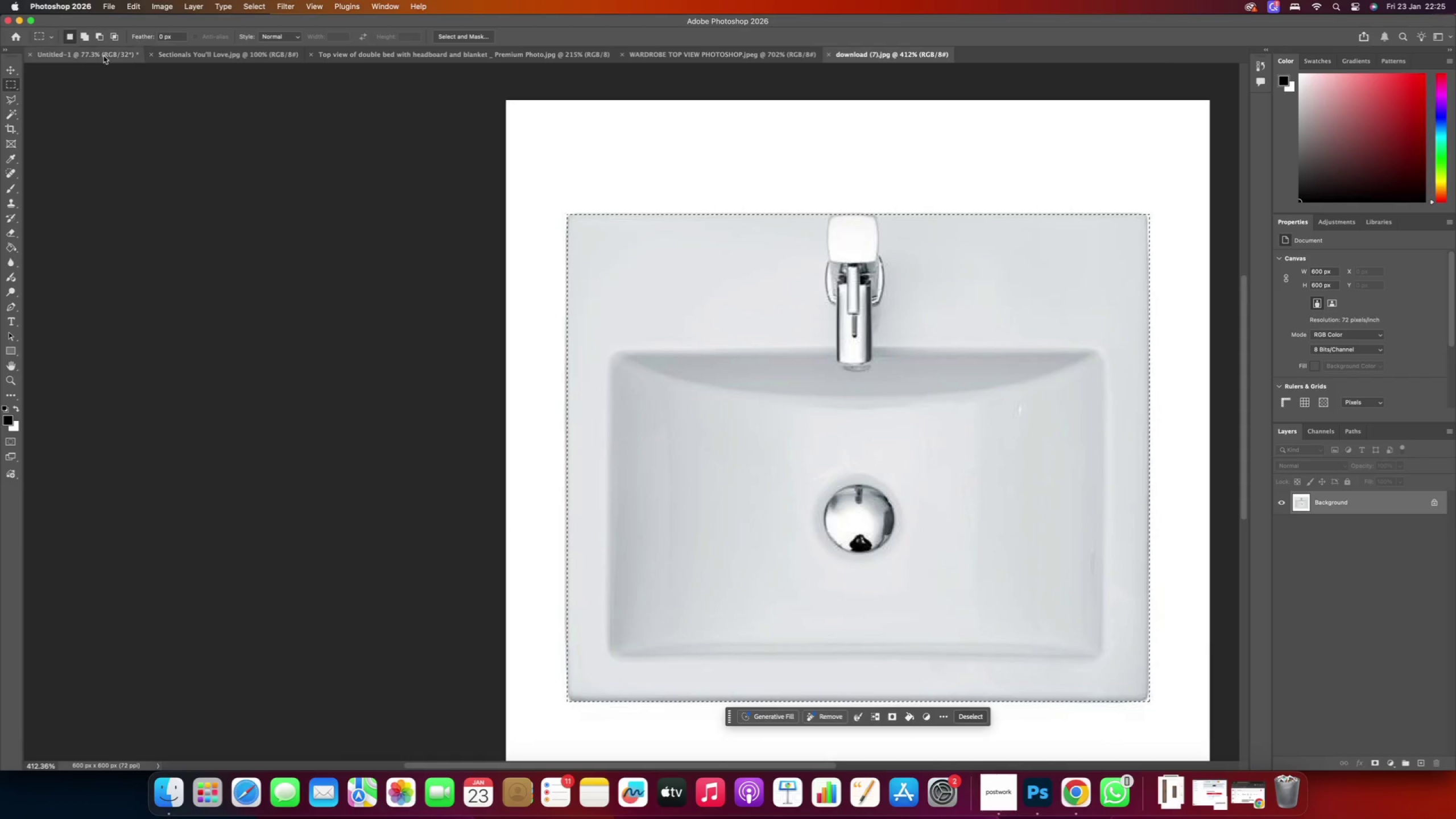 
left_click([79, 55])
 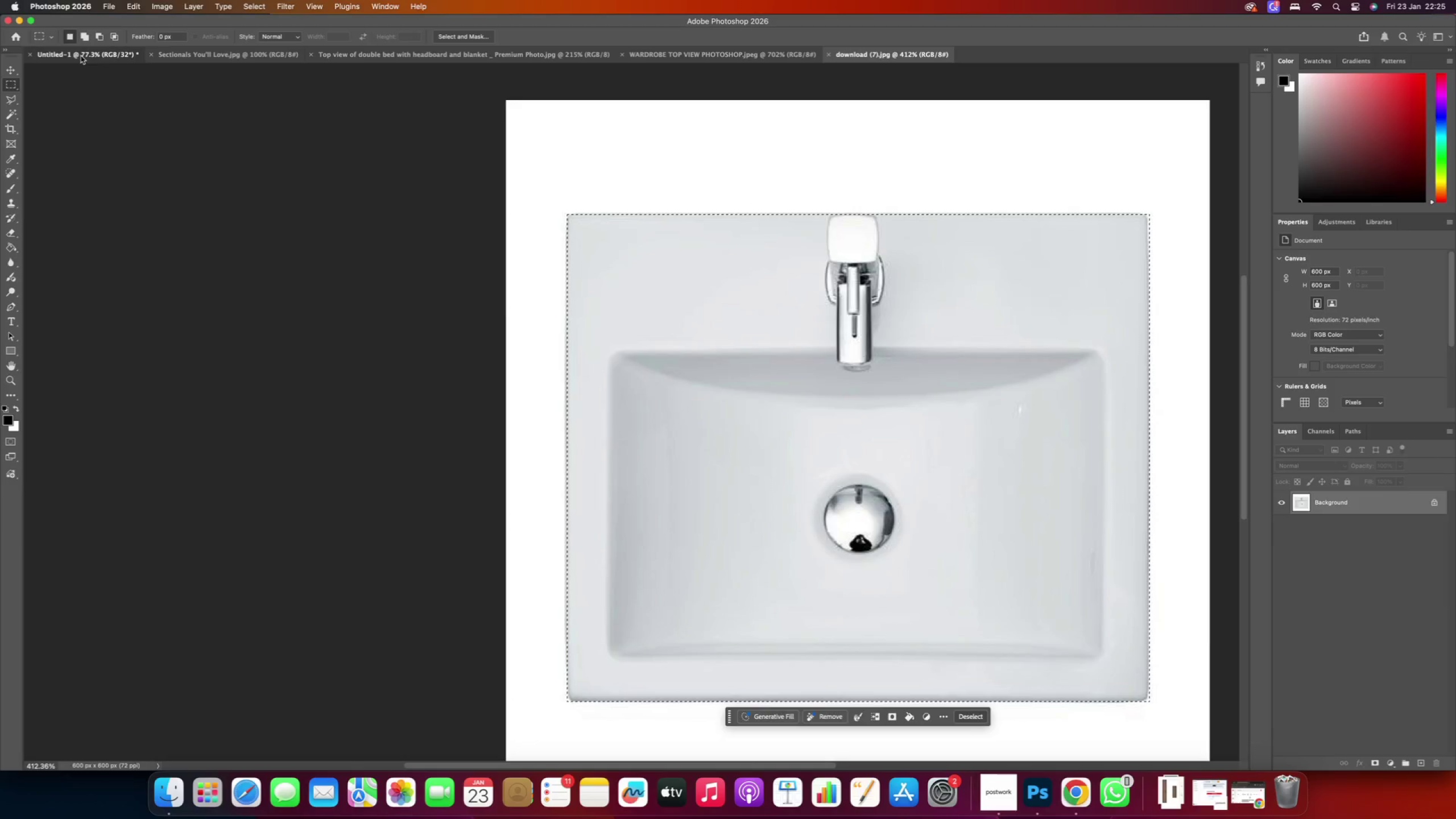 
scroll: coordinate [658, 379], scroll_direction: down, amount: 20.0
 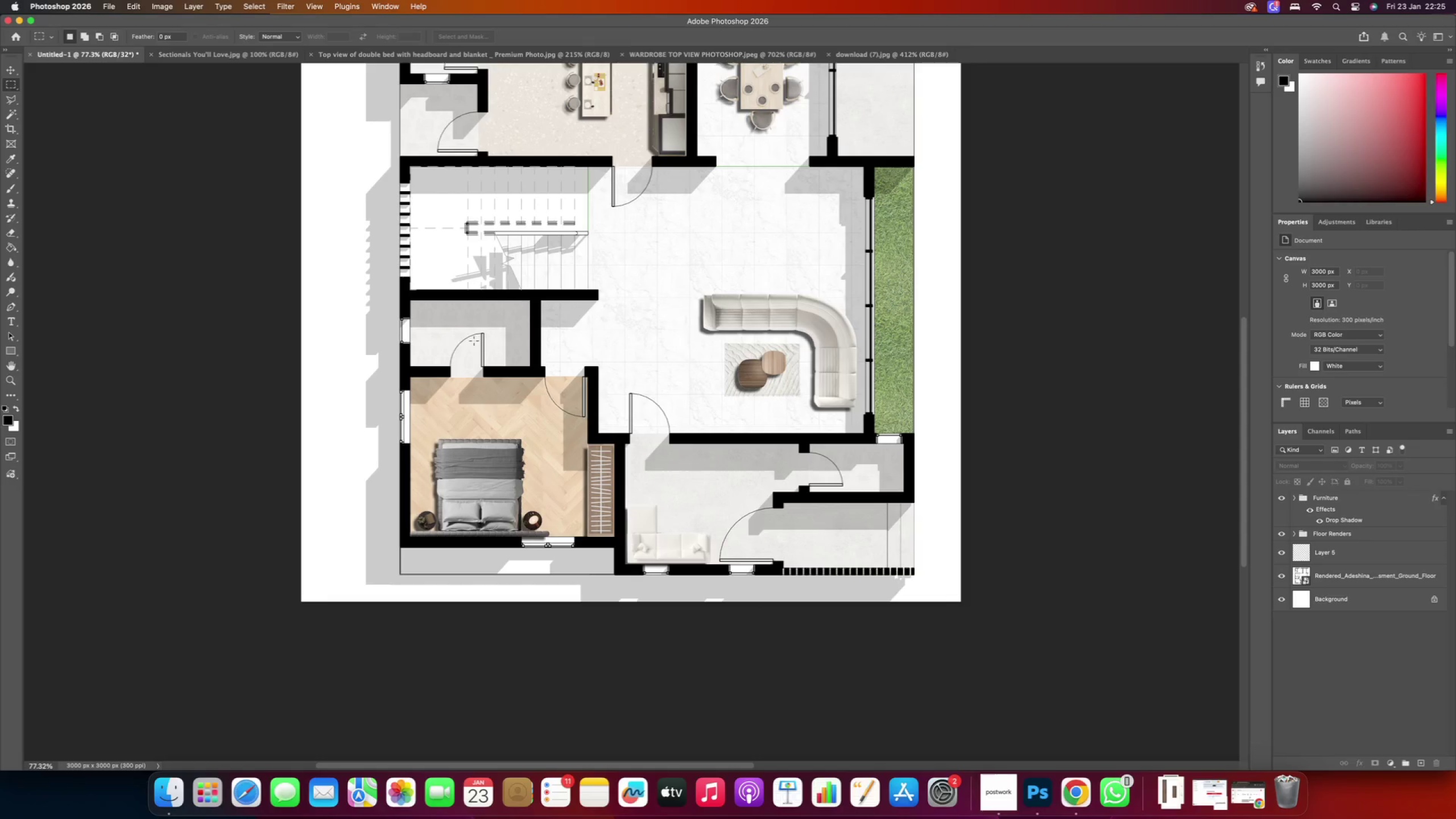 
hold_key(key=AltRight, duration=1.44)
scroll: coordinate [441, 328], scroll_direction: up, amount: 5.0
 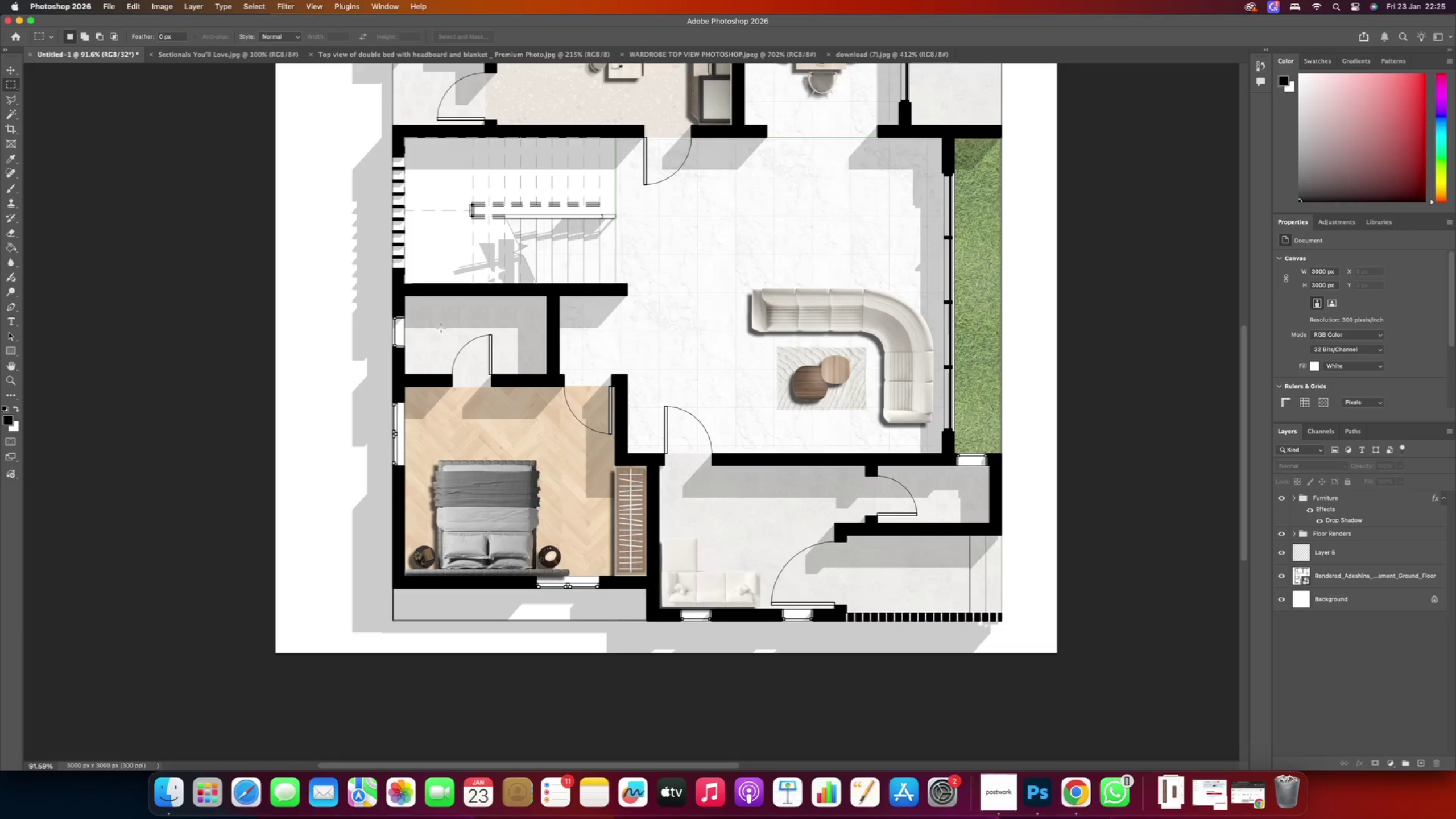 
hold_key(key=AltRight, duration=0.79)
scroll: coordinate [979, 534], scroll_direction: up, amount: 3.0
 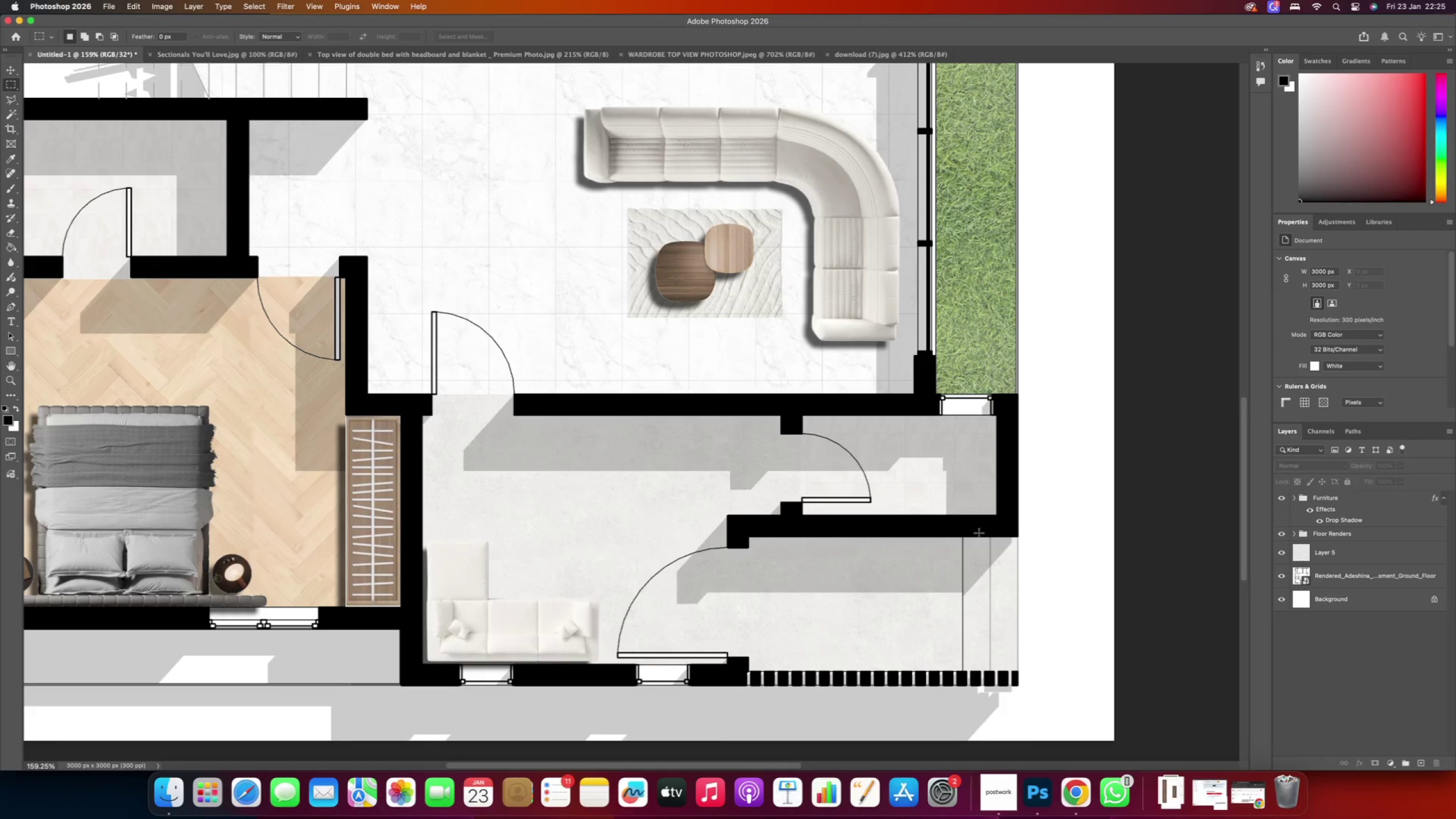 
key(Meta+CommandLeft)
 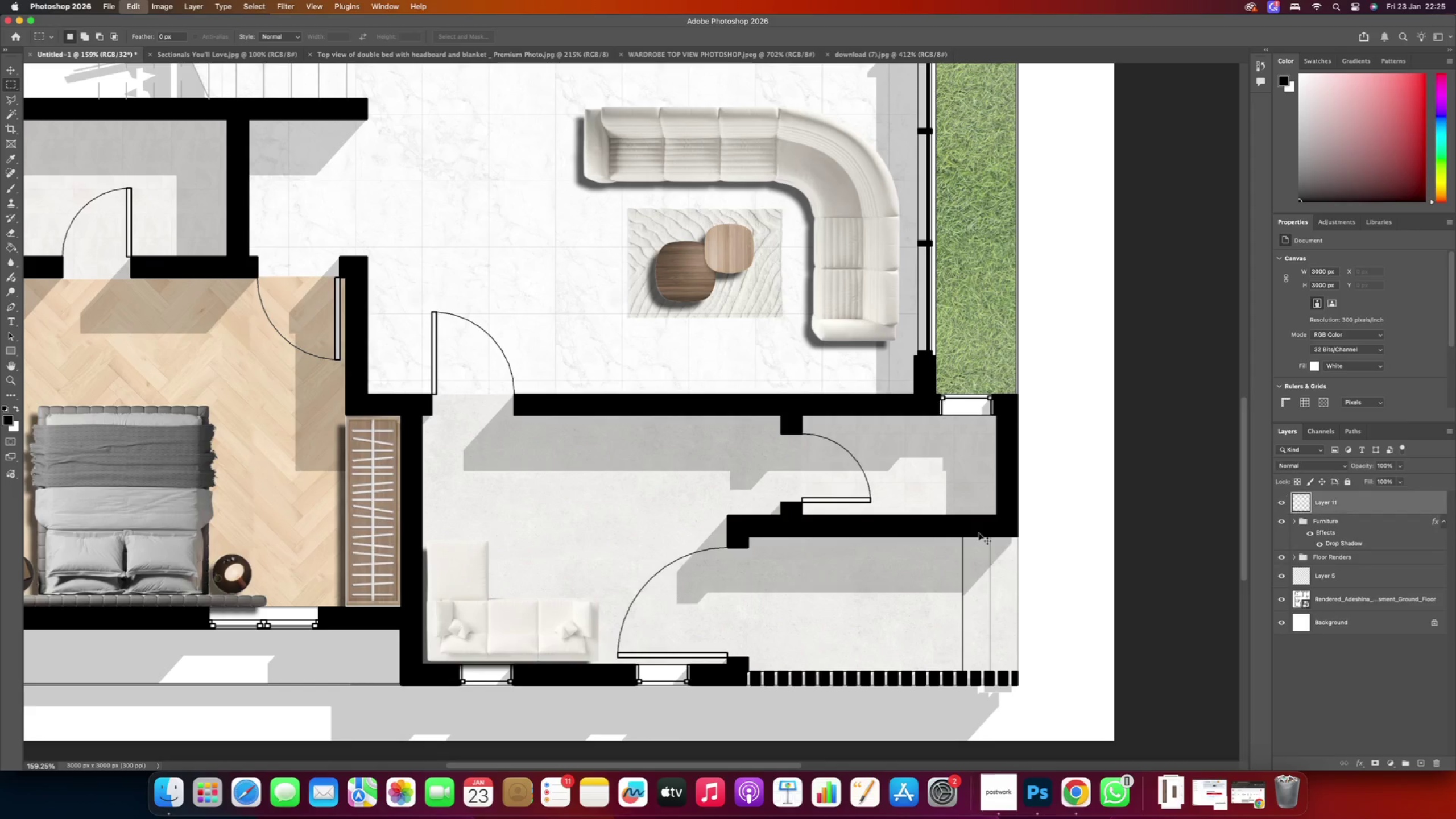 
key(Meta+V)
 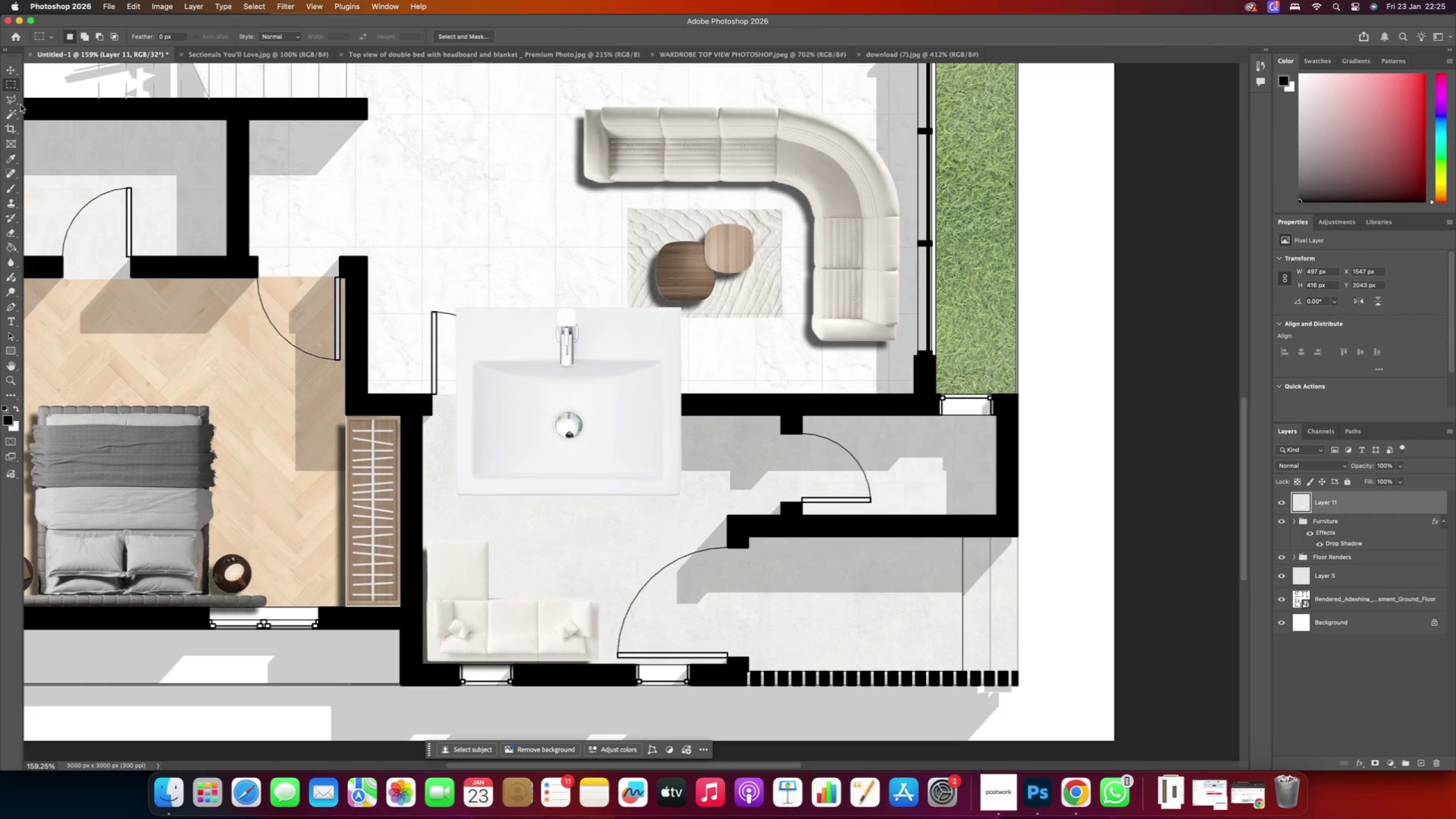 
left_click([11, 69])
 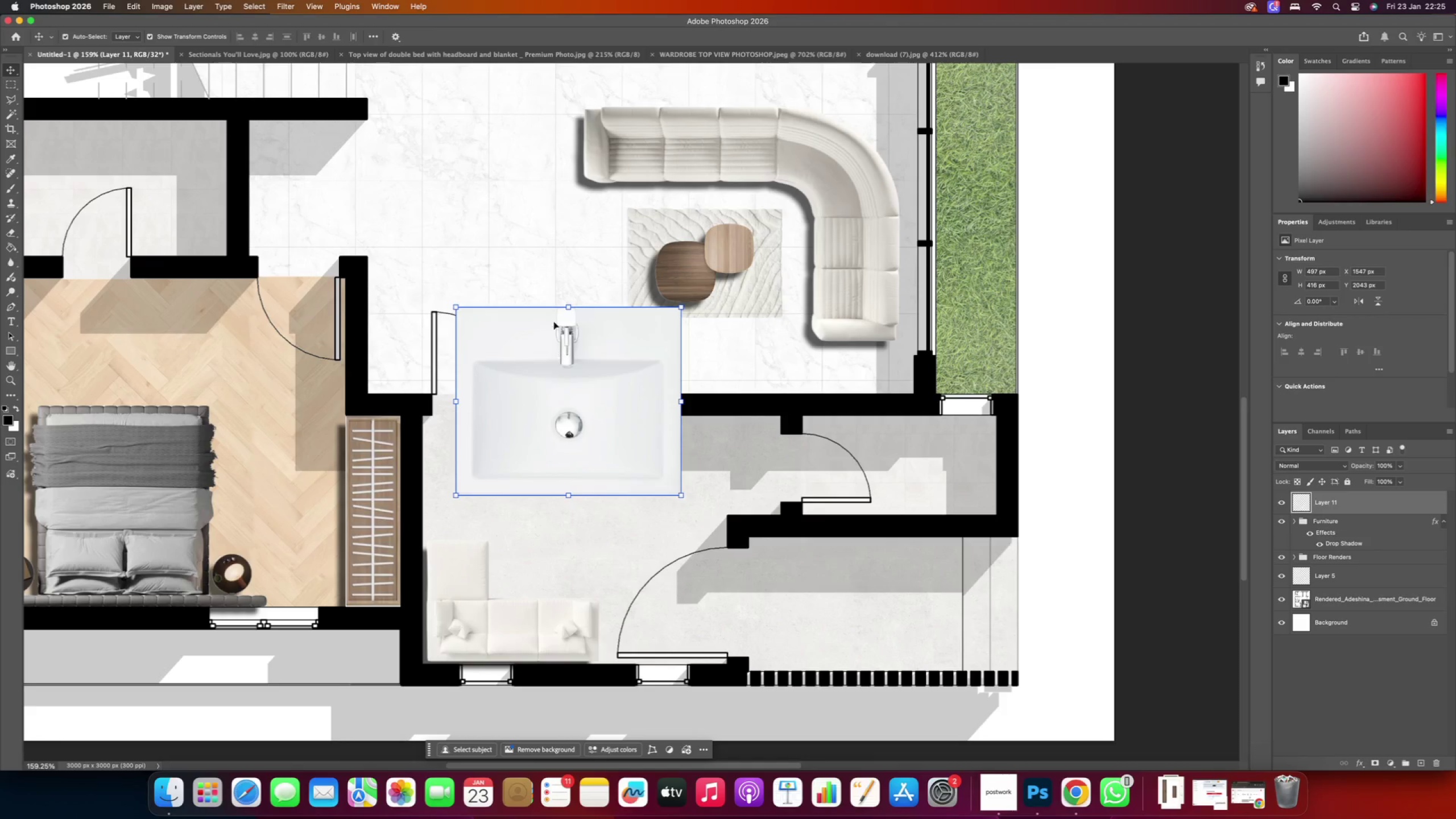 
left_click_drag(start_coordinate=[568, 308], to_coordinate=[550, 421])
 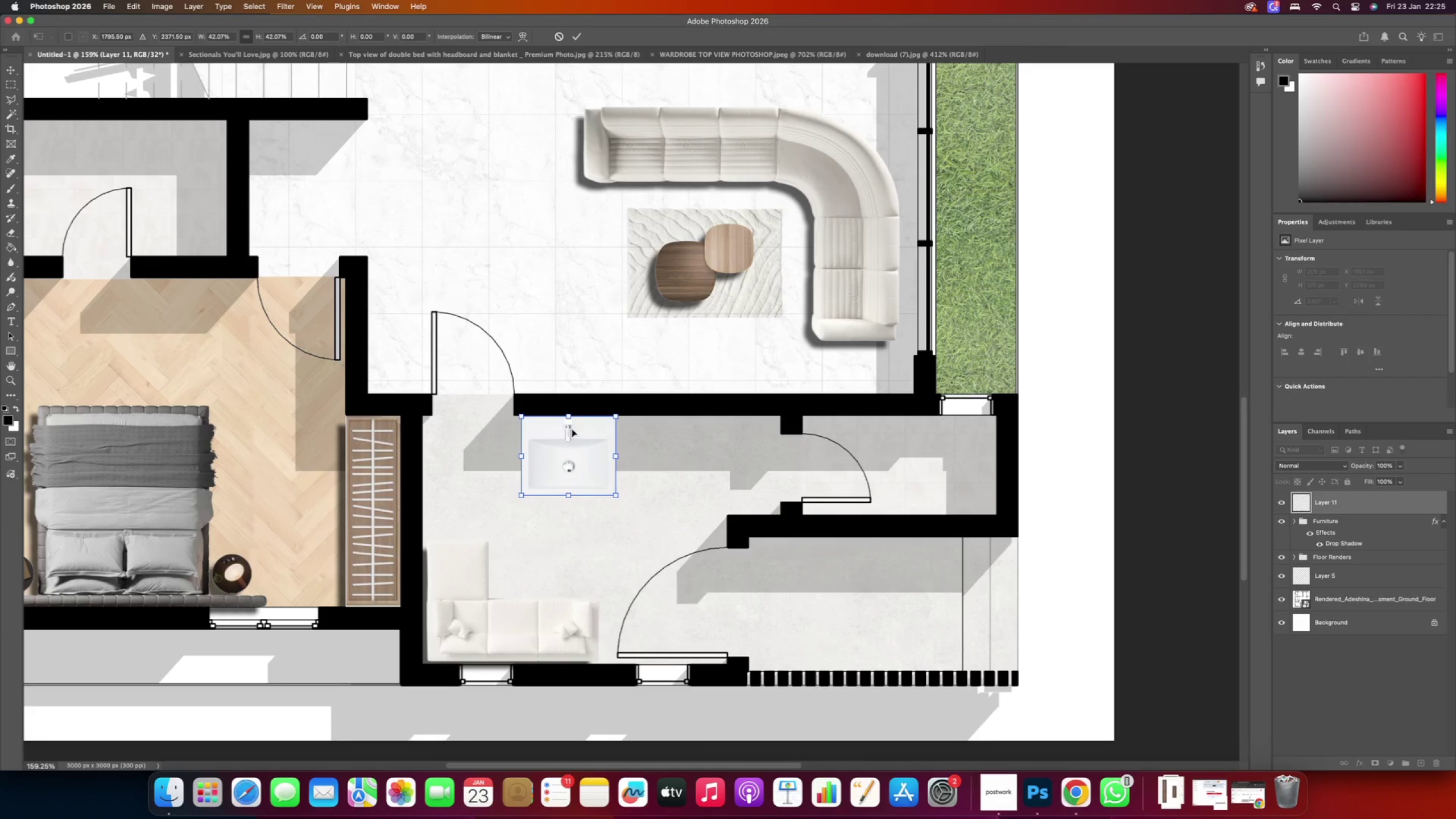 
left_click_drag(start_coordinate=[569, 404], to_coordinate=[621, 456])
 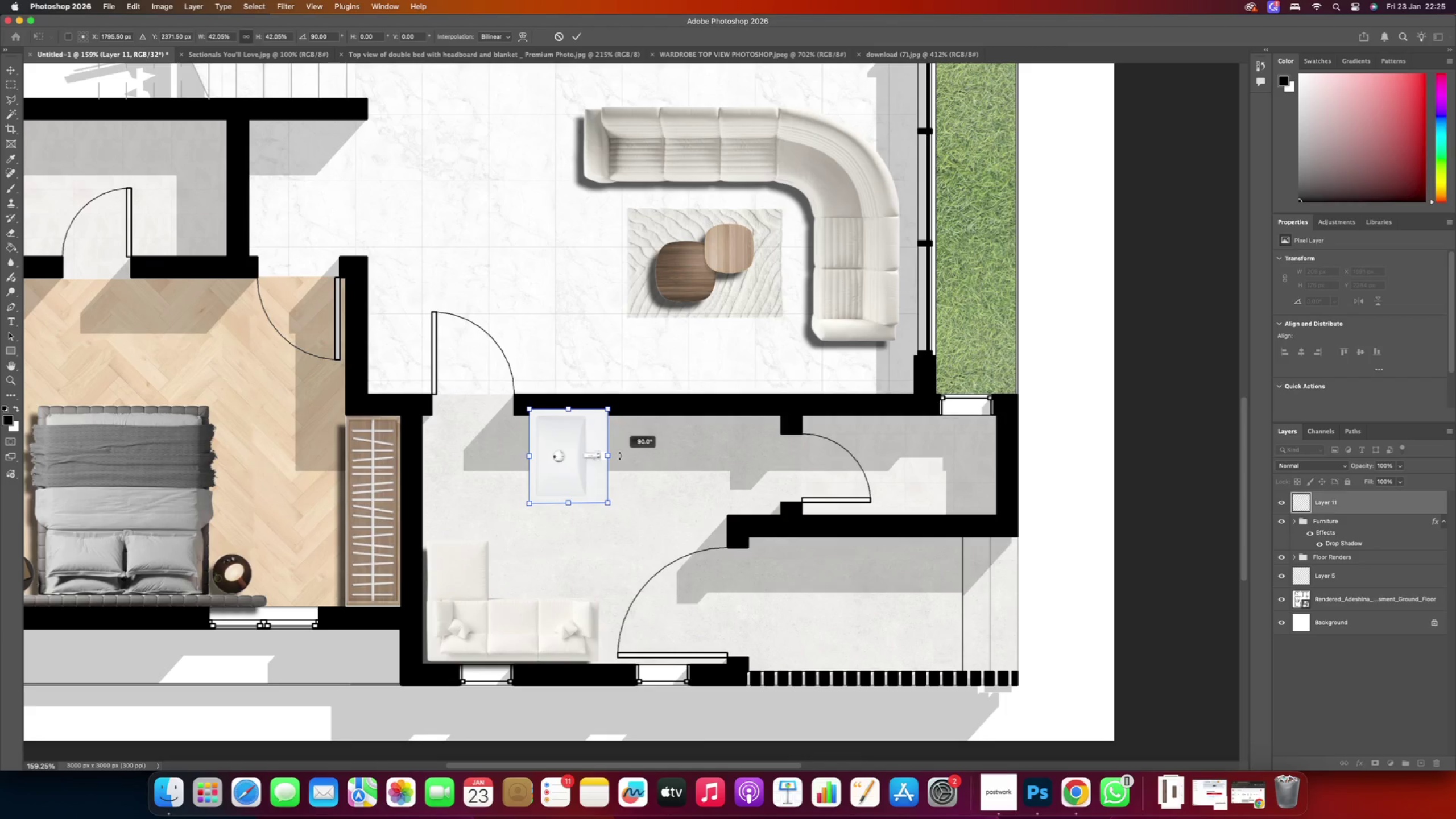 
hold_key(key=ShiftRight, duration=1.23)
 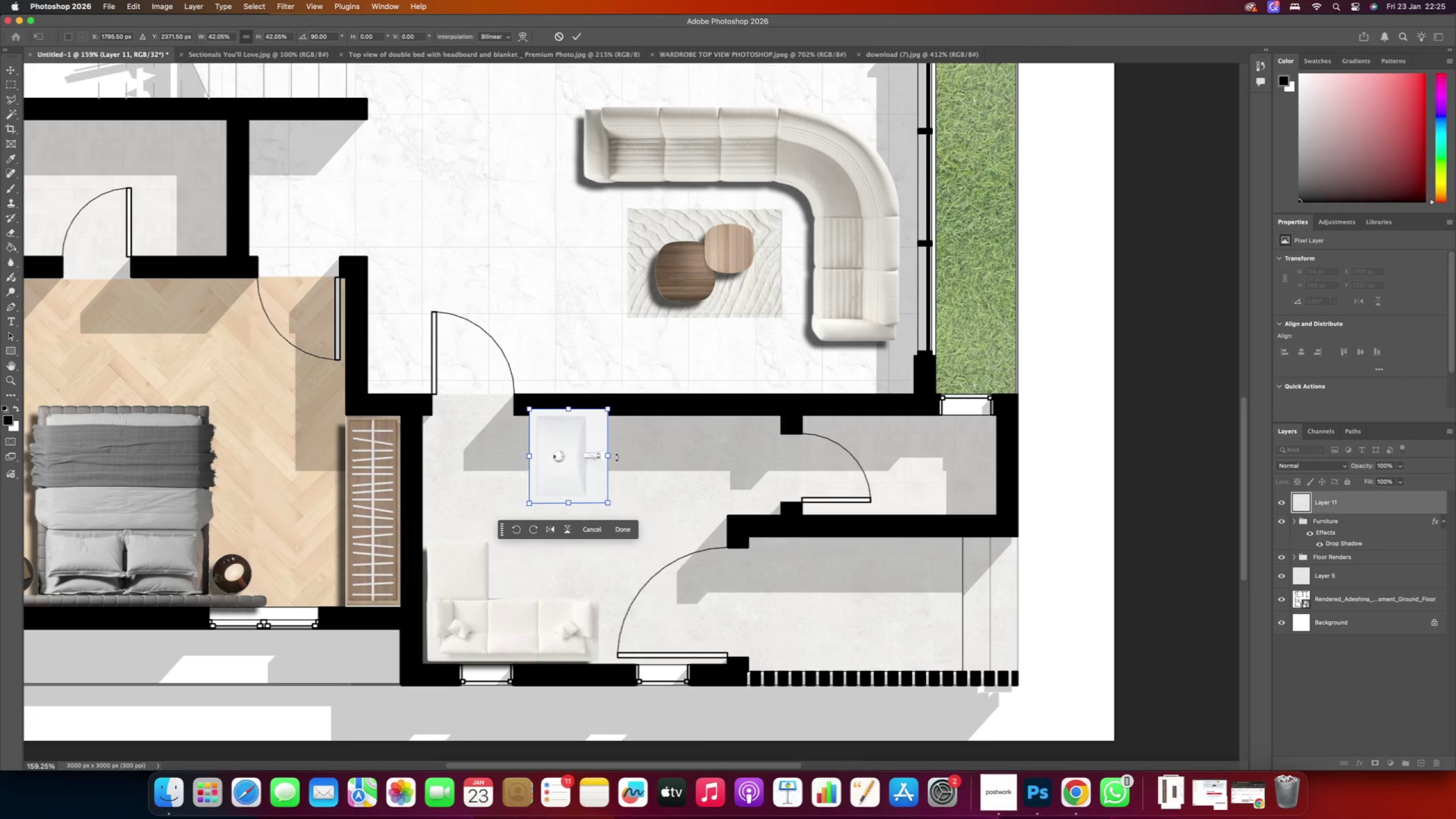 
left_click_drag(start_coordinate=[593, 460], to_coordinate=[979, 462])
 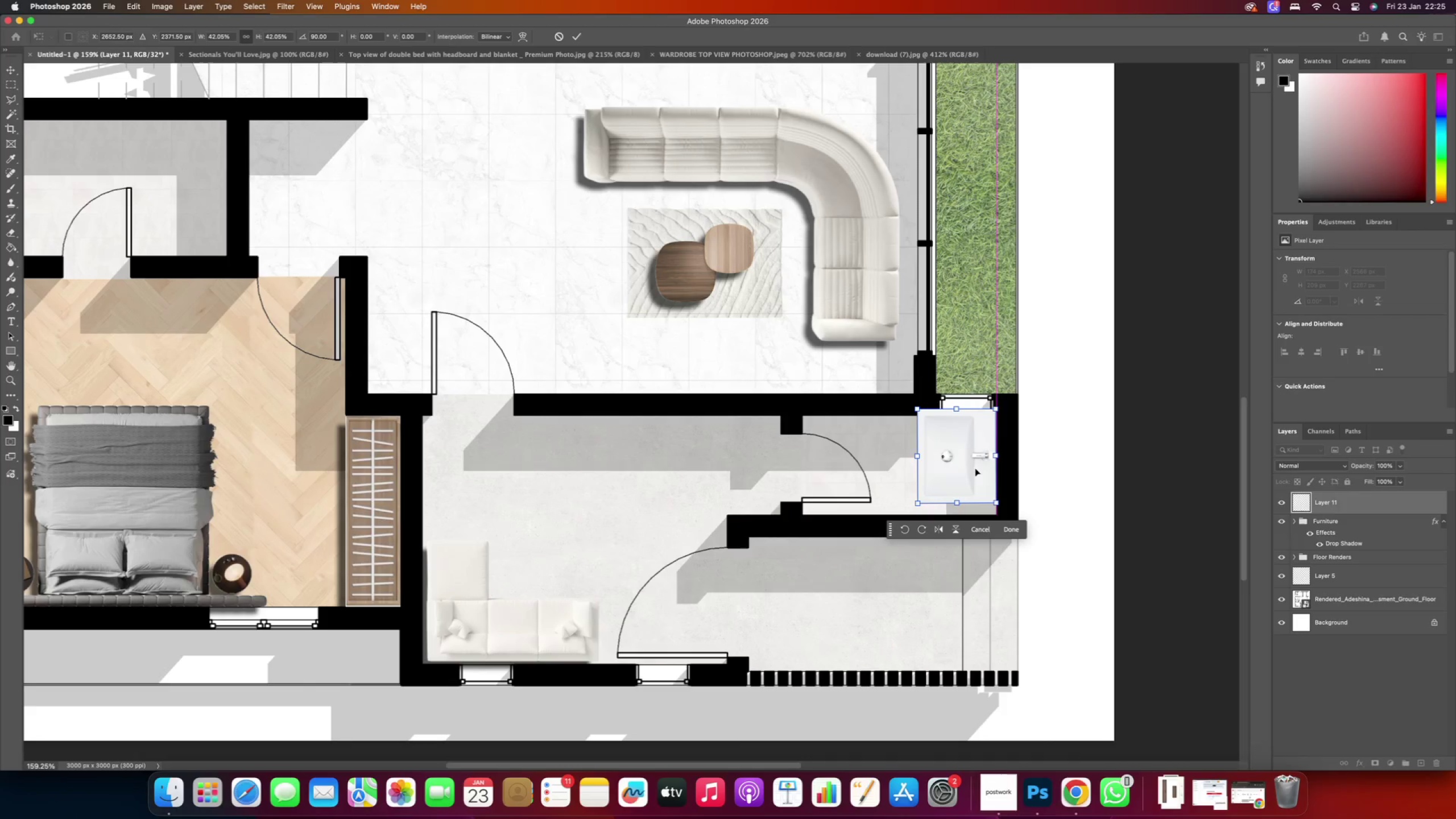 
hold_key(key=ShiftRight, duration=2.78)
 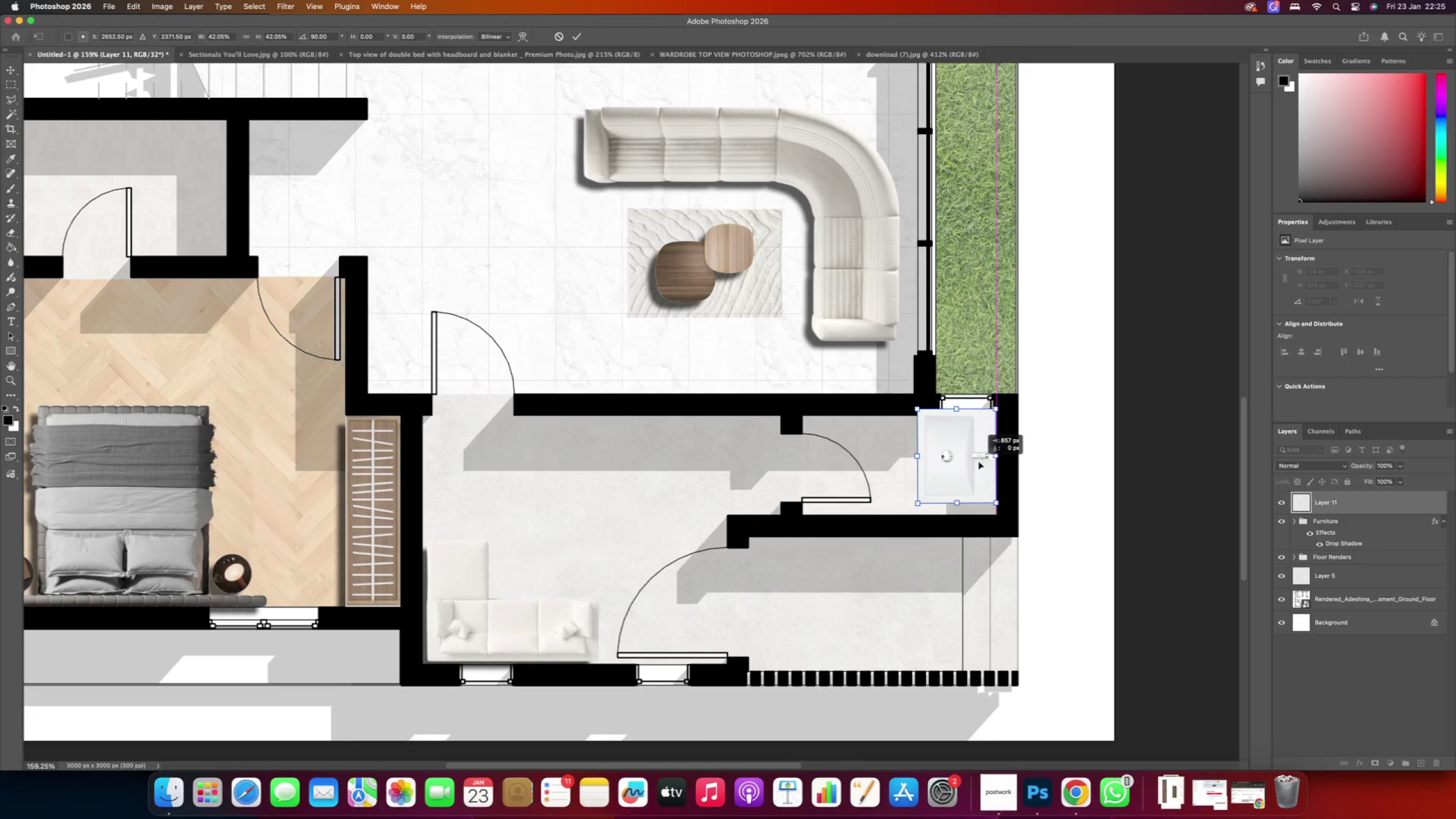 
hold_key(key=AltRight, duration=0.36)
scroll: coordinate [920, 453], scroll_direction: up, amount: 2.0
 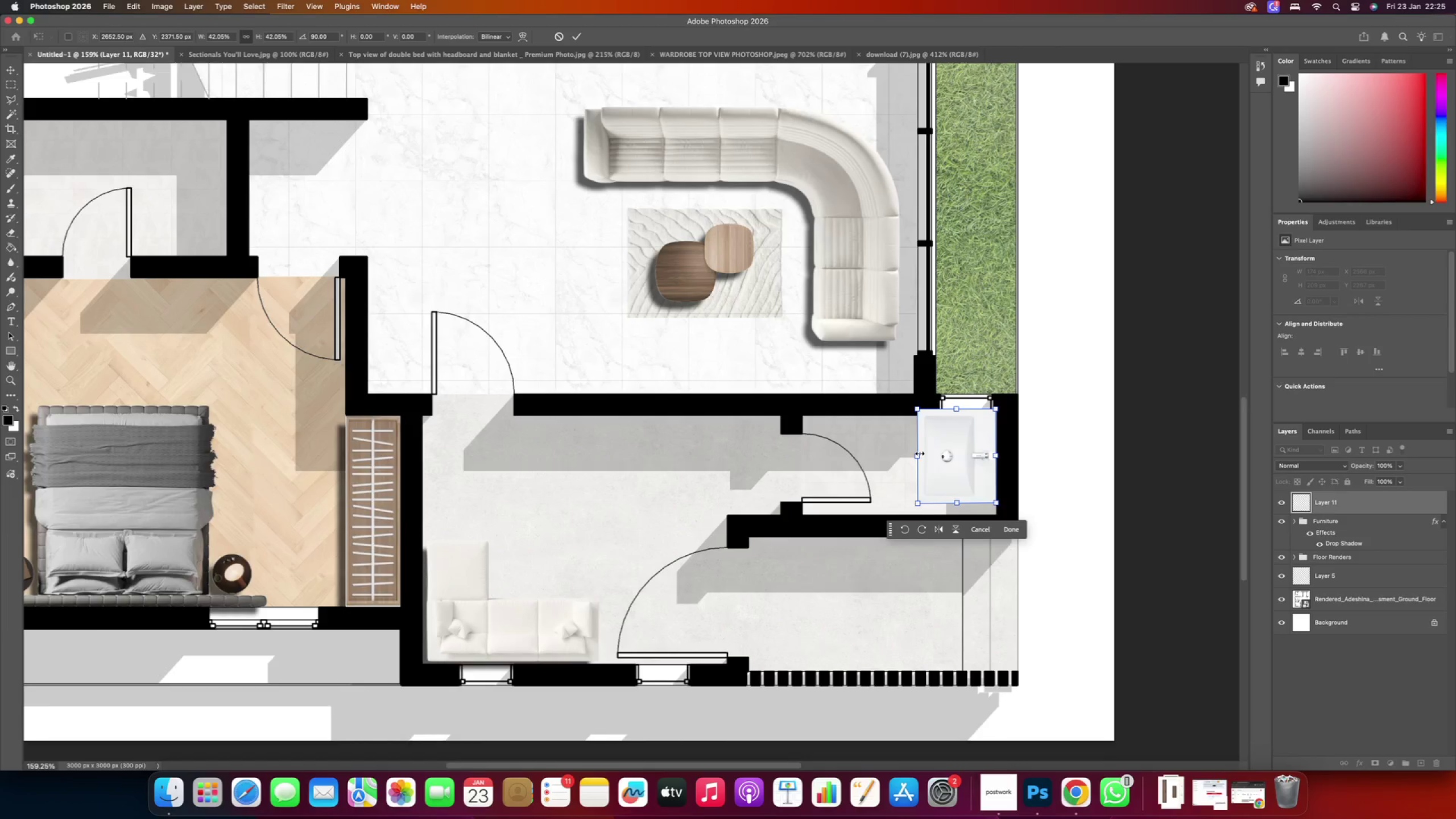 
left_click_drag(start_coordinate=[917, 454], to_coordinate=[943, 444])
 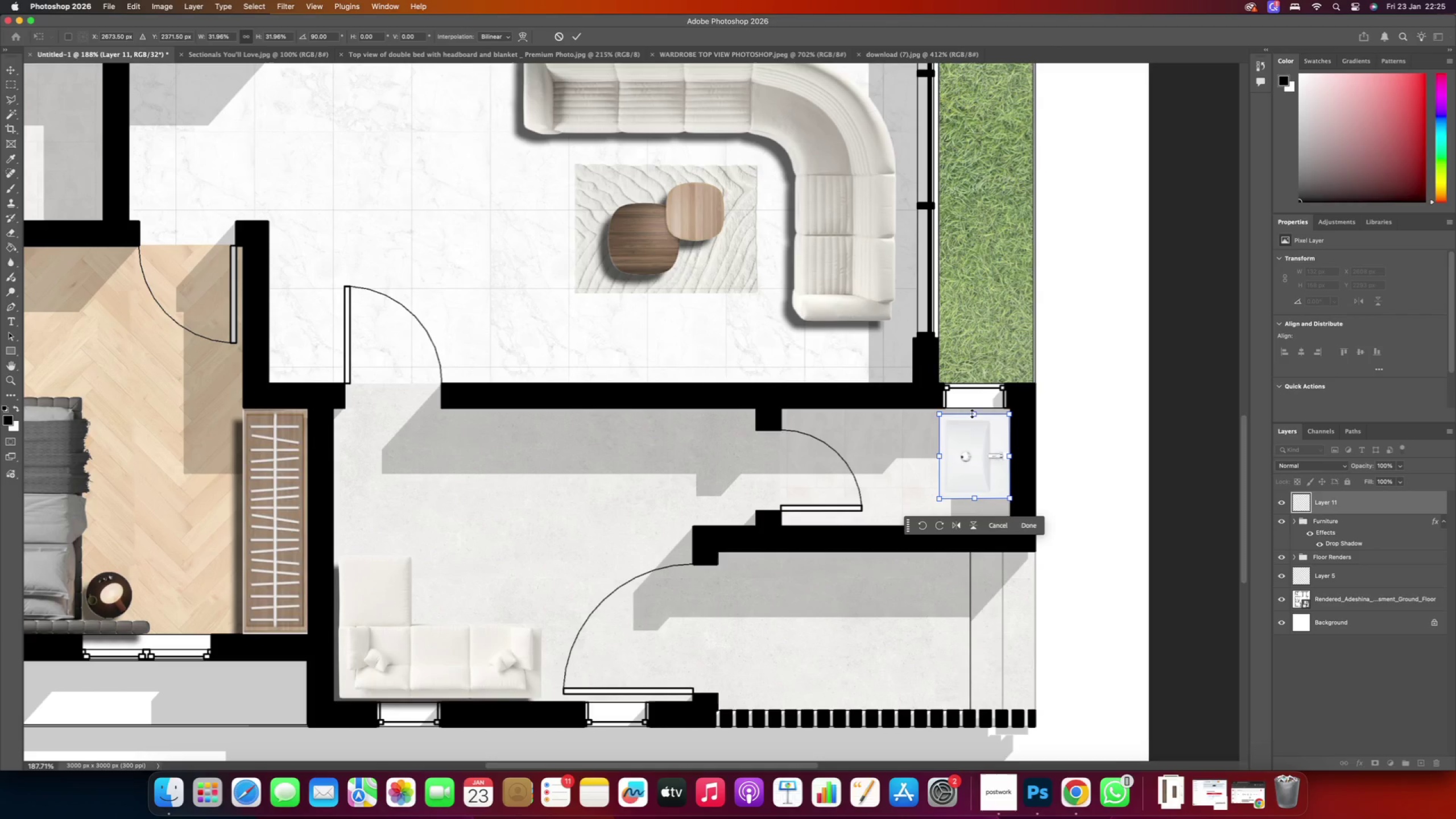 
left_click_drag(start_coordinate=[979, 404], to_coordinate=[934, 455])
 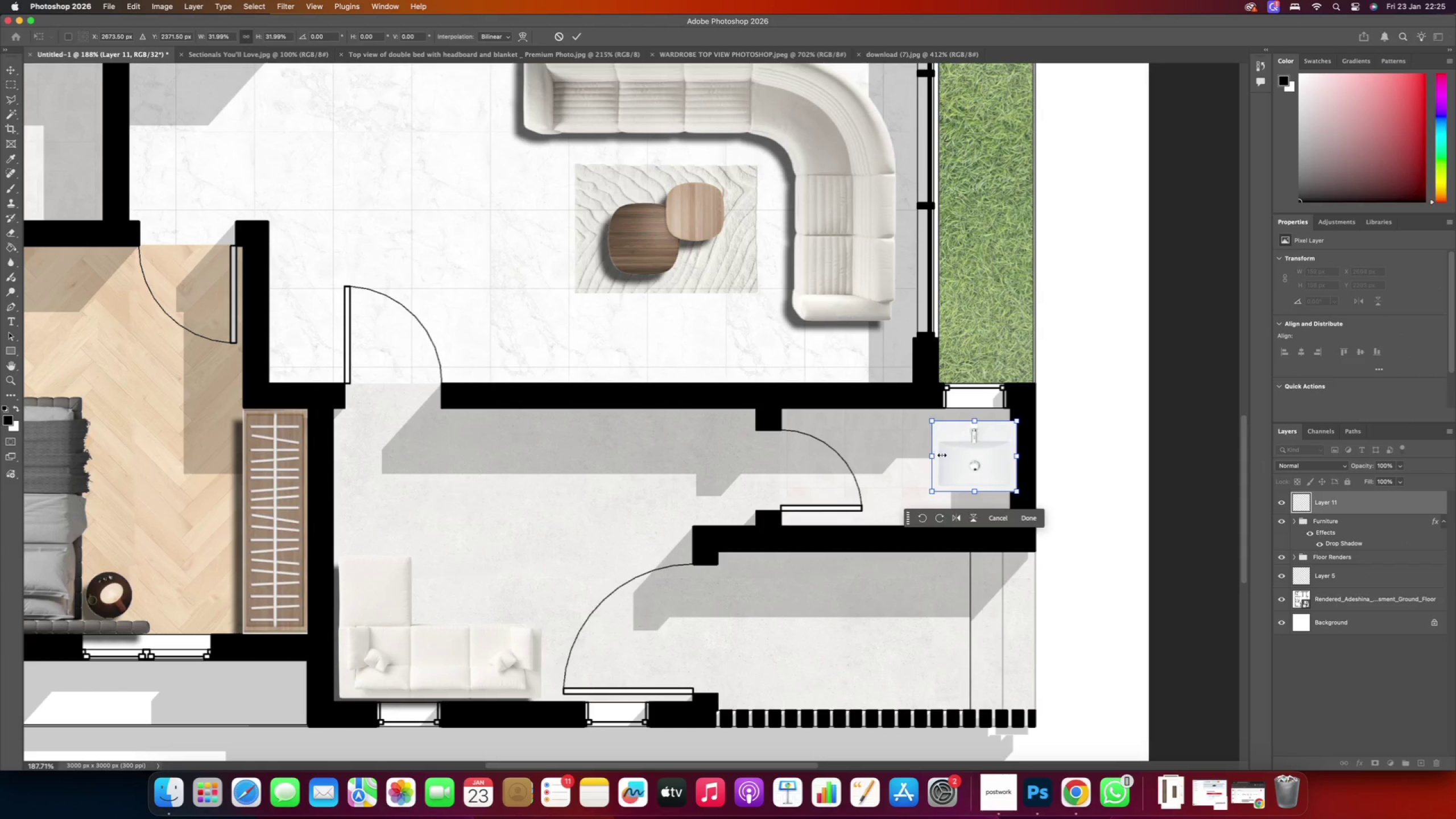 
hold_key(key=ShiftRight, duration=1.06)
 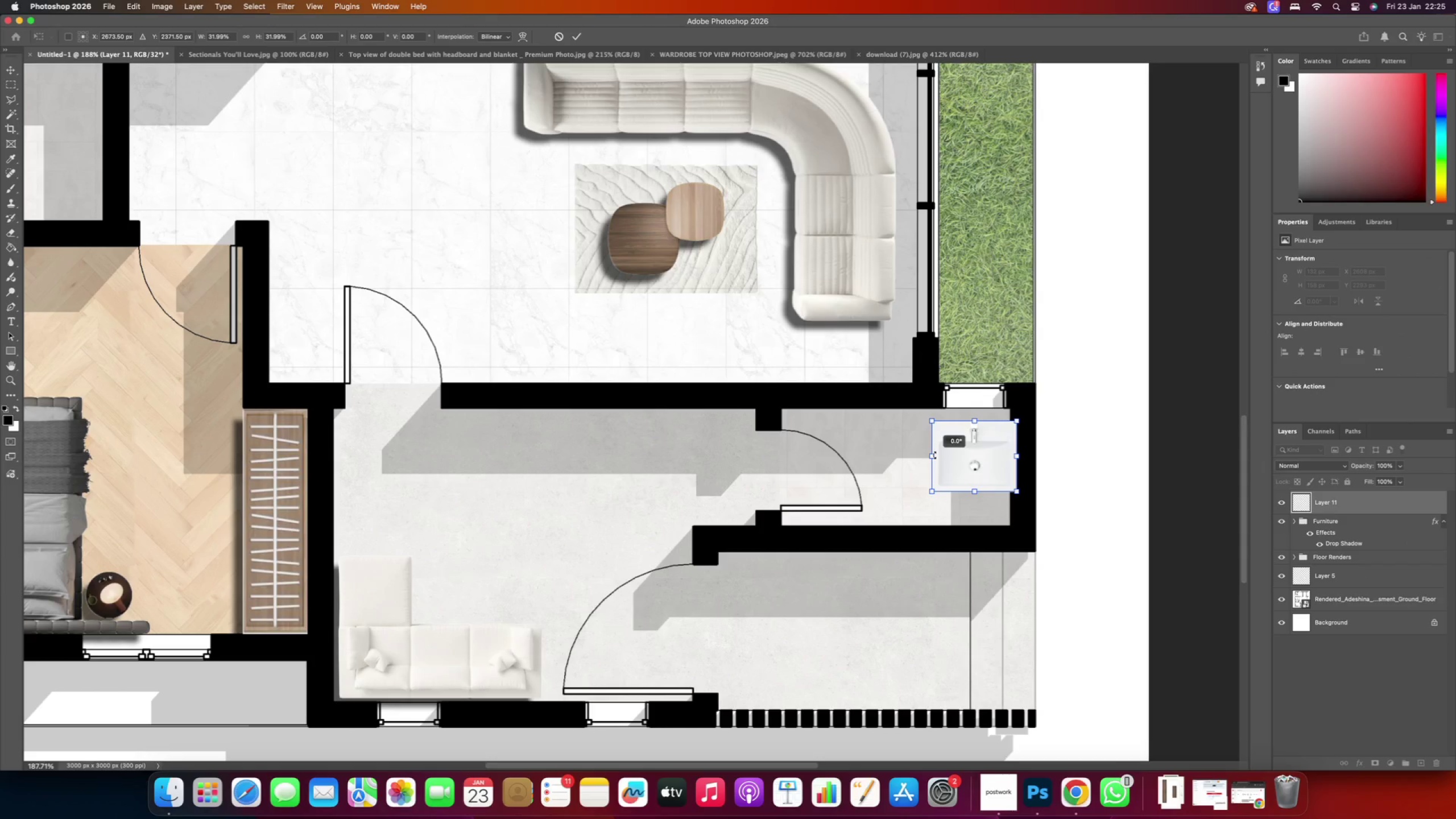 
left_click_drag(start_coordinate=[978, 449], to_coordinate=[906, 439])
 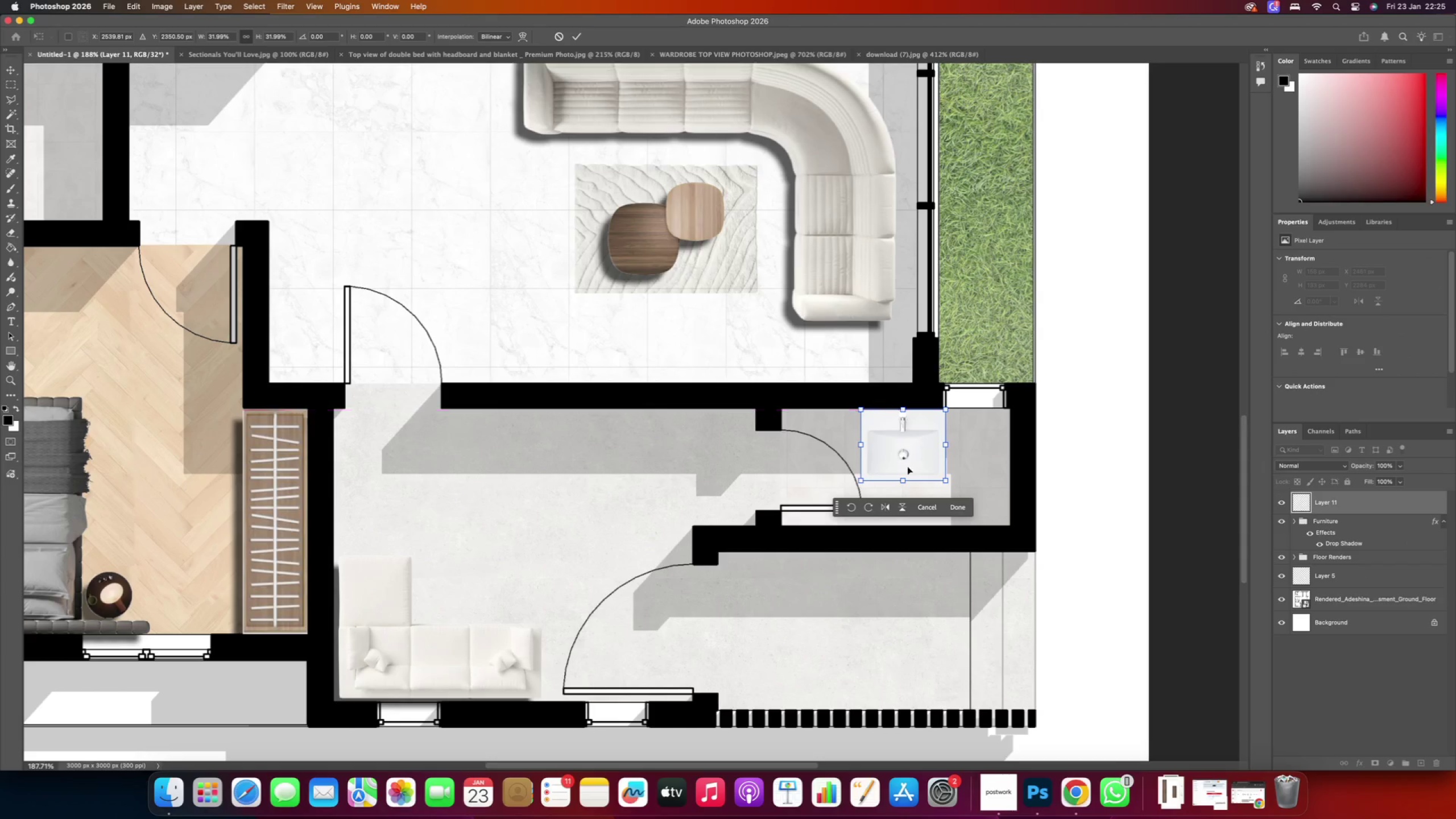 
left_click_drag(start_coordinate=[904, 480], to_coordinate=[899, 462])
 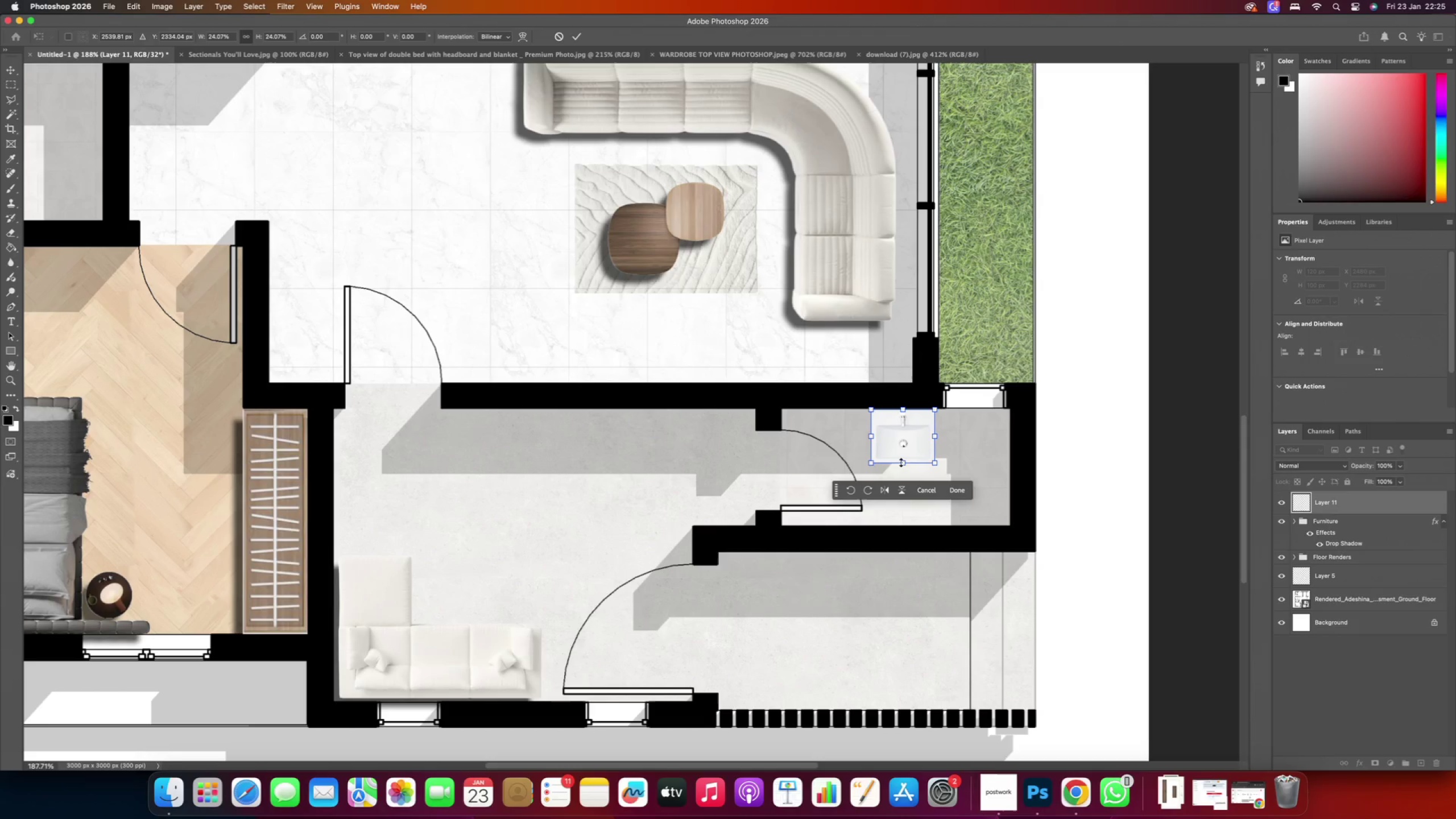 
wait(14.09)
 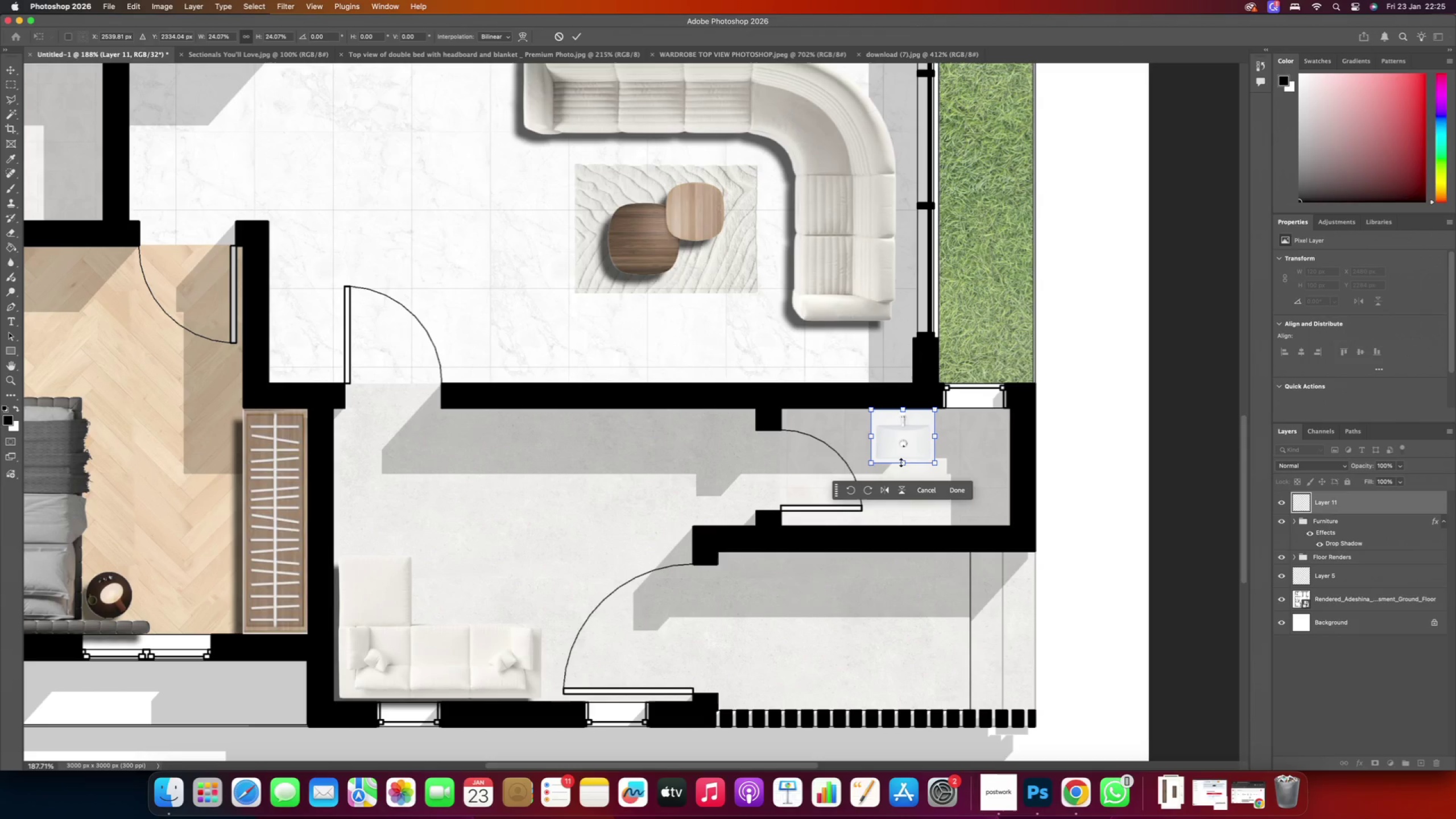 
left_click_drag(start_coordinate=[909, 465], to_coordinate=[901, 462])
 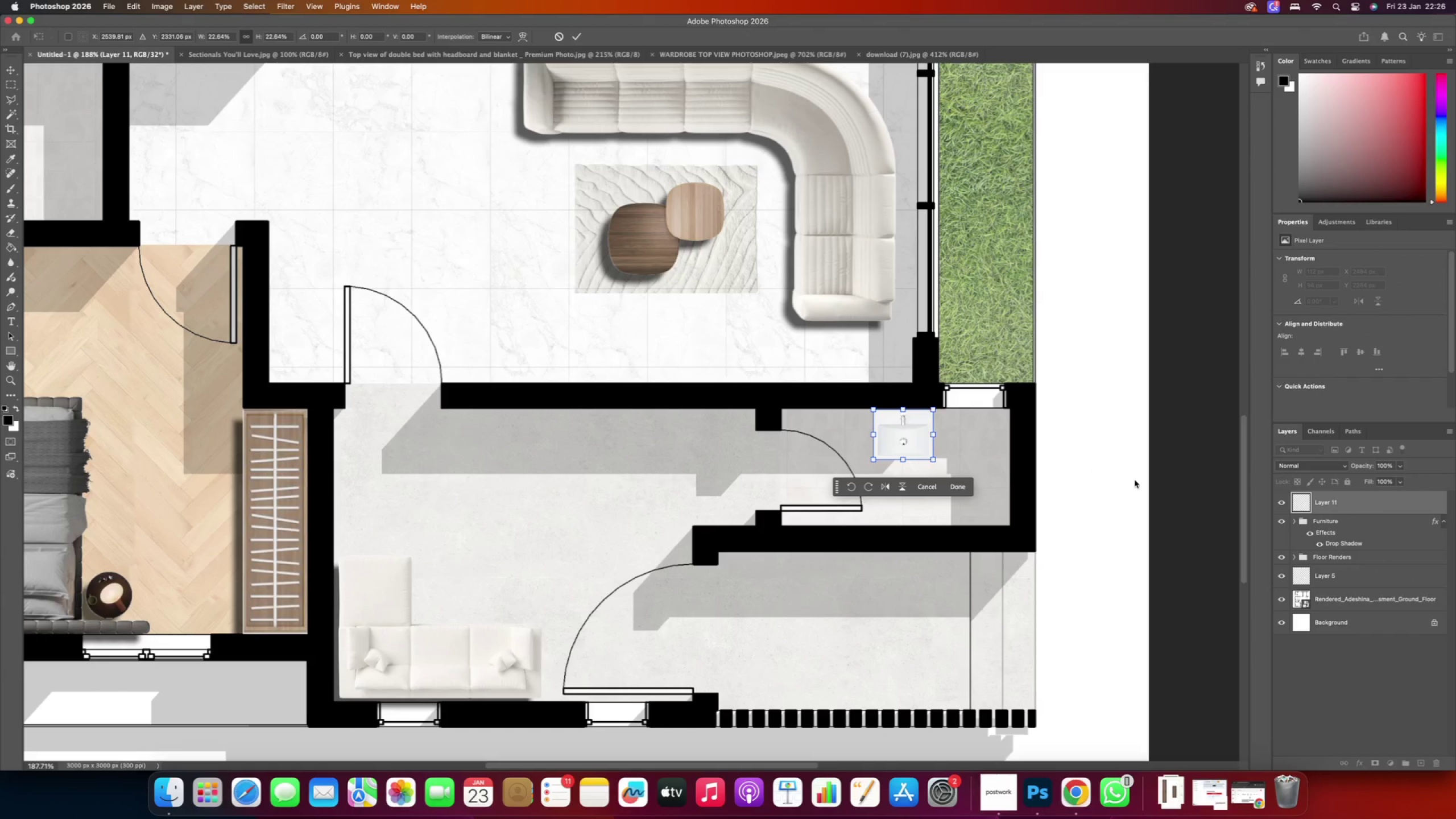 
left_click_drag(start_coordinate=[1318, 499], to_coordinate=[1318, 520])
 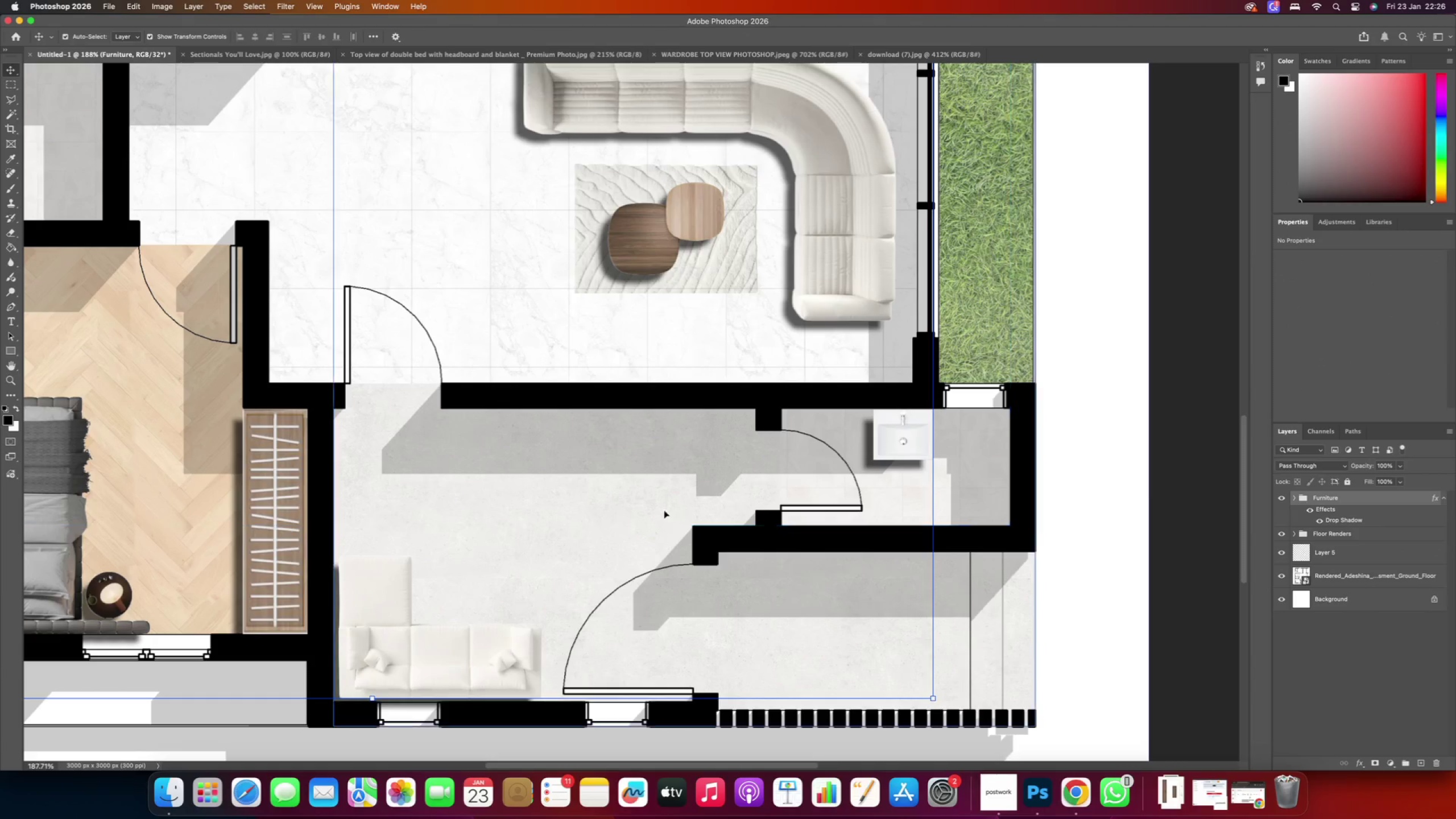 
left_click([895, 444])
 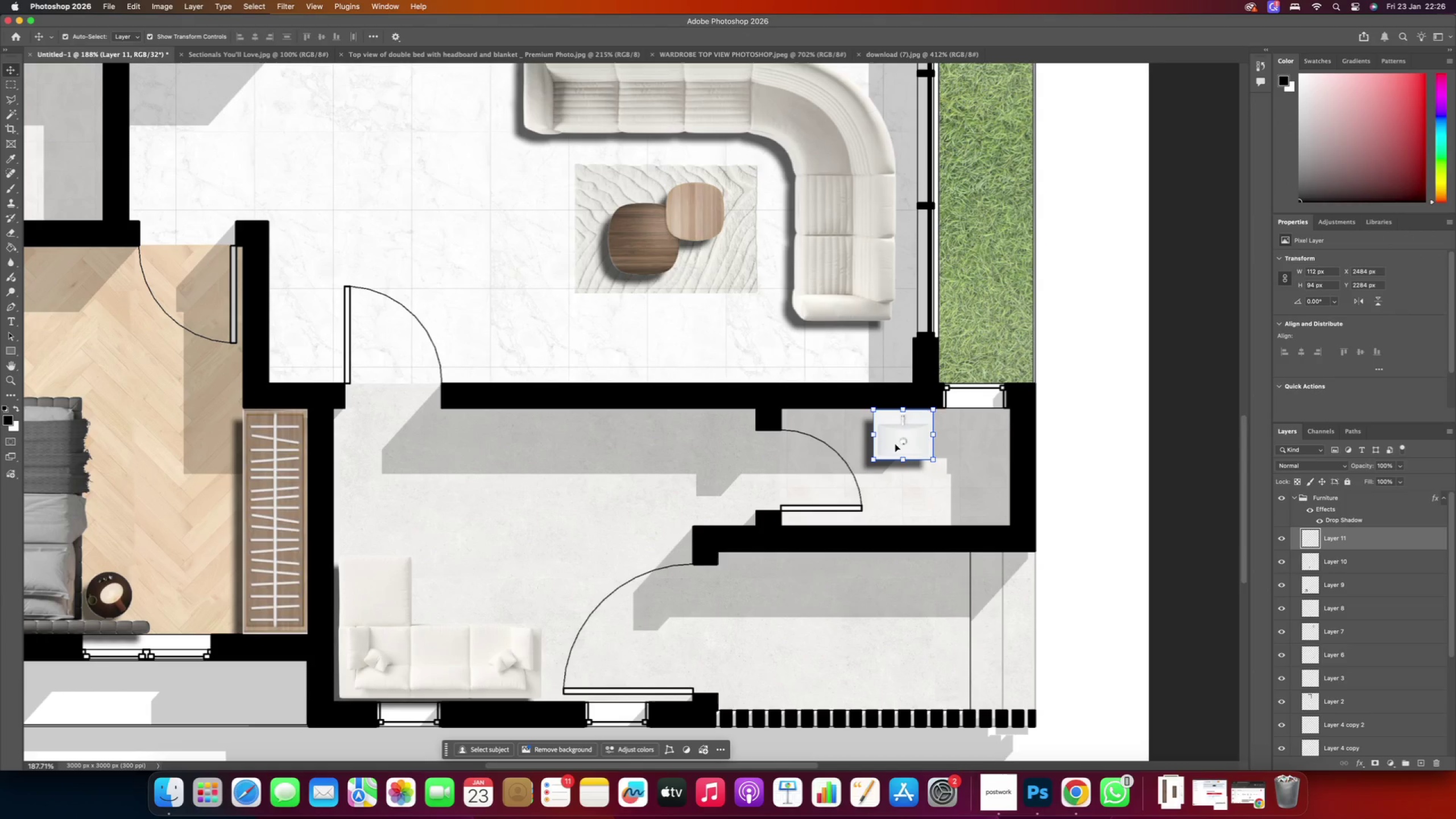 
left_click_drag(start_coordinate=[904, 439], to_coordinate=[887, 441])
 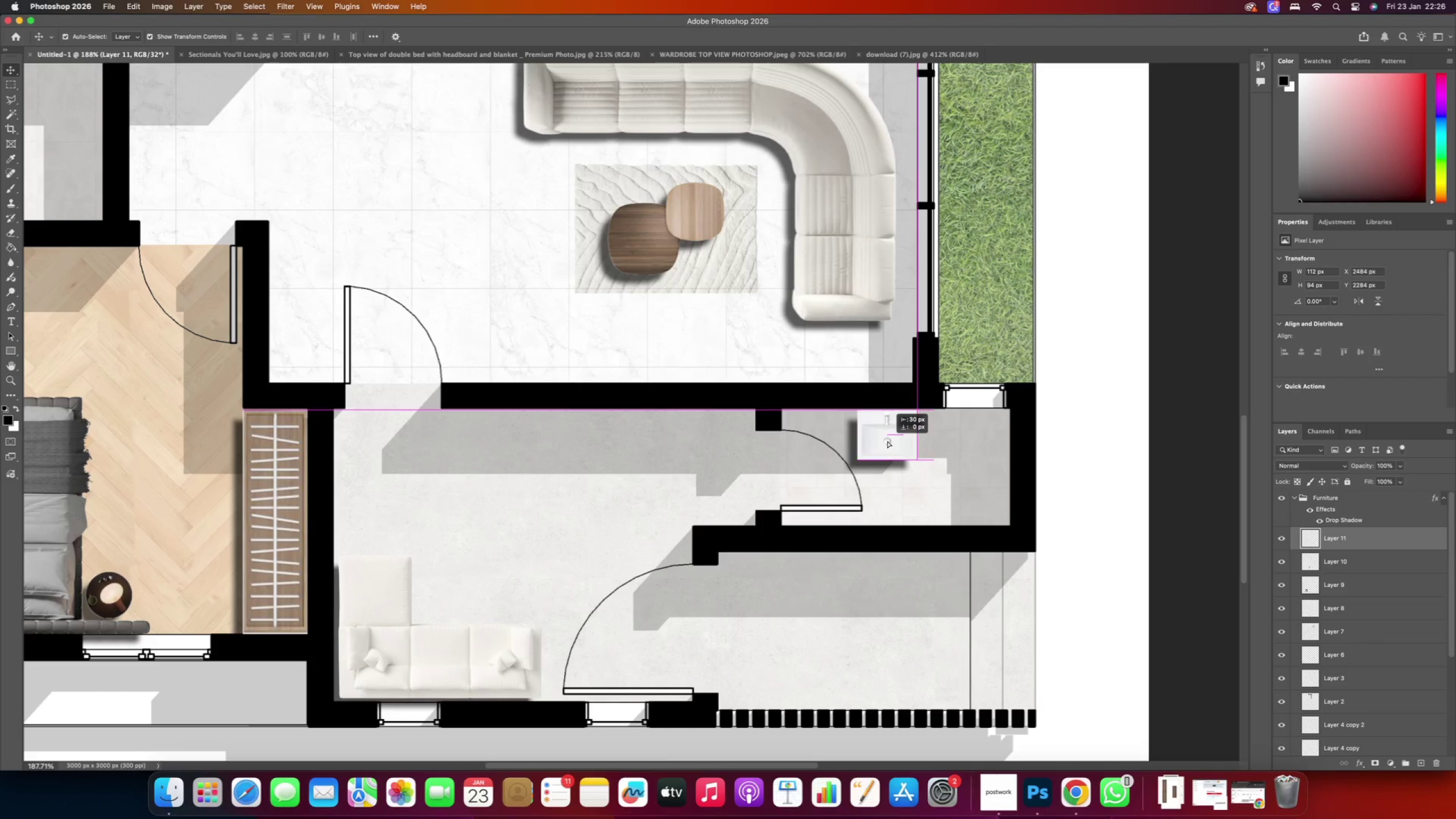 
hold_key(key=ShiftRight, duration=2.32)
 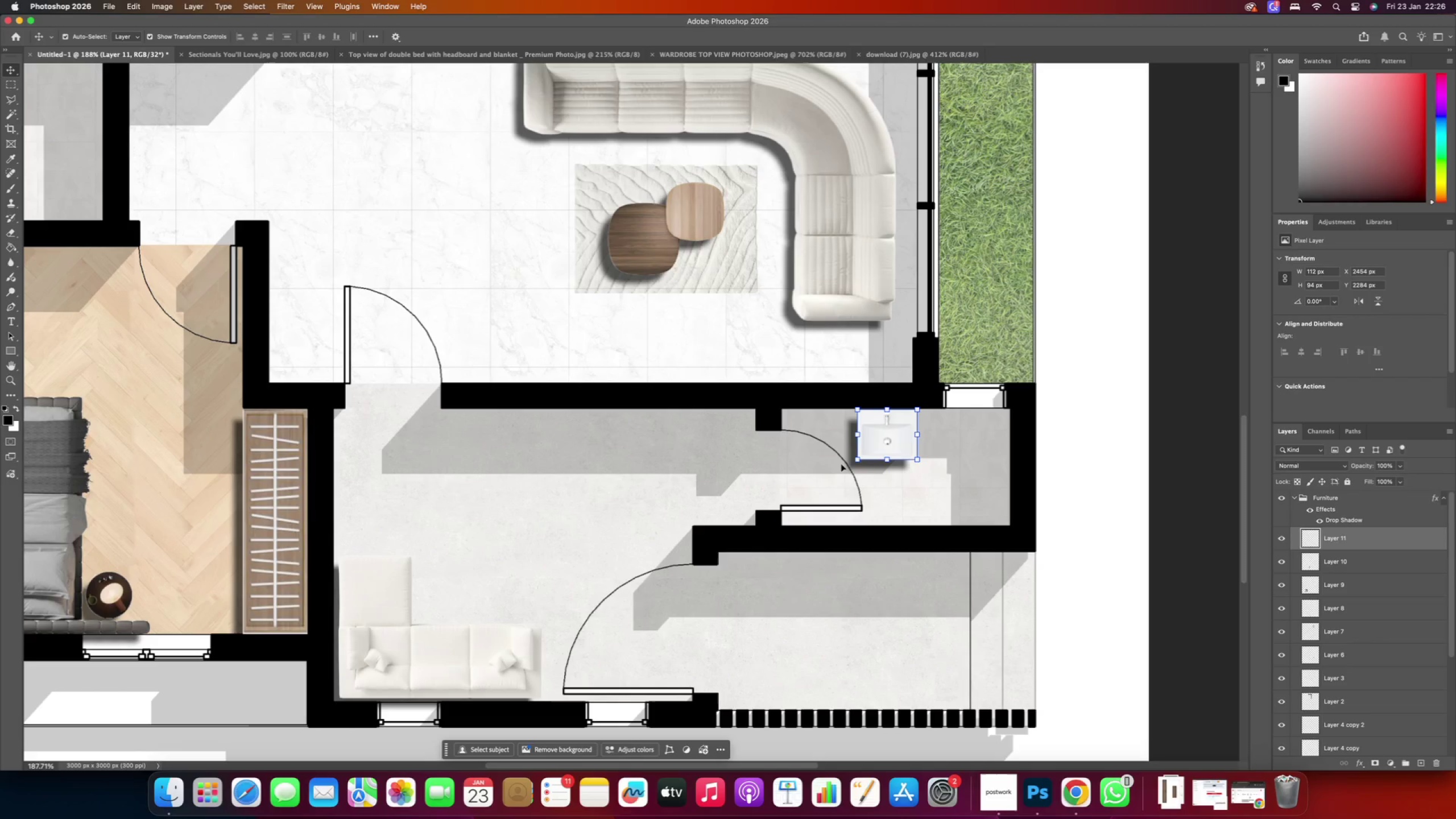 
hold_key(key=AltRight, duration=0.5)
scroll: coordinate [774, 469], scroll_direction: down, amount: 2.0
 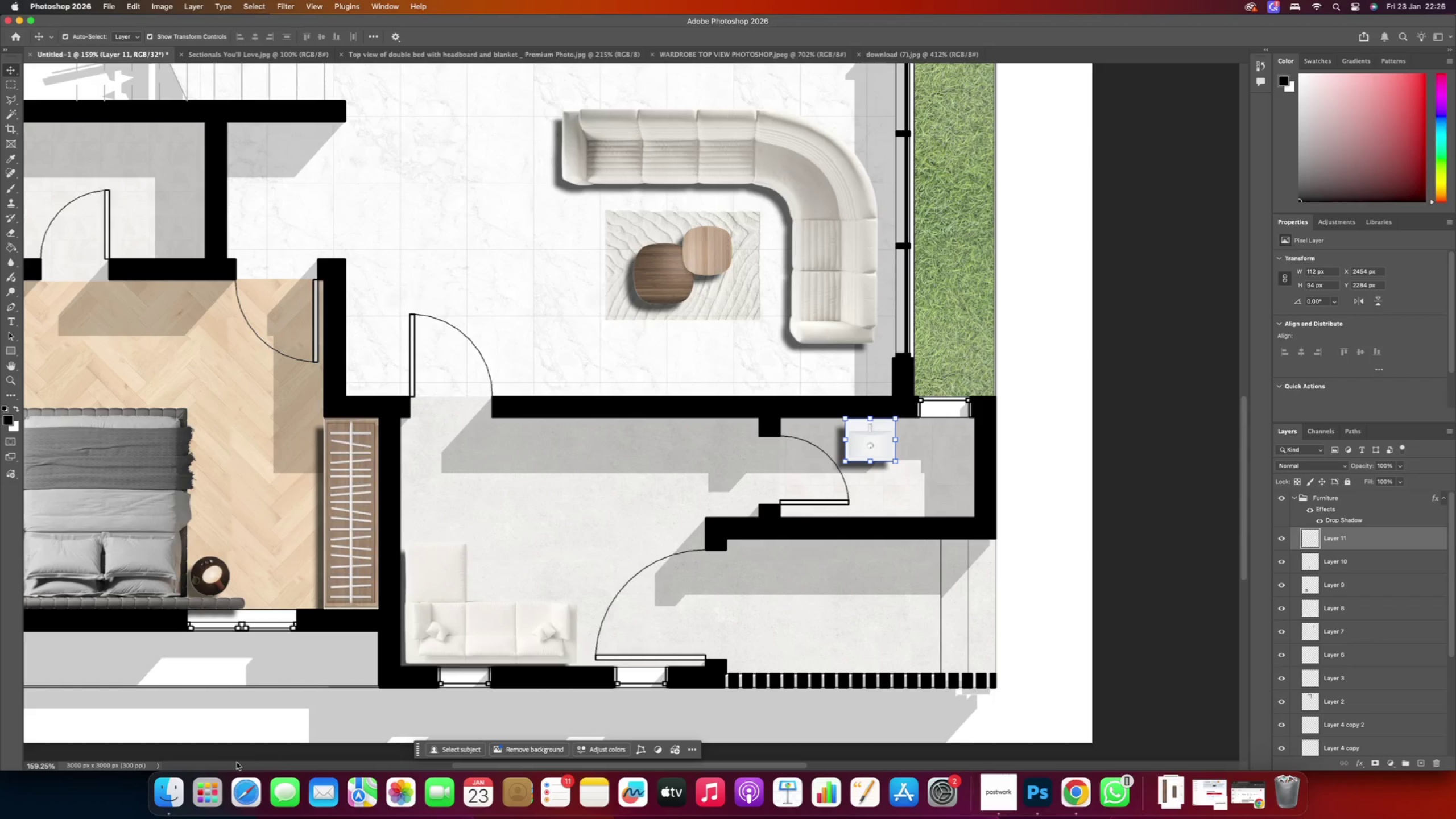 
left_click([166, 789])
 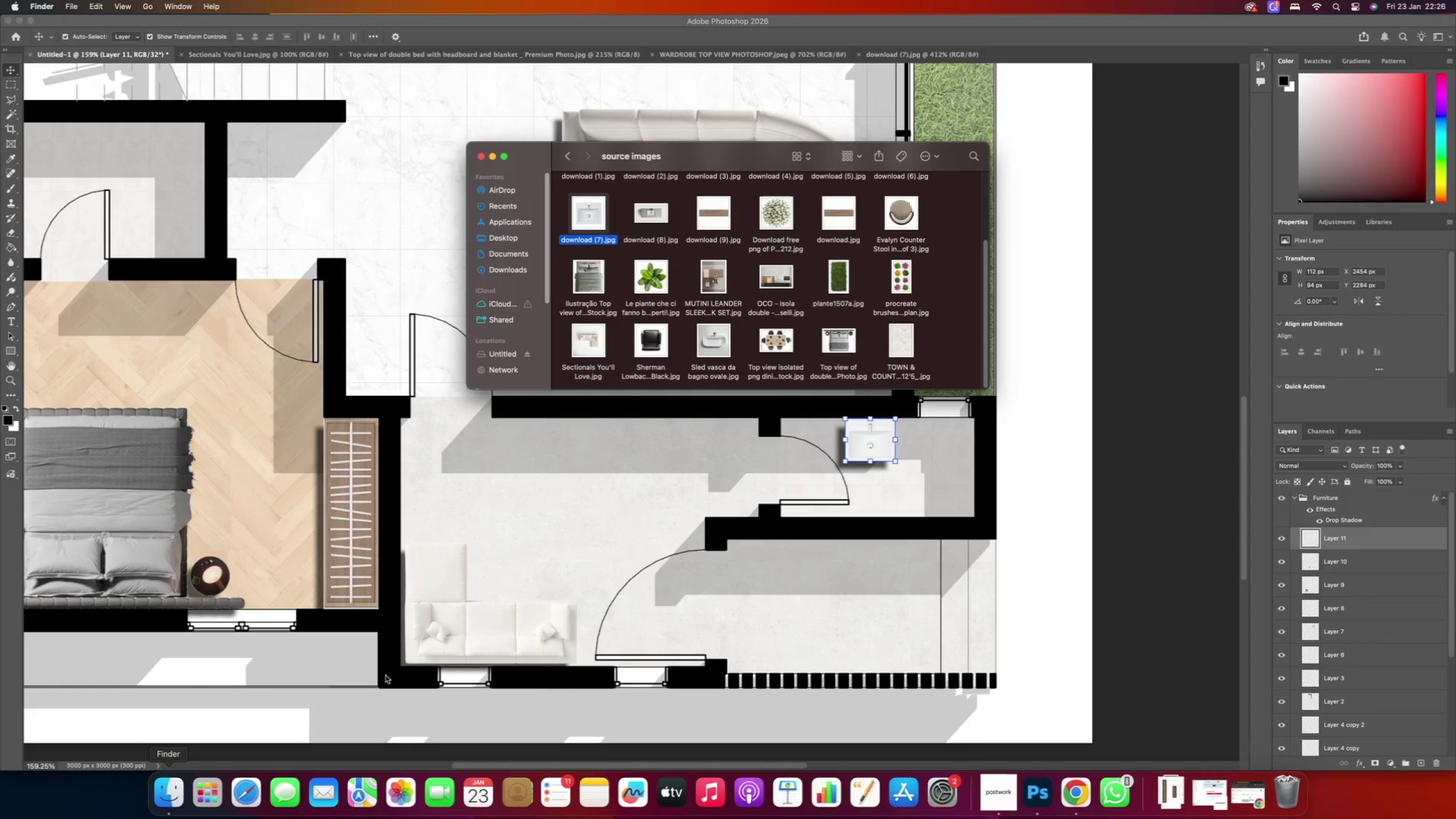 
scroll: coordinate [832, 304], scroll_direction: down, amount: 16.0
 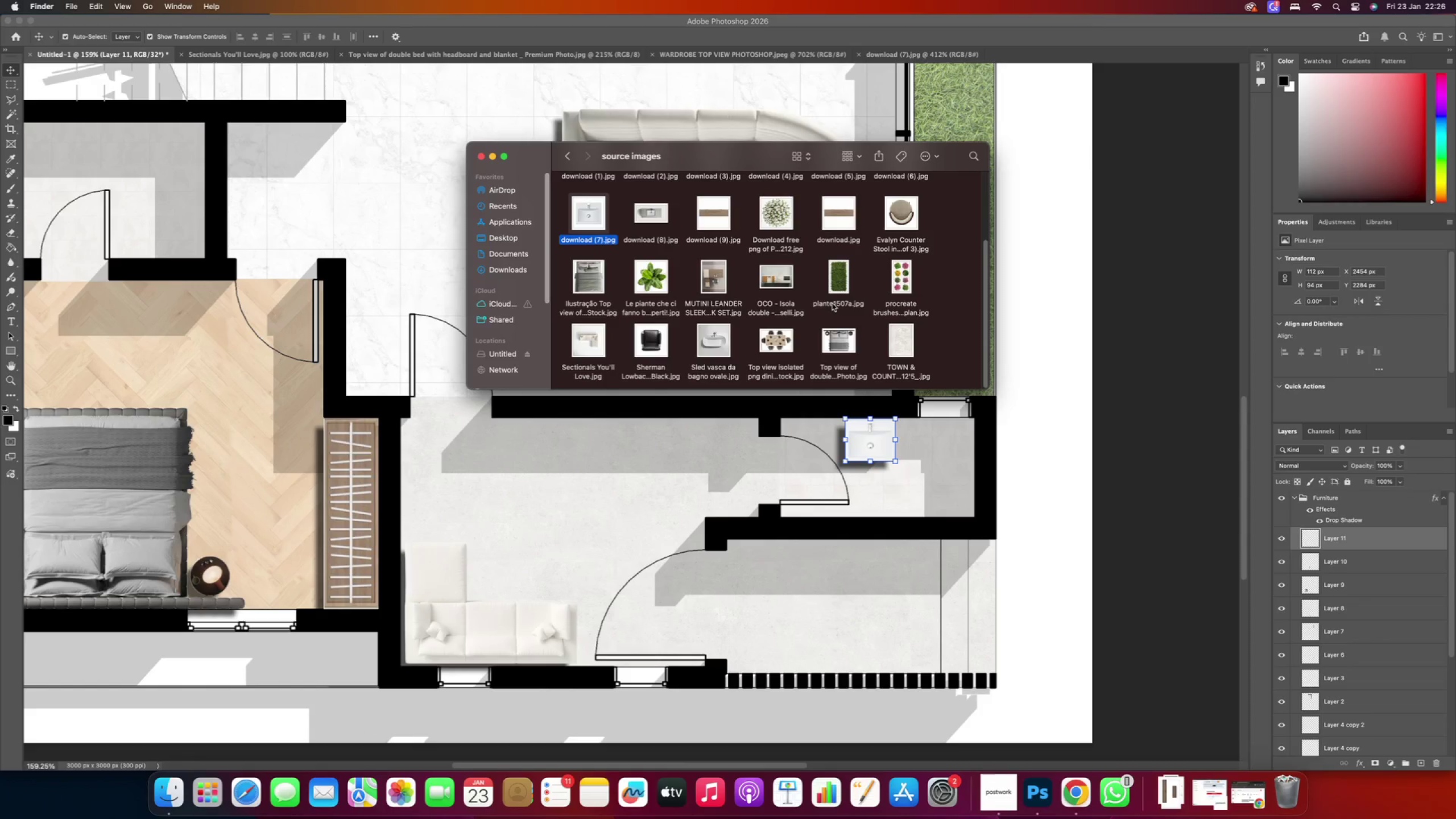 
scroll: coordinate [705, 342], scroll_direction: up, amount: 12.0
 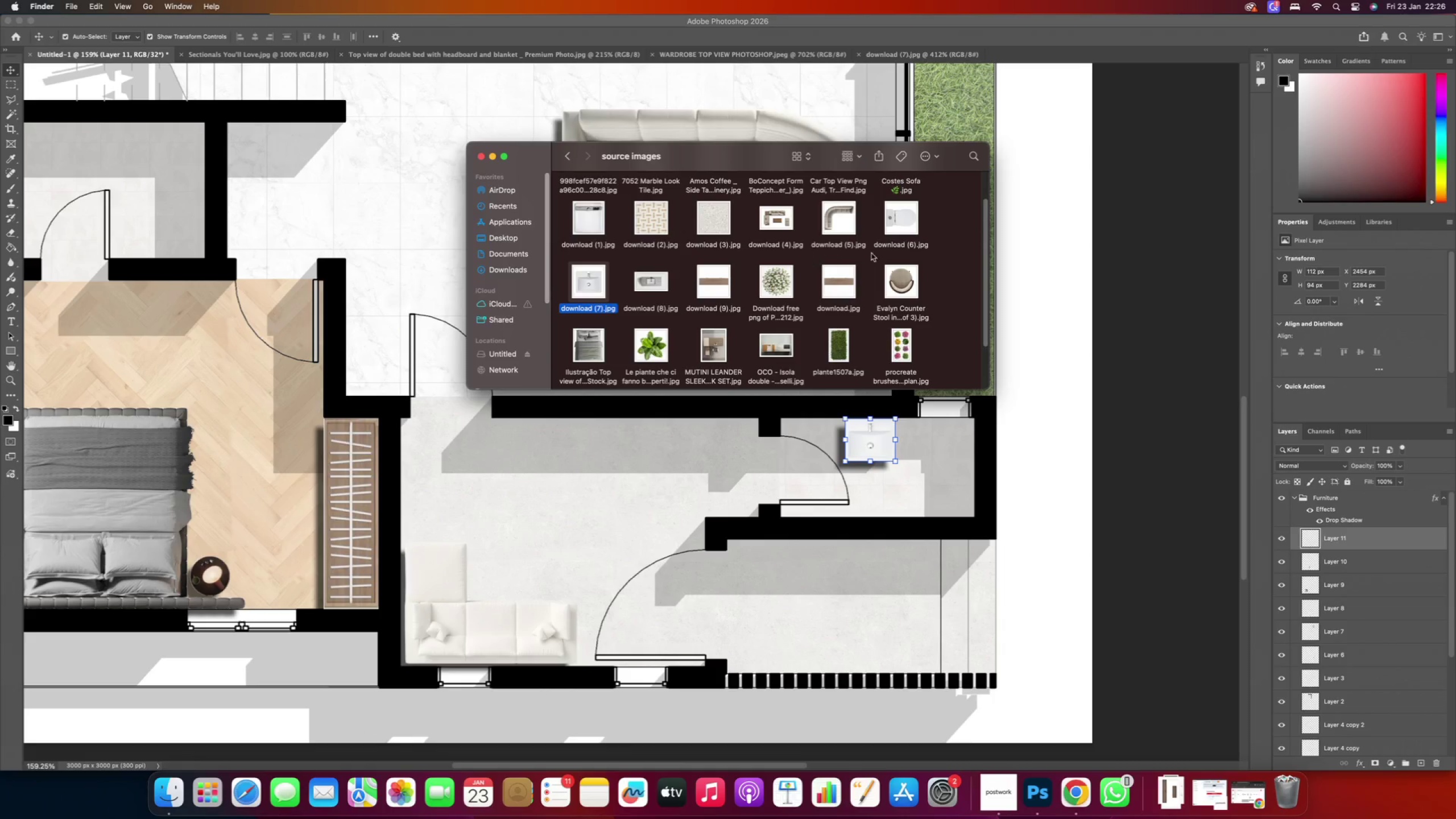 
left_click([904, 216])
 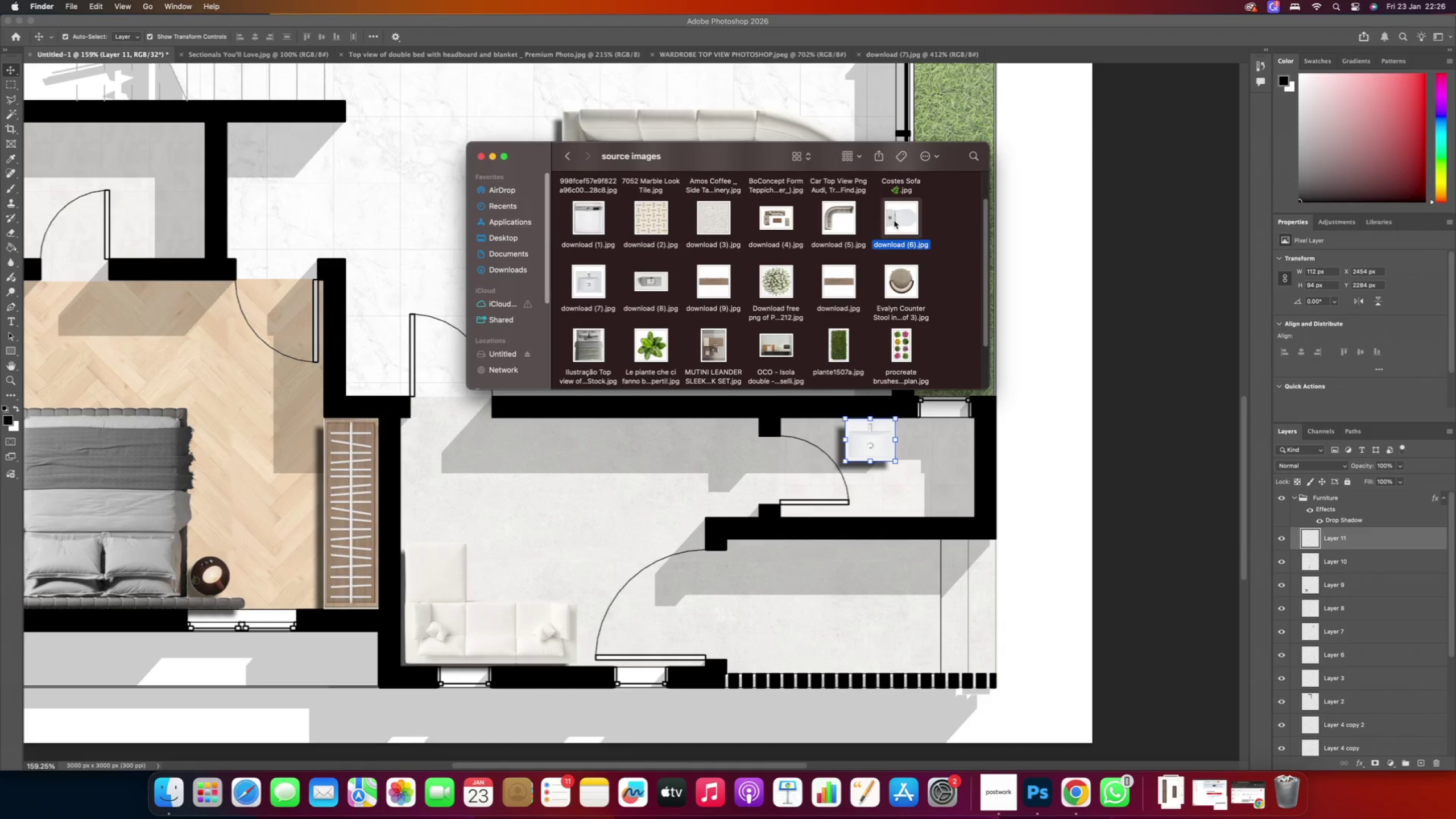 
right_click([894, 221])
 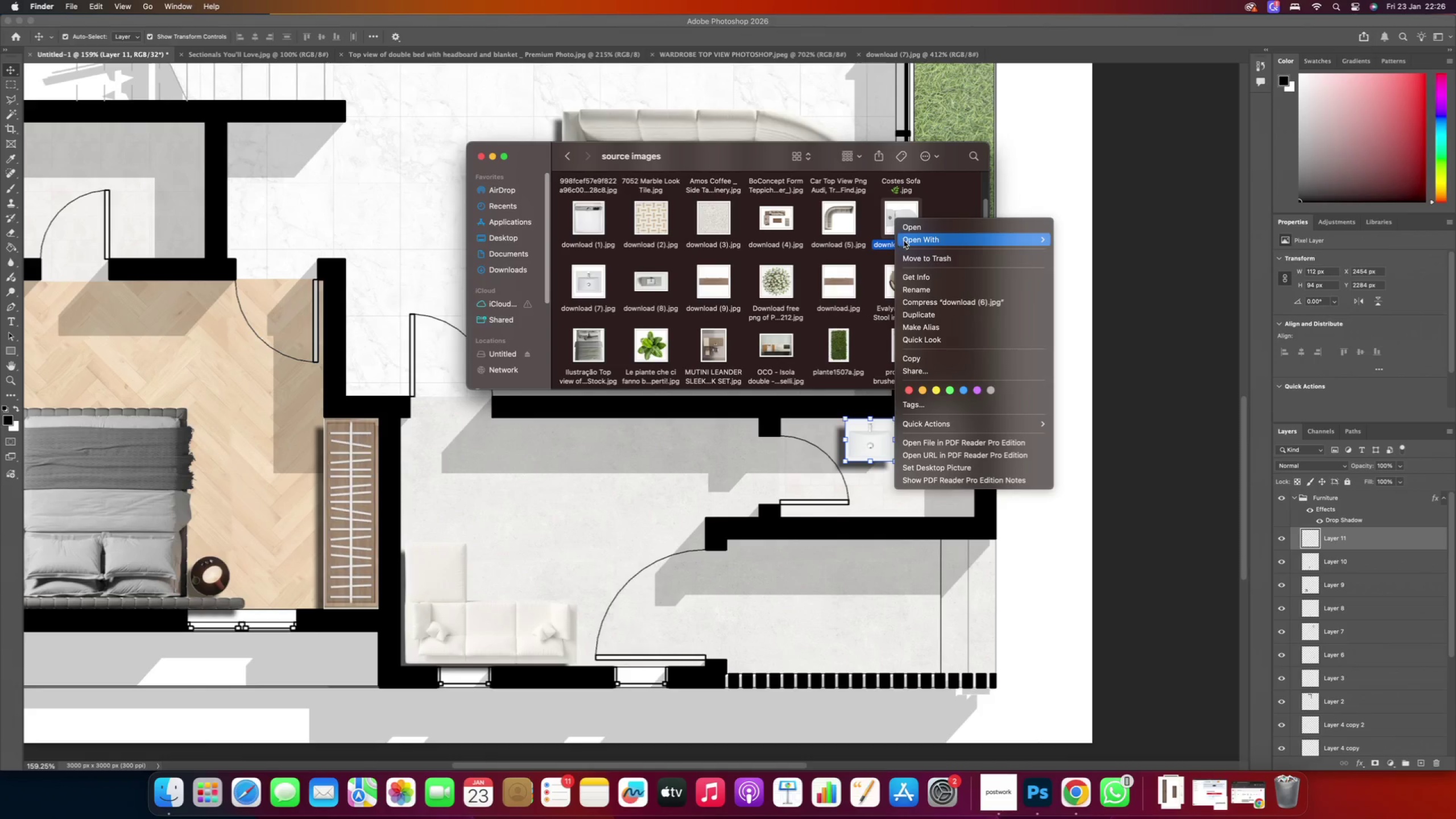 
left_click([919, 240])
 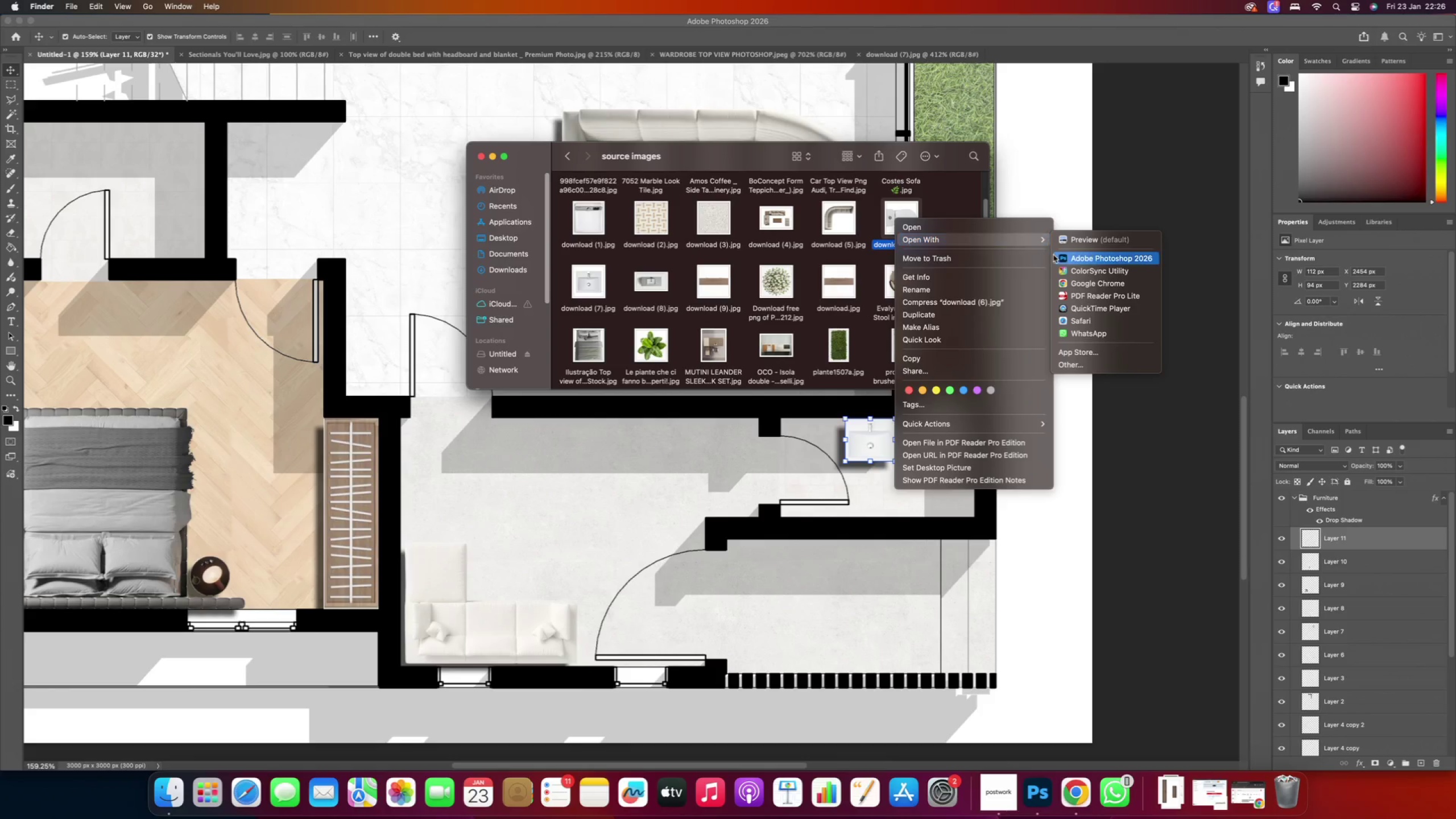 
left_click([1073, 260])
 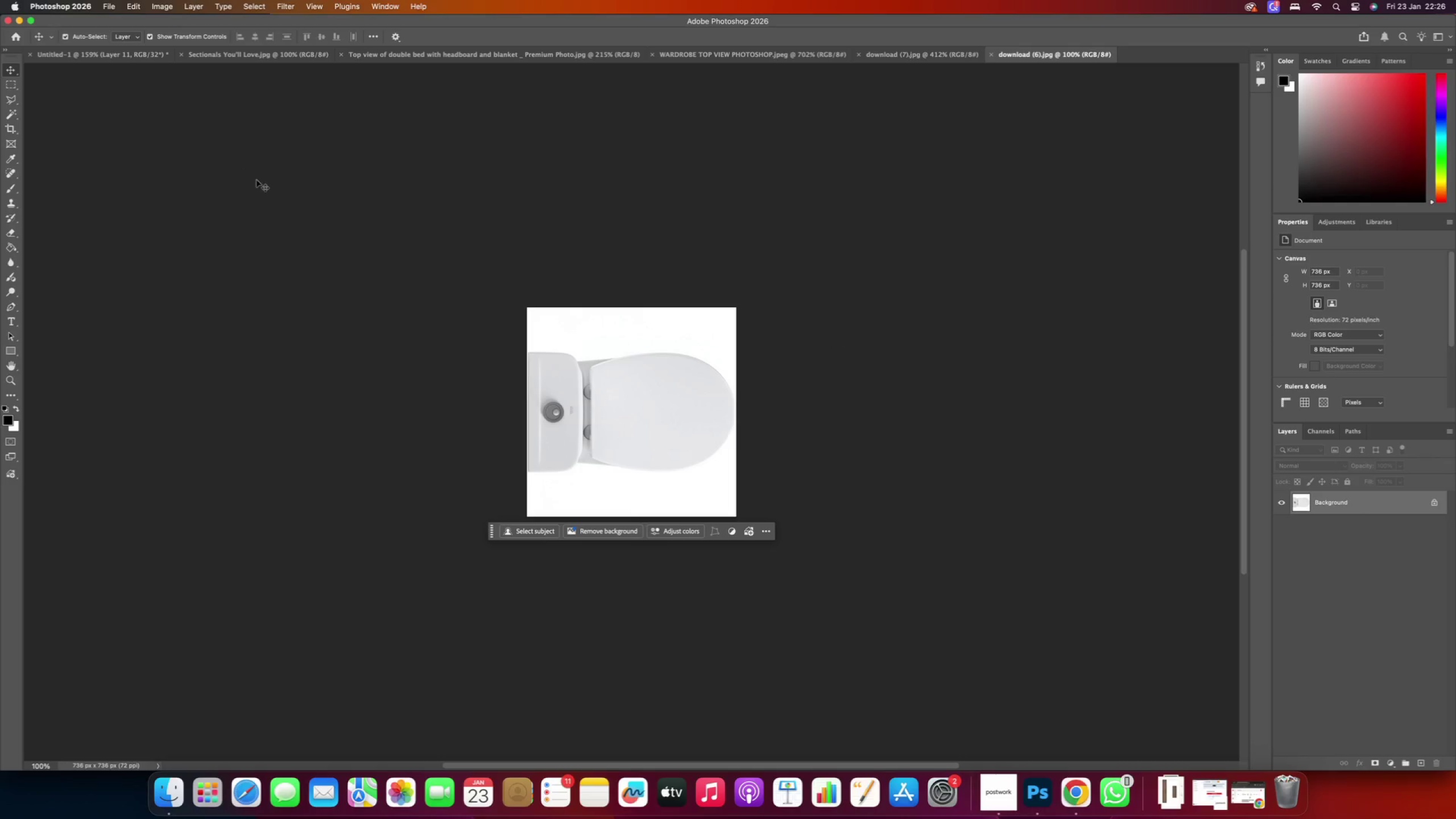 
wait(7.5)
 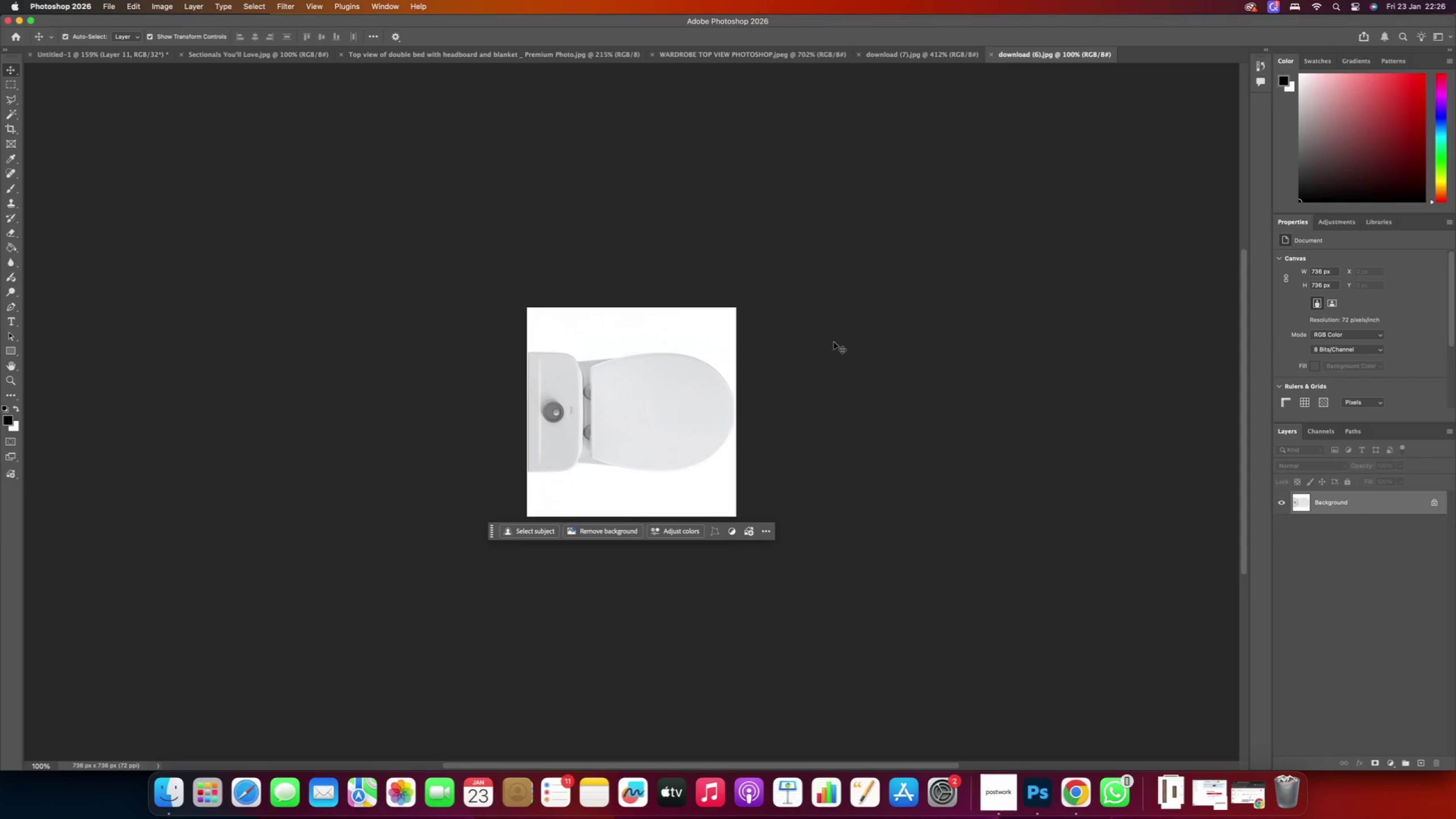 
left_click([259, 6])
 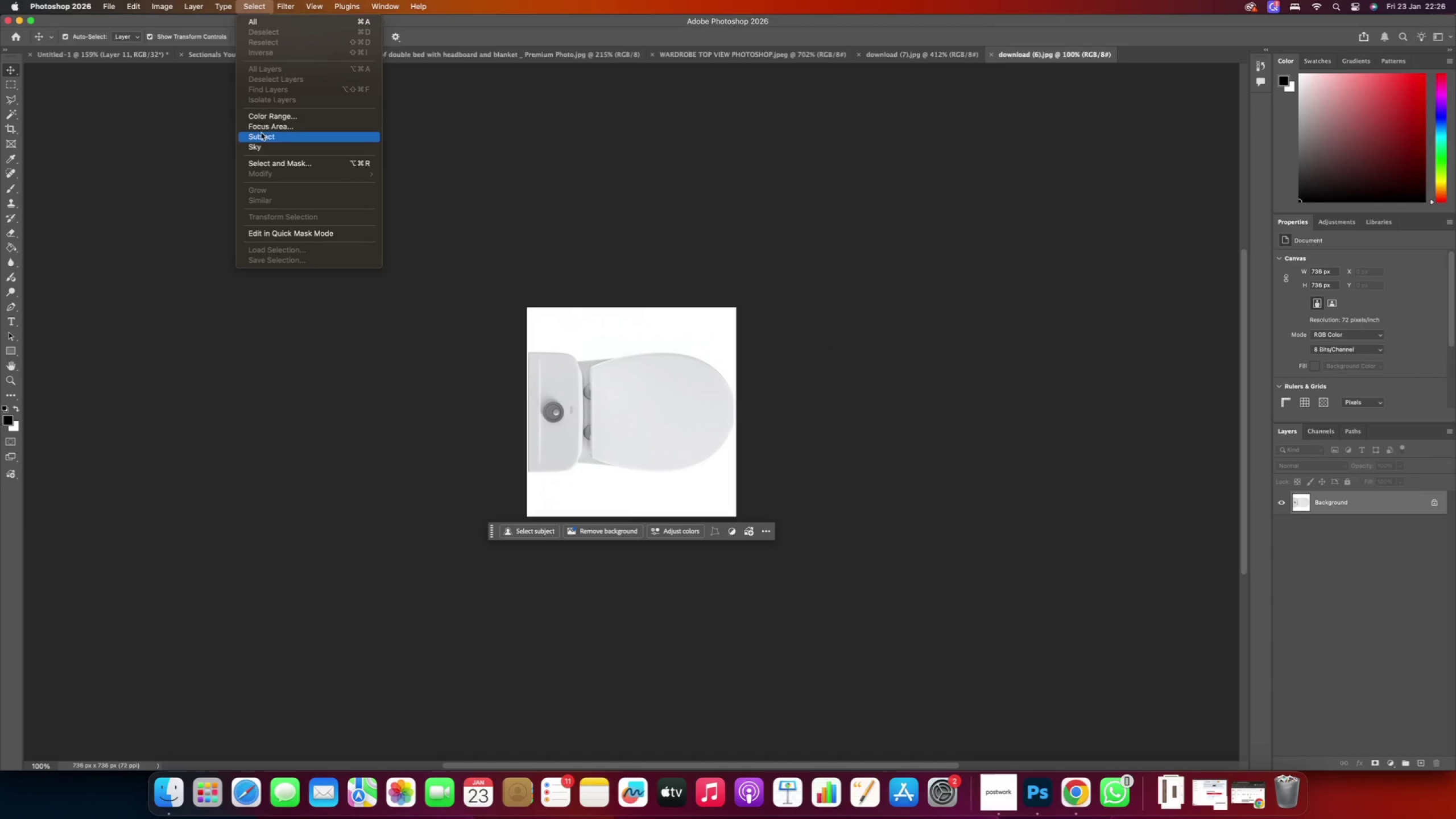 
left_click([262, 134])
 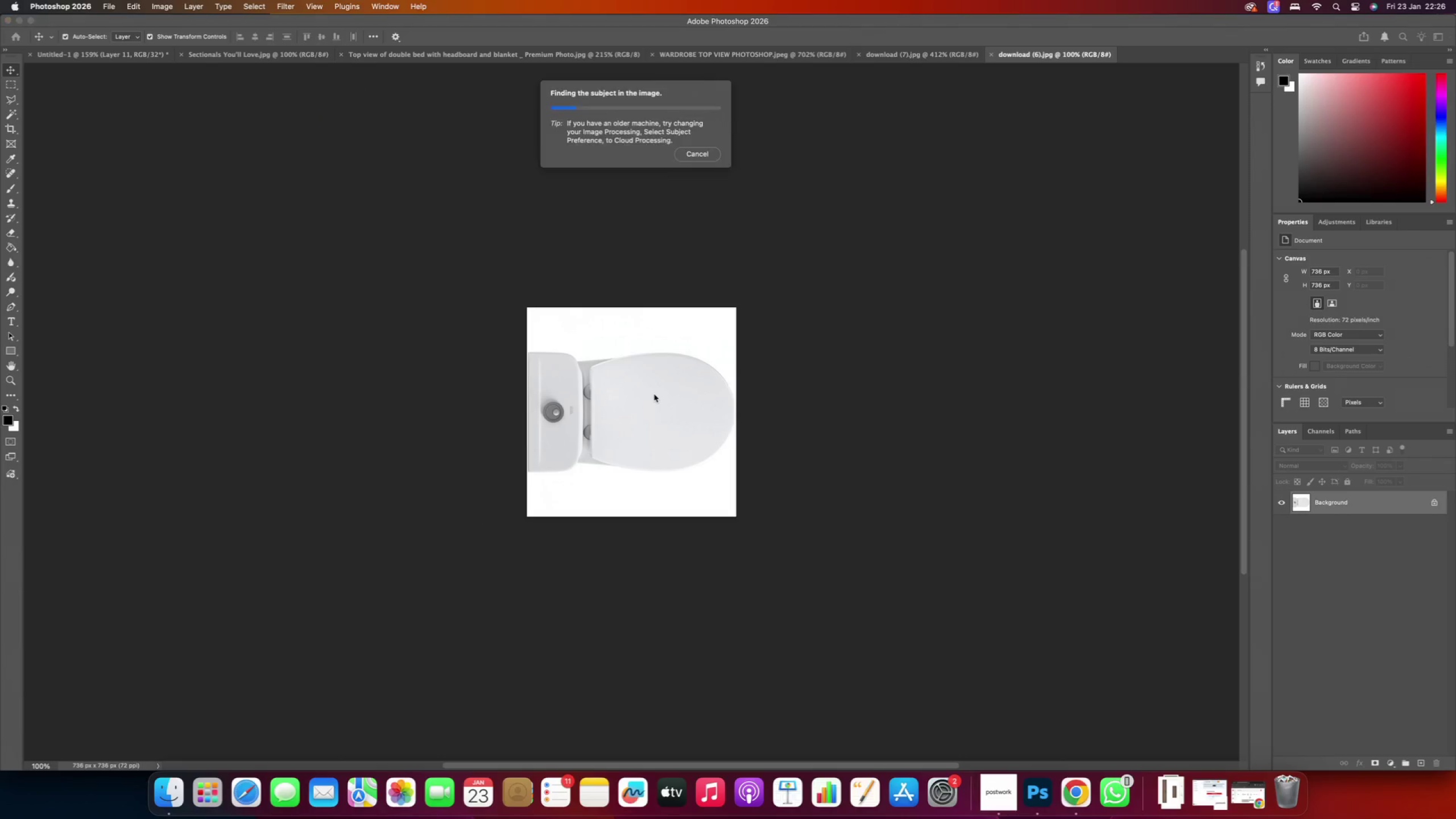 
scroll: coordinate [647, 393], scroll_direction: none, amount: 0.0
 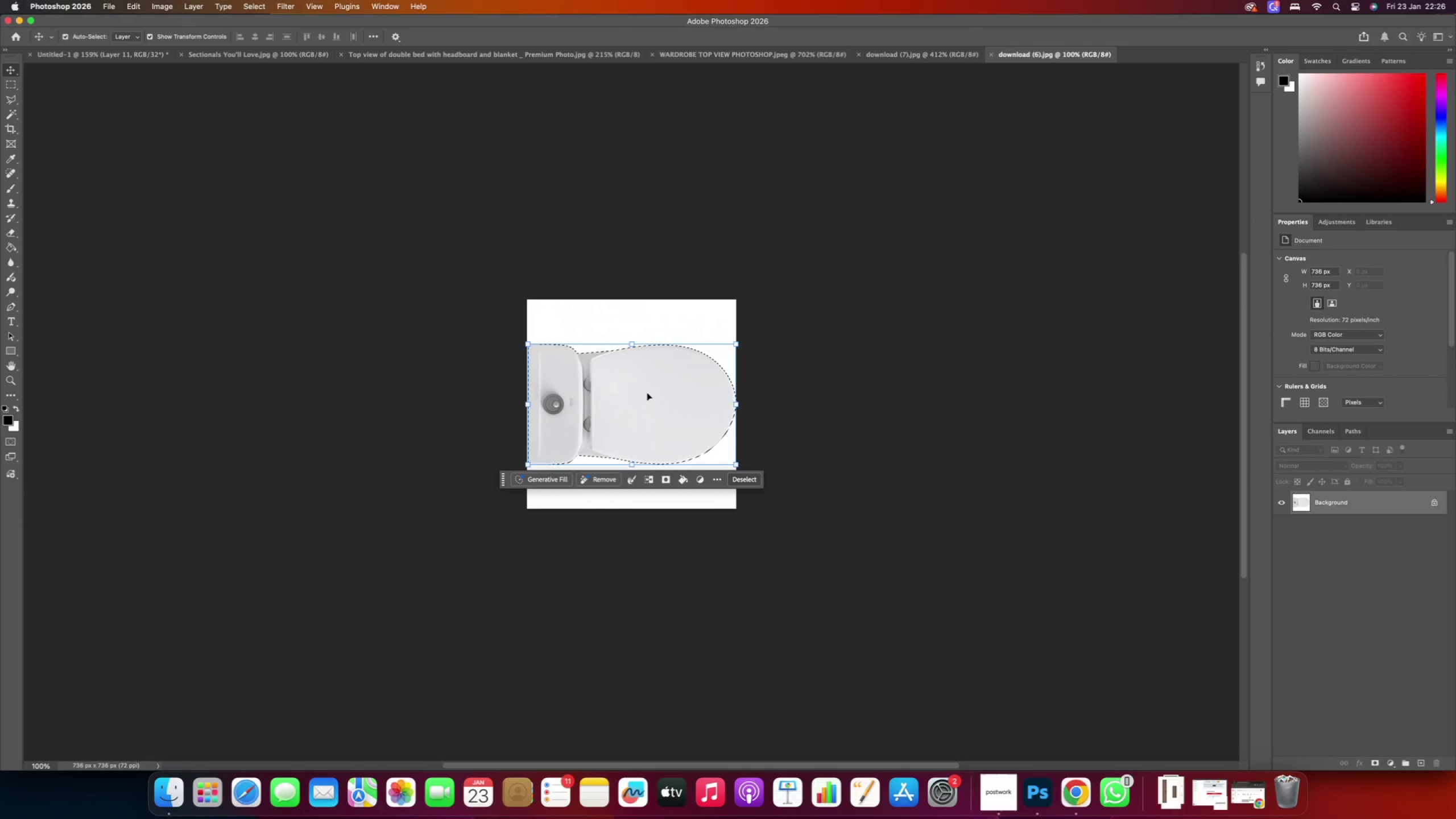 
key(Meta+C)
 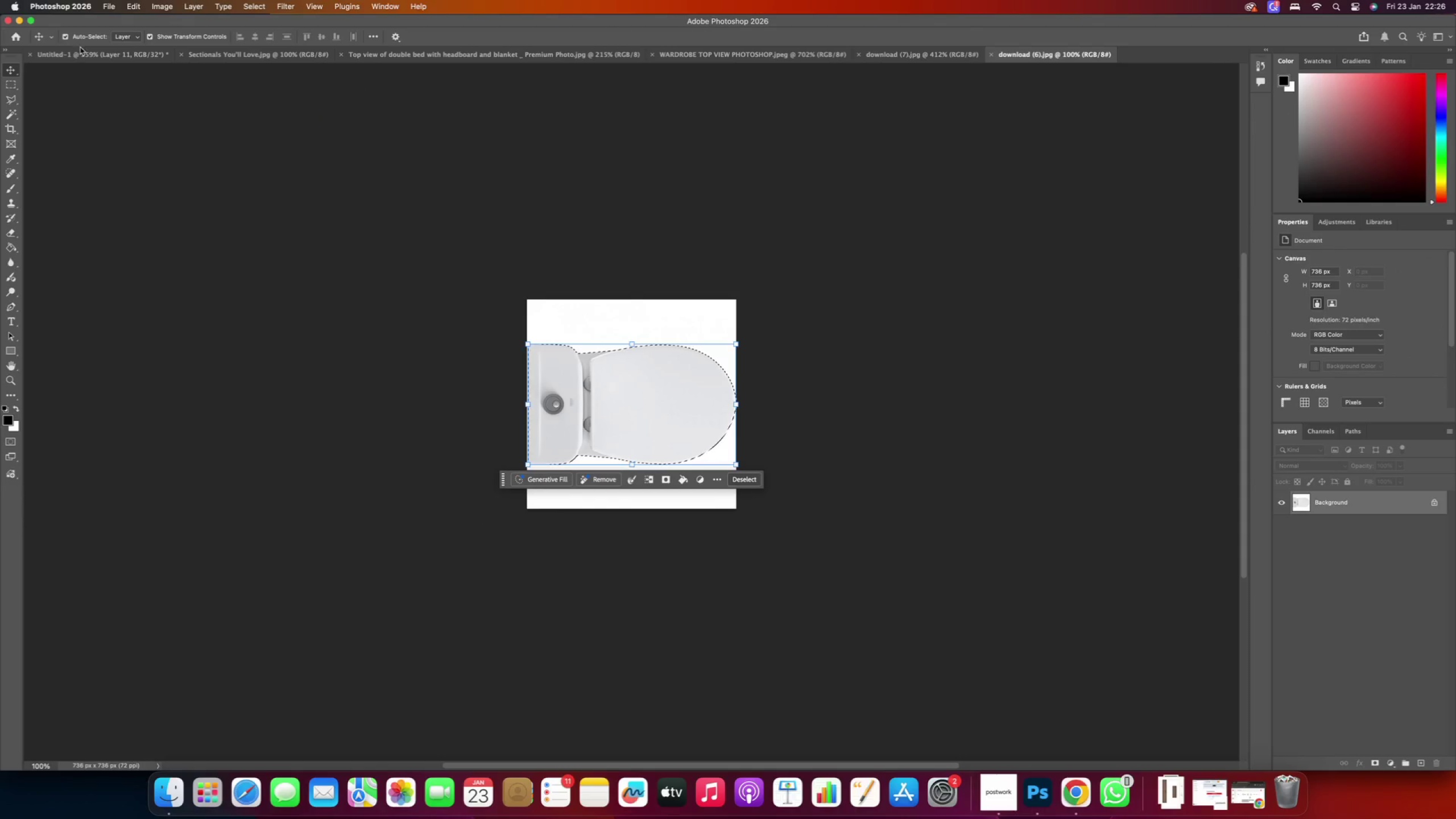 
left_click([88, 55])
 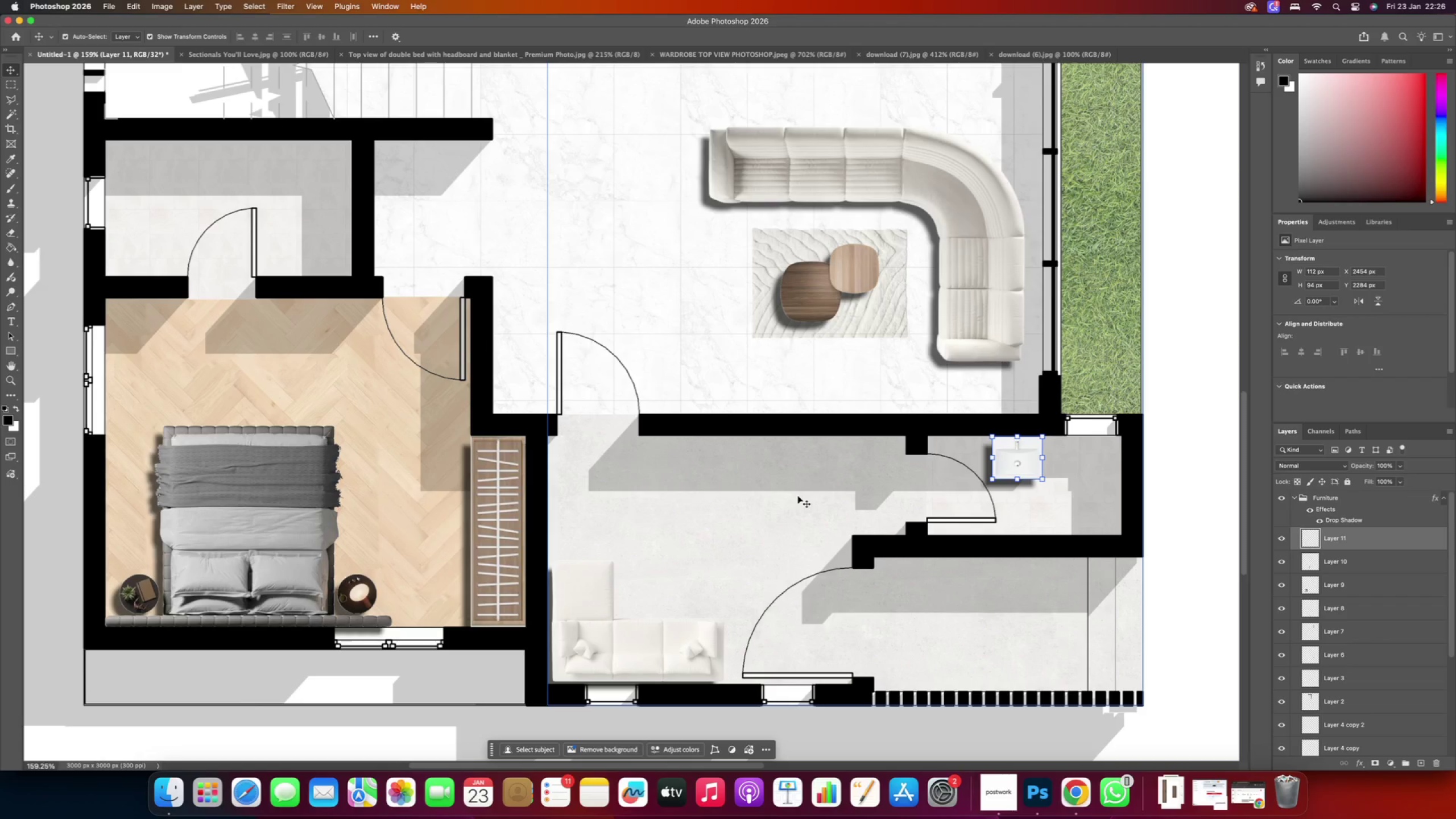 
key(Meta+CommandLeft)
 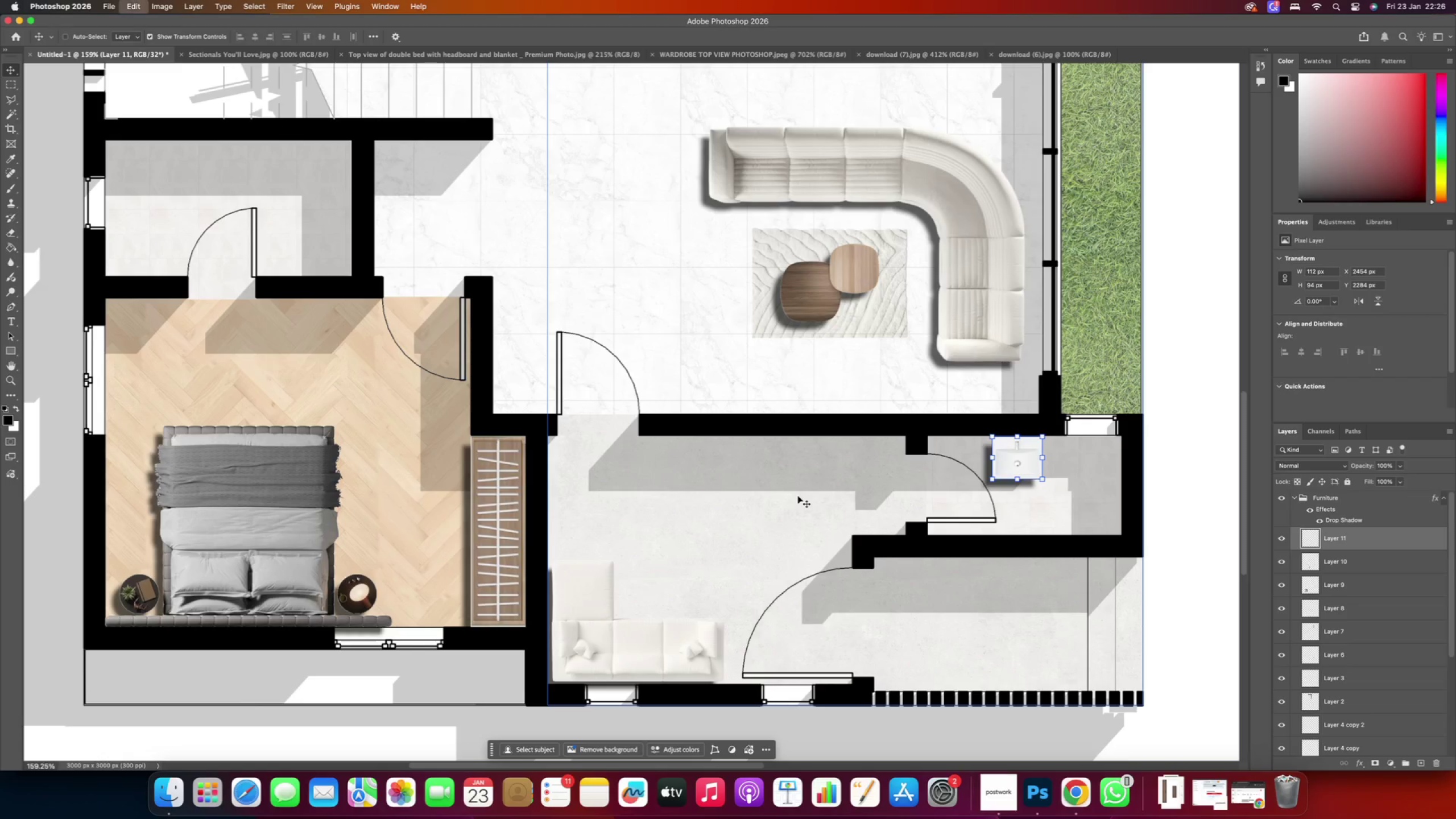 
key(Meta+V)
 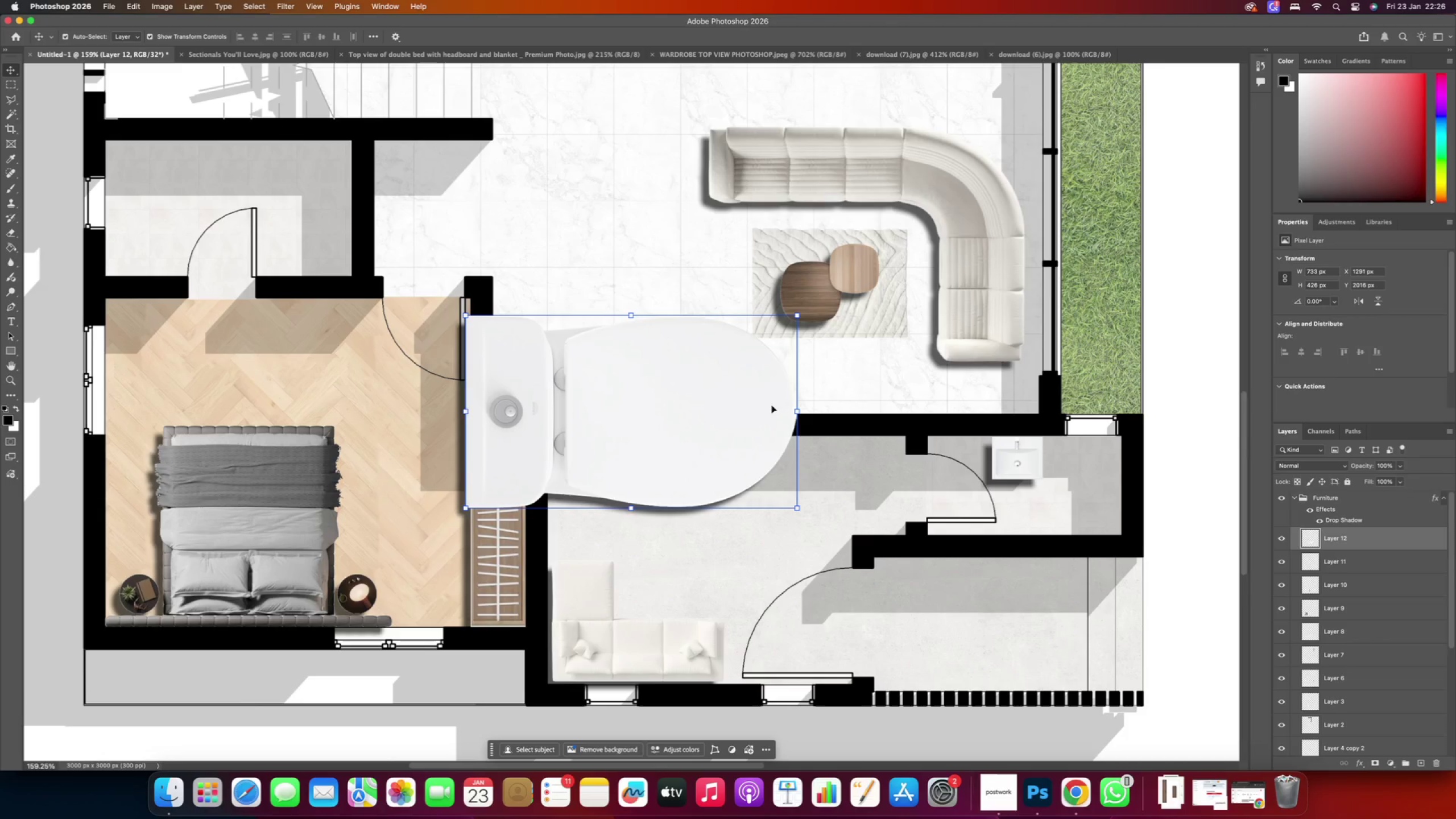 
left_click_drag(start_coordinate=[797, 411], to_coordinate=[645, 414])
 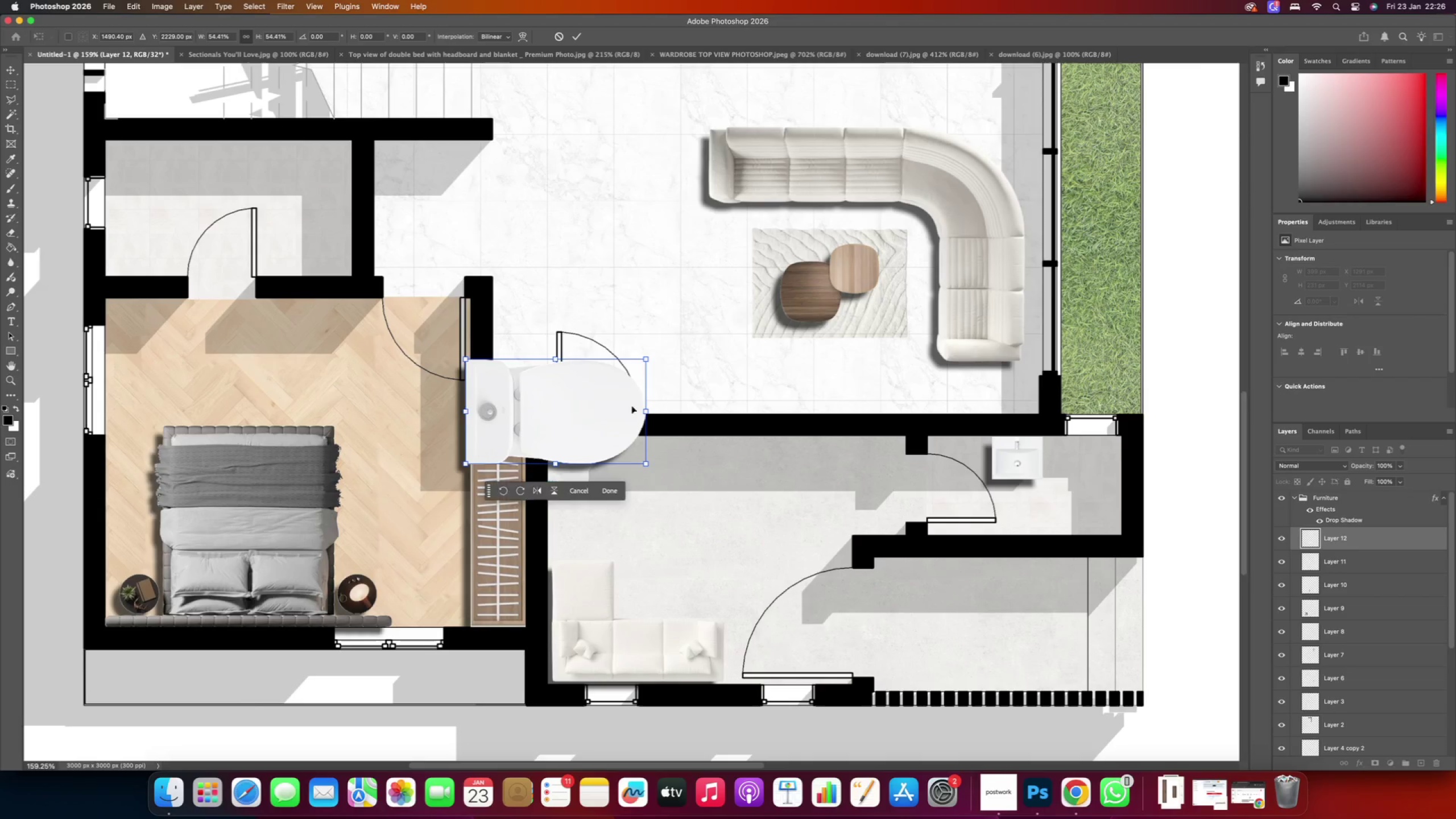 
left_click_drag(start_coordinate=[654, 351], to_coordinate=[457, 481])
 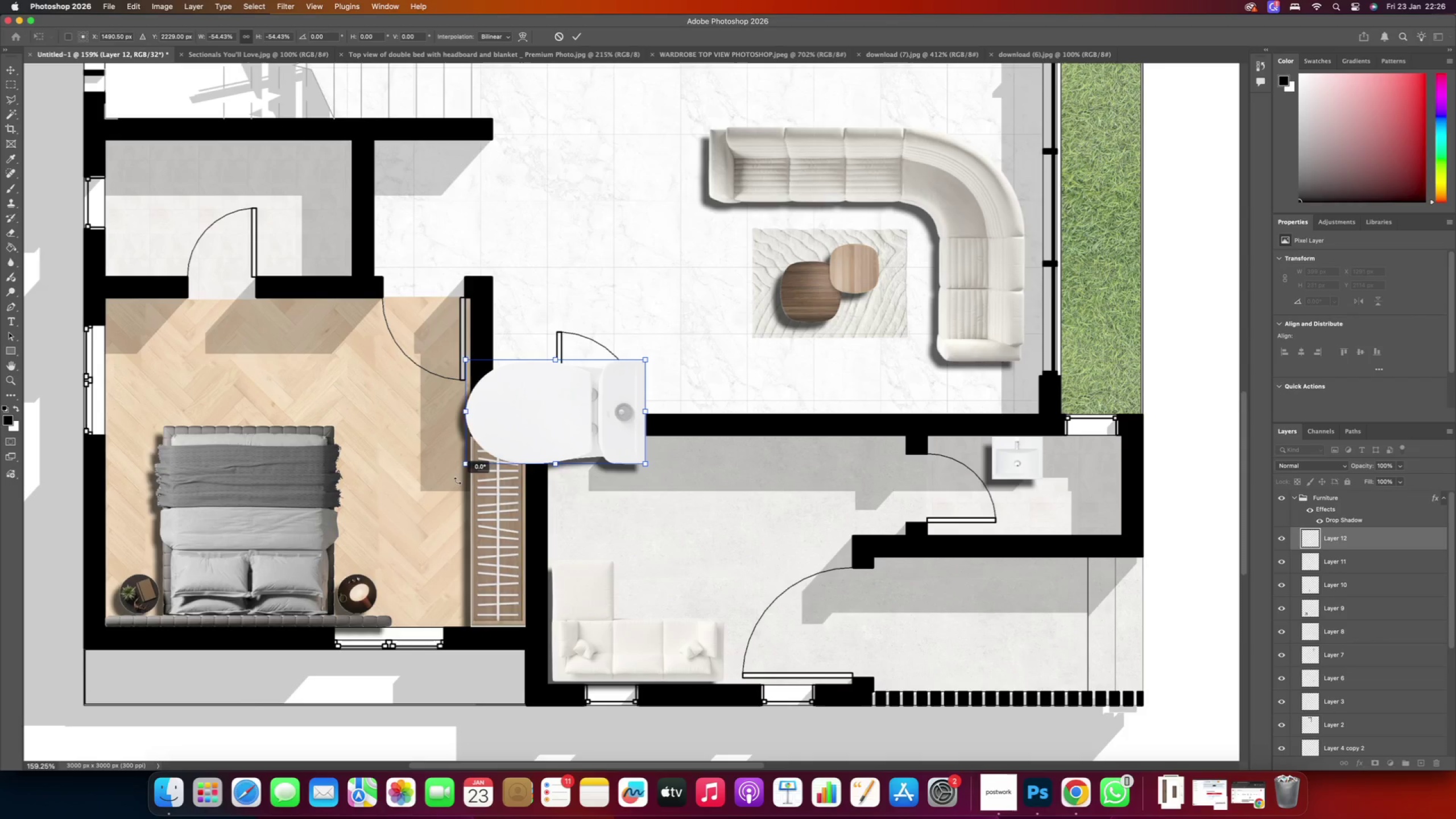 
hold_key(key=ShiftRight, duration=1.16)
 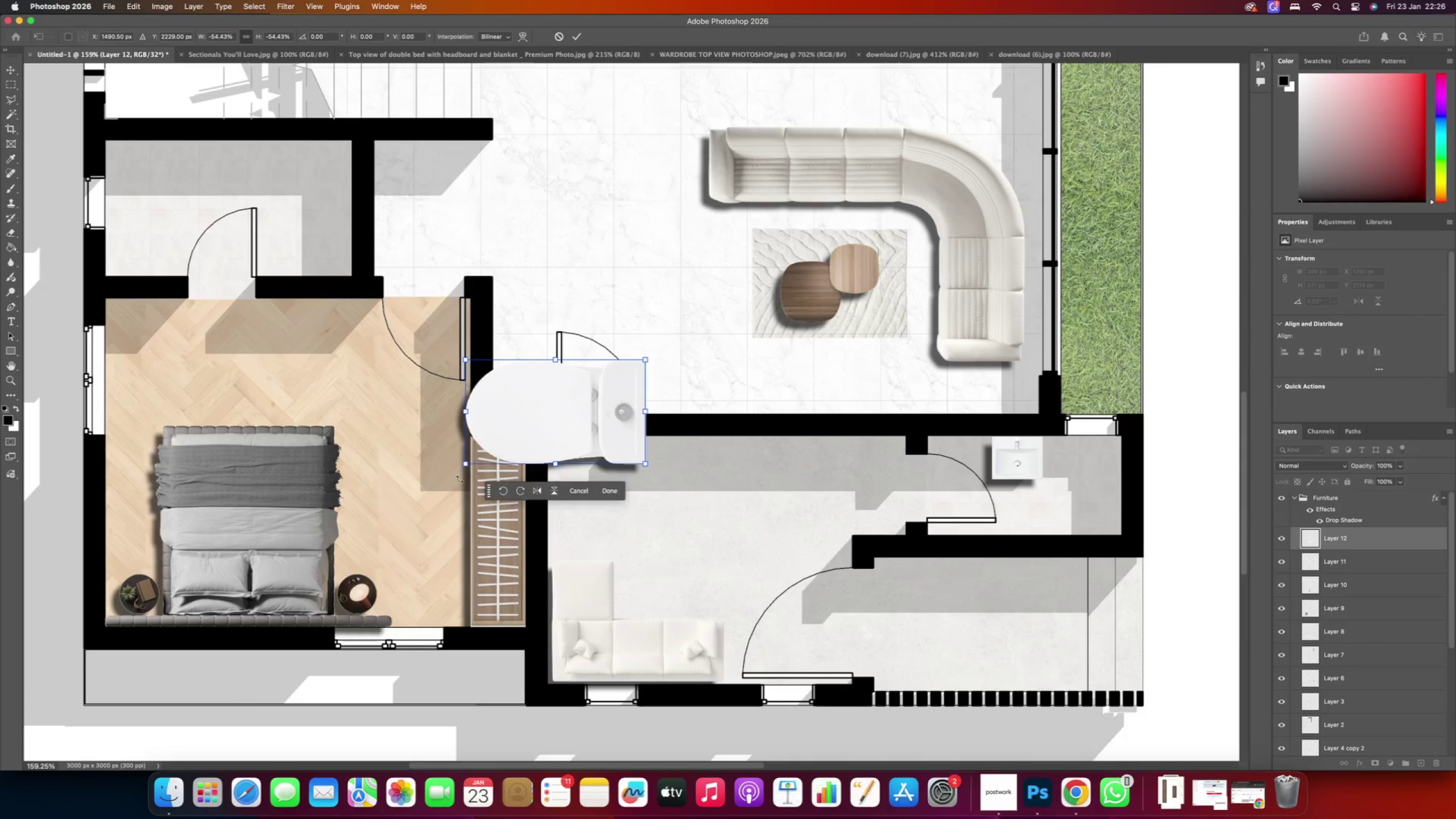 
left_click_drag(start_coordinate=[546, 411], to_coordinate=[1020, 489])
 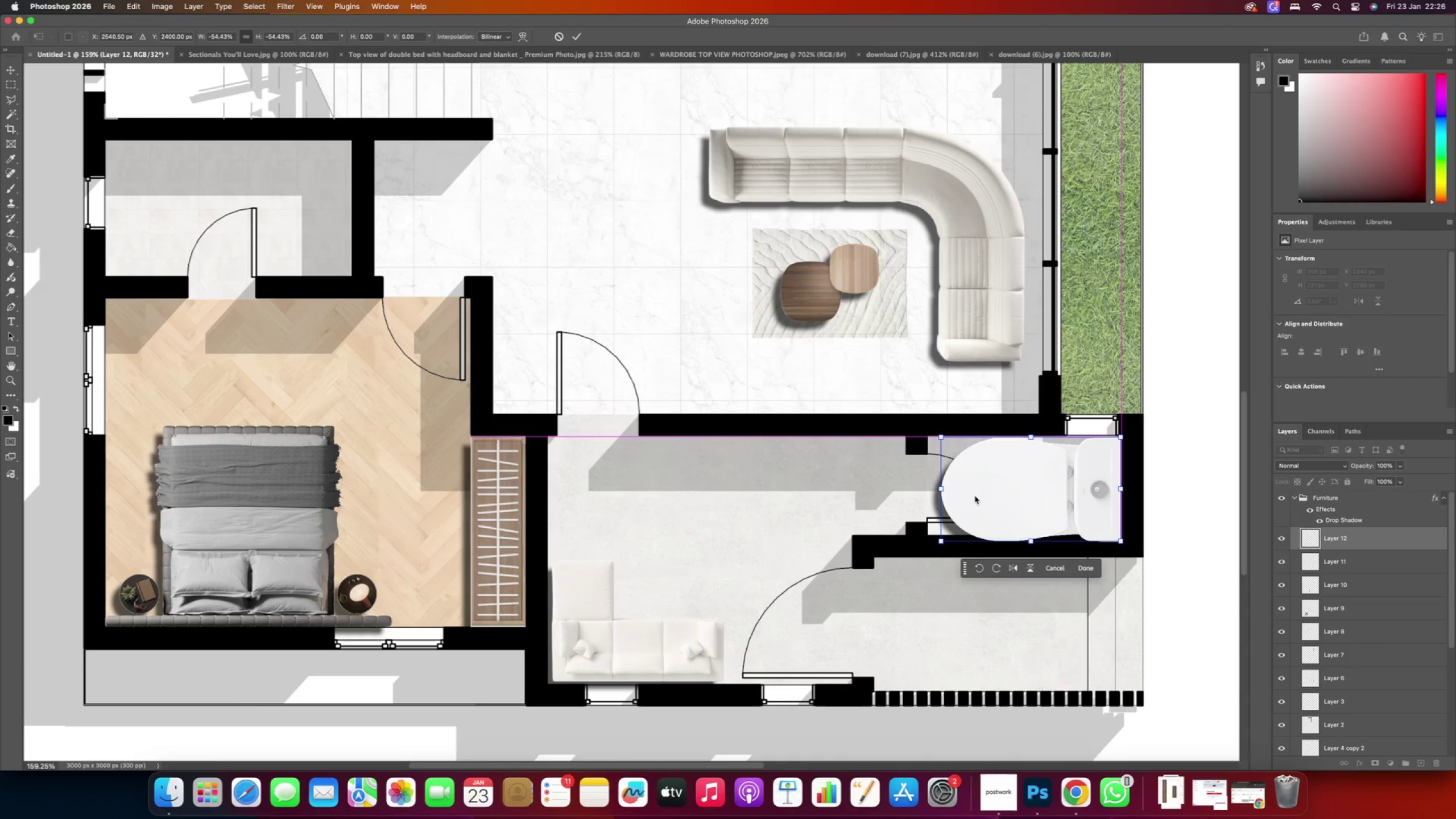 
left_click_drag(start_coordinate=[941, 491], to_coordinate=[1050, 478])
 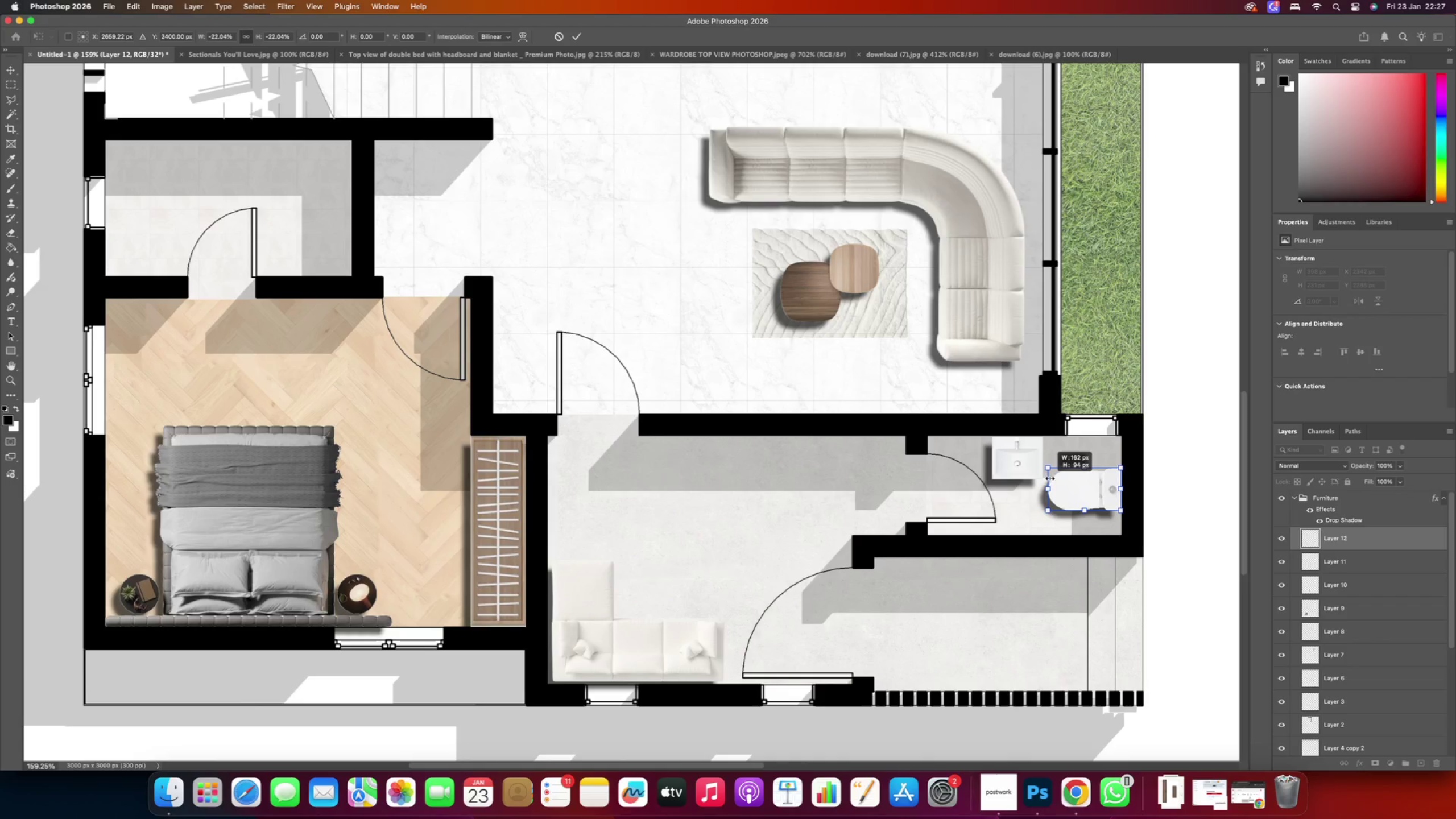 
hold_key(key=AltRight, duration=0.55)
scroll: coordinate [1048, 472], scroll_direction: up, amount: 10.0
 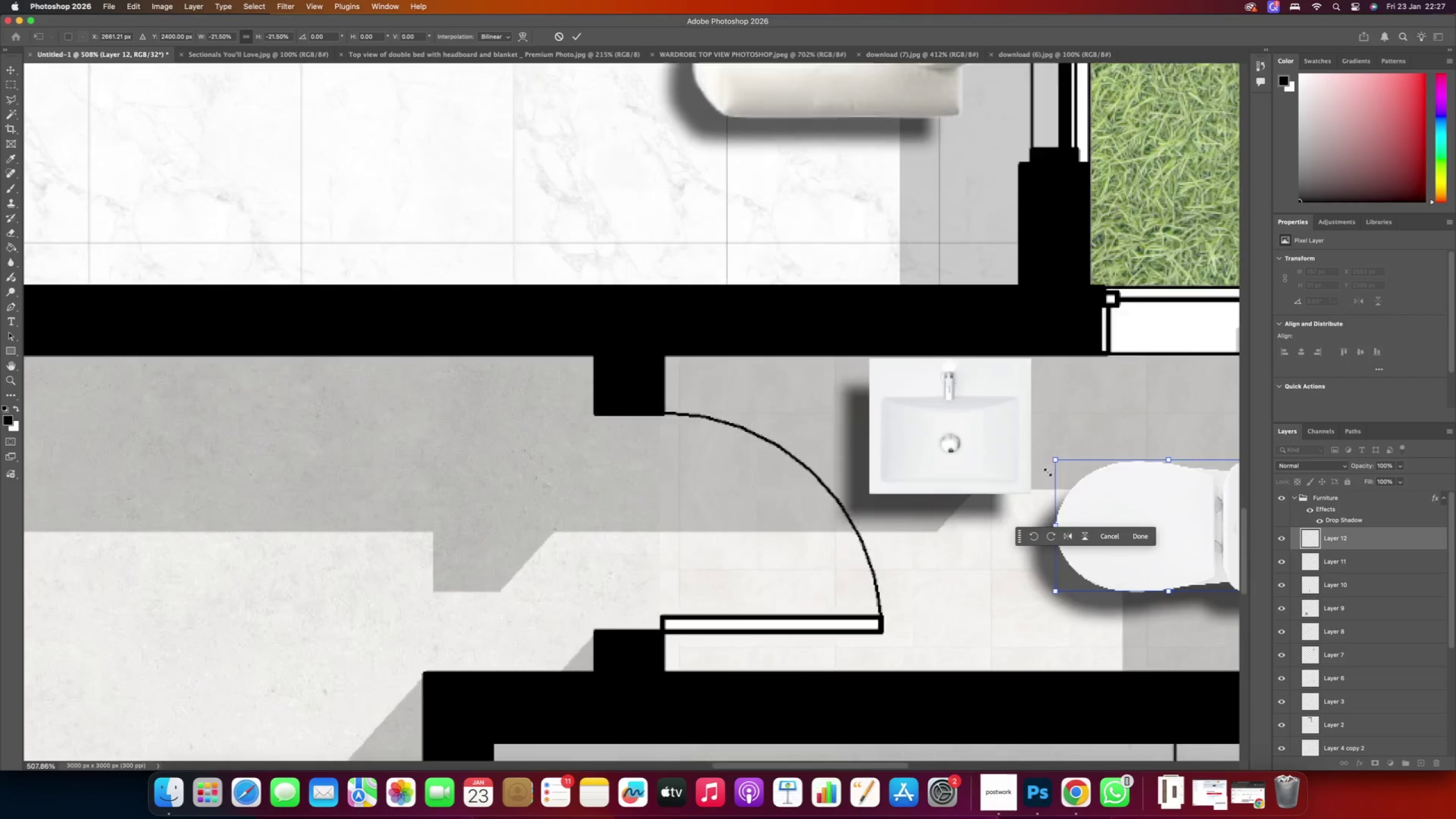 
key(Alt+AltRight)
 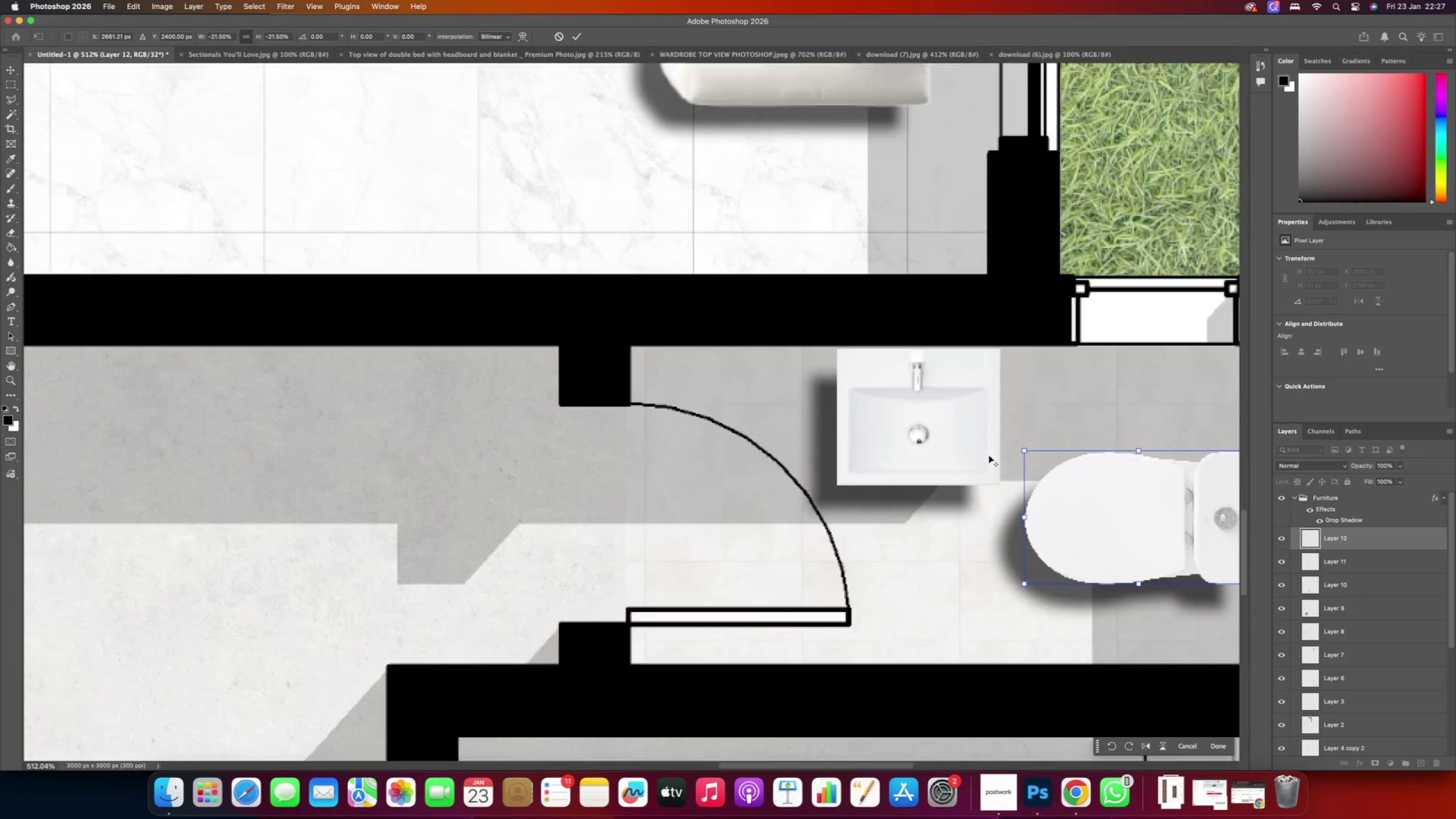 
scroll: coordinate [989, 456], scroll_direction: down, amount: 4.0
 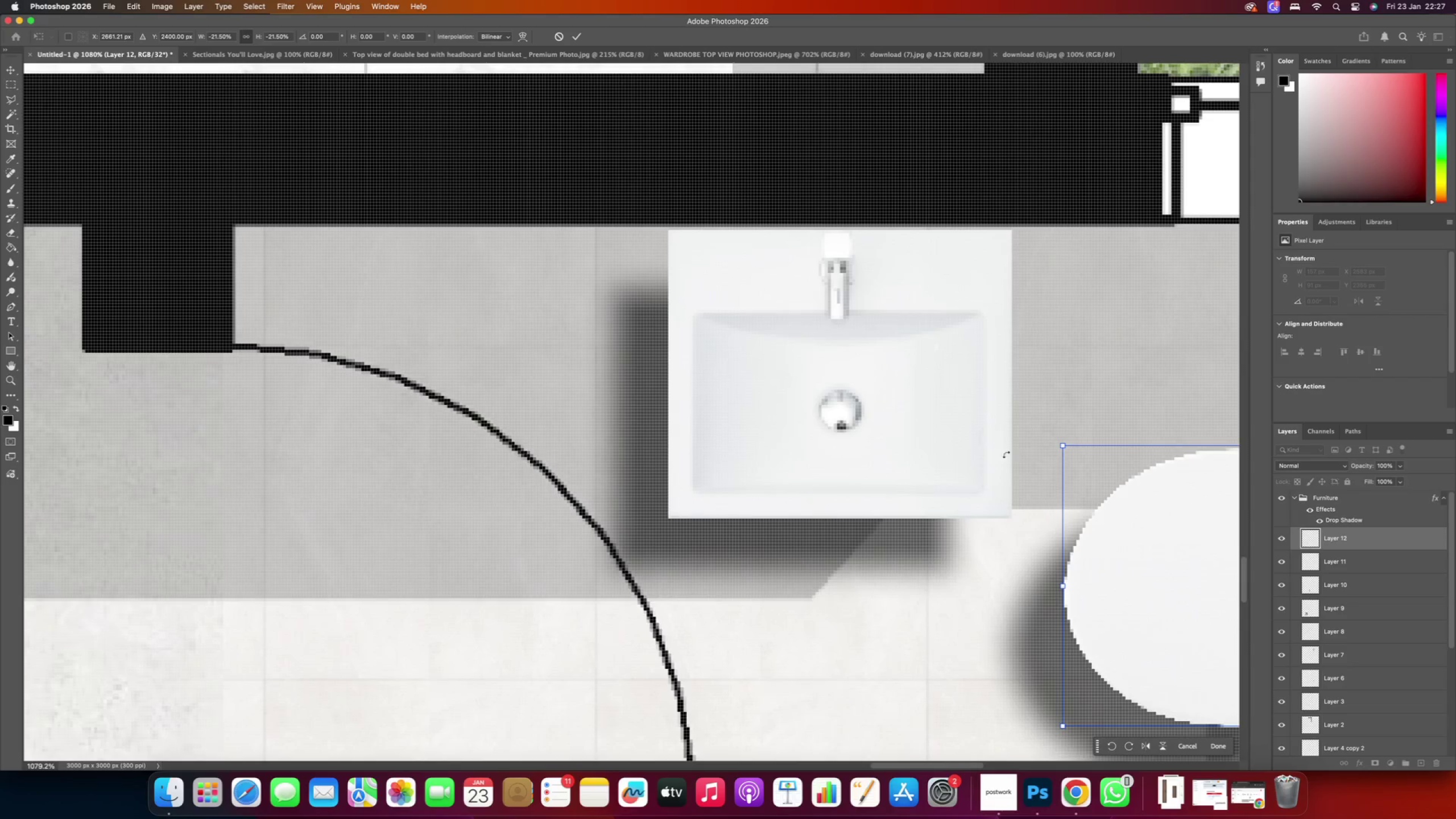 
hold_key(key=Space, duration=0.98)
 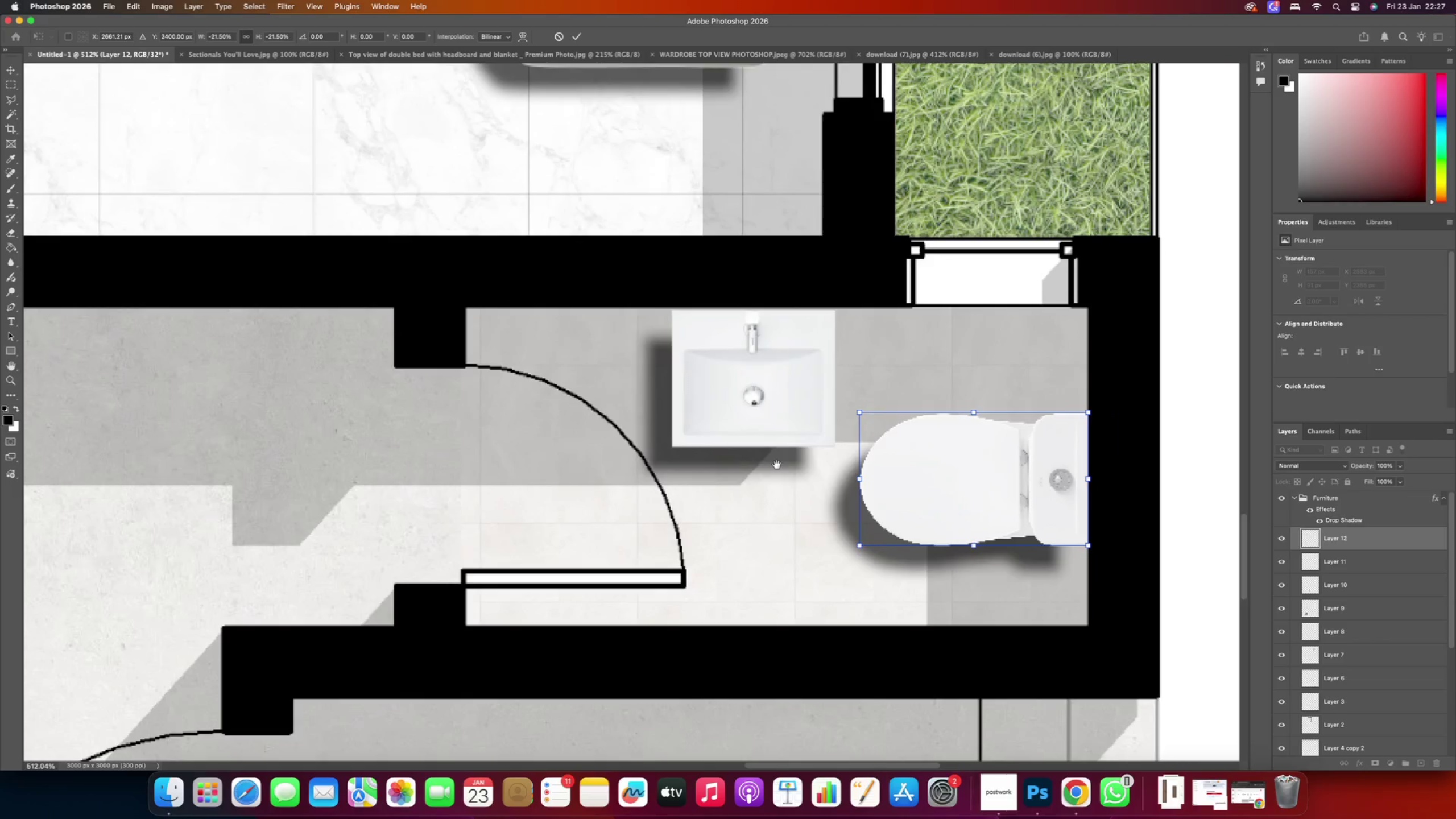 
left_click_drag(start_coordinate=[943, 503], to_coordinate=[777, 465])
 